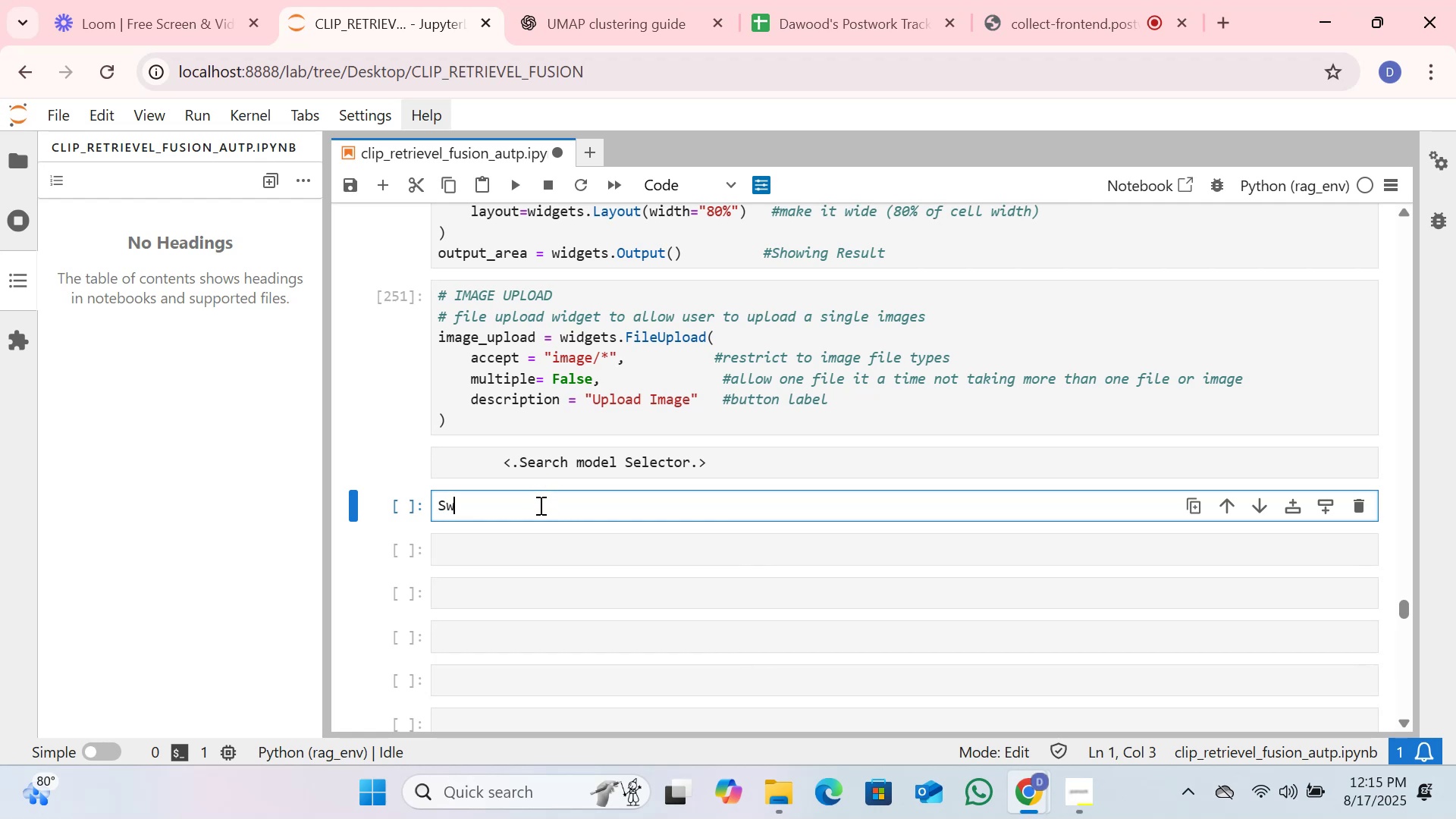 
type(iti)
 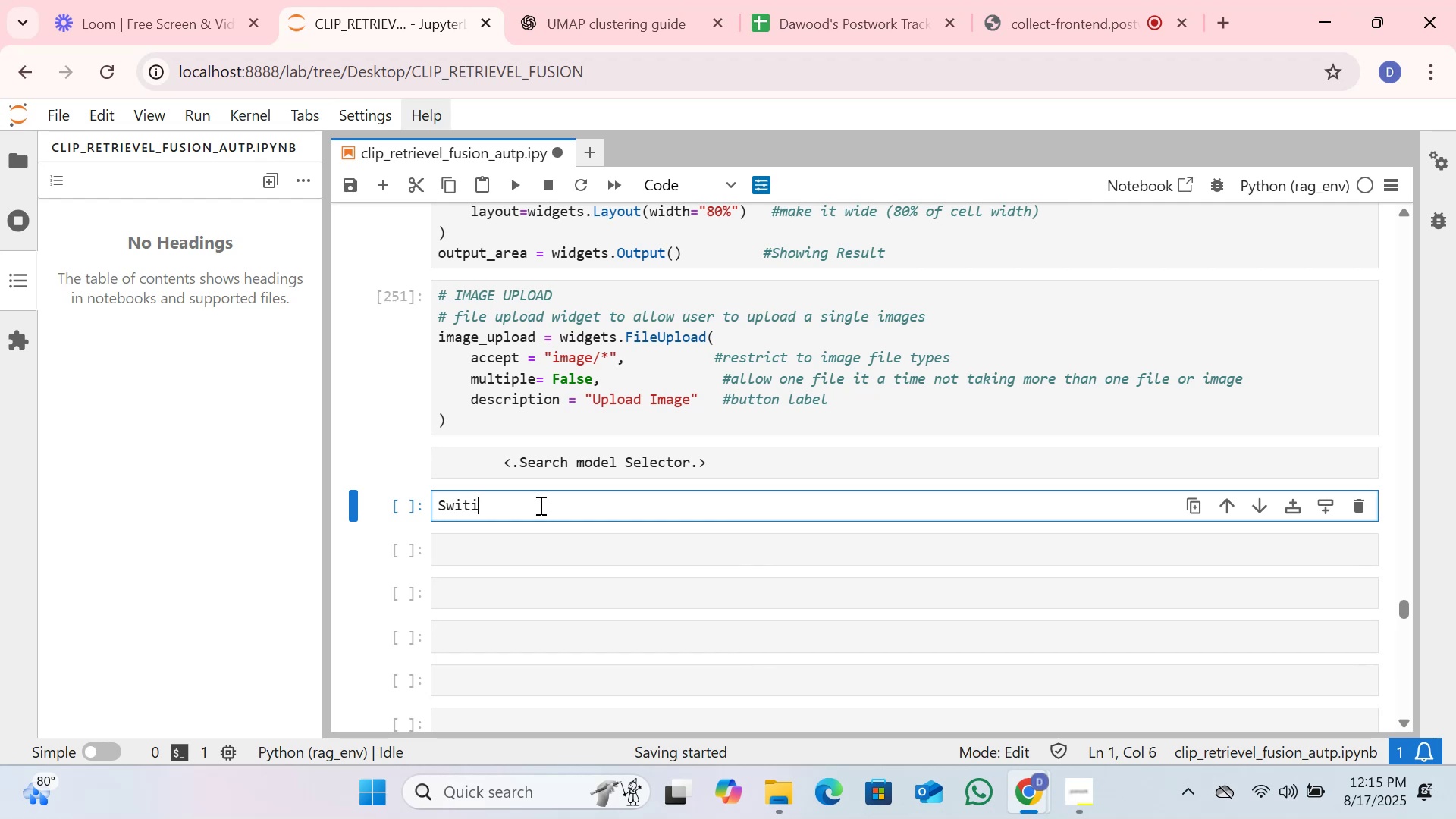 
key(Backspace)
type(ching between)
 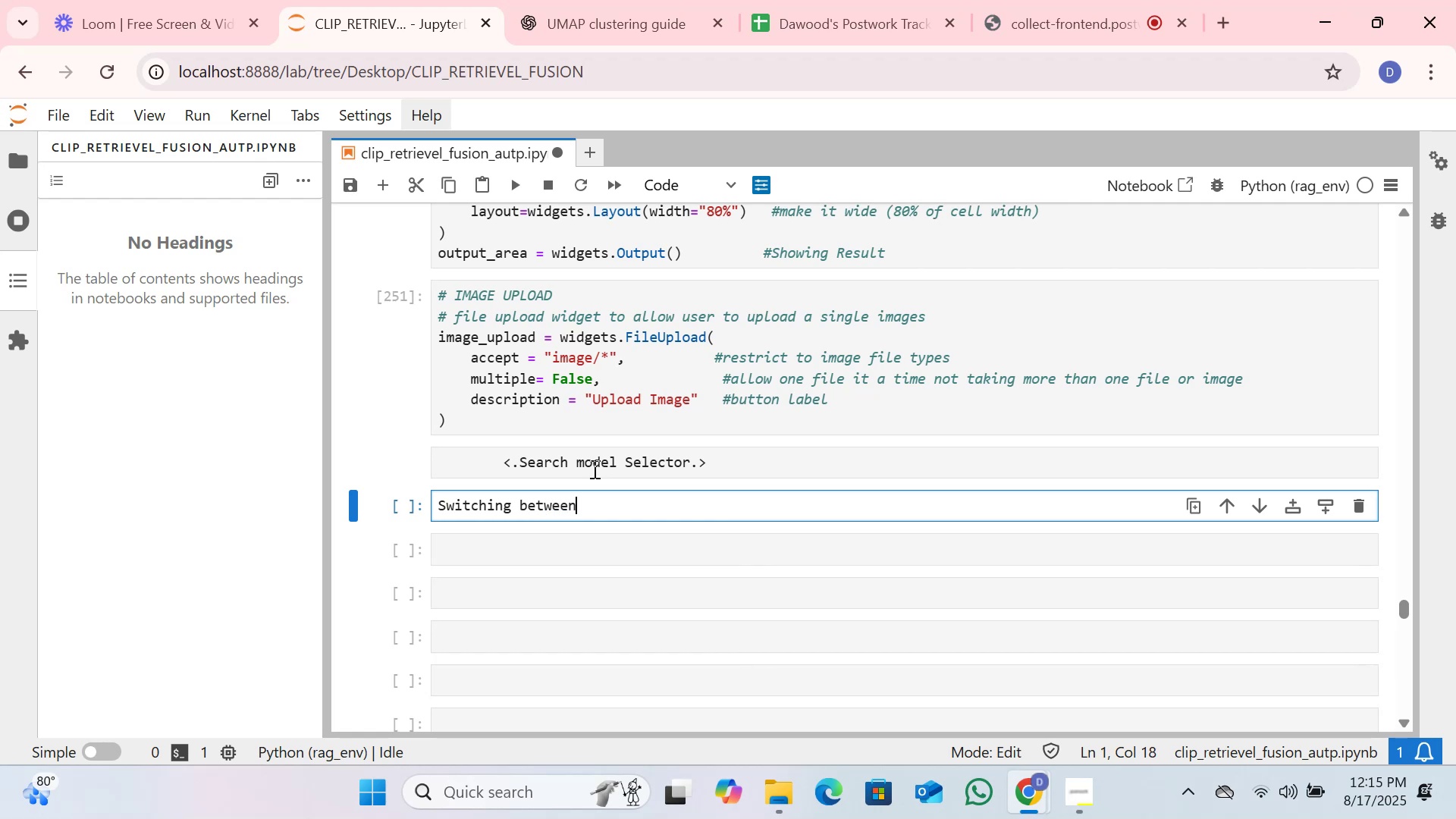 
scroll: coordinate [1033, 444], scroll_direction: none, amount: 0.0
 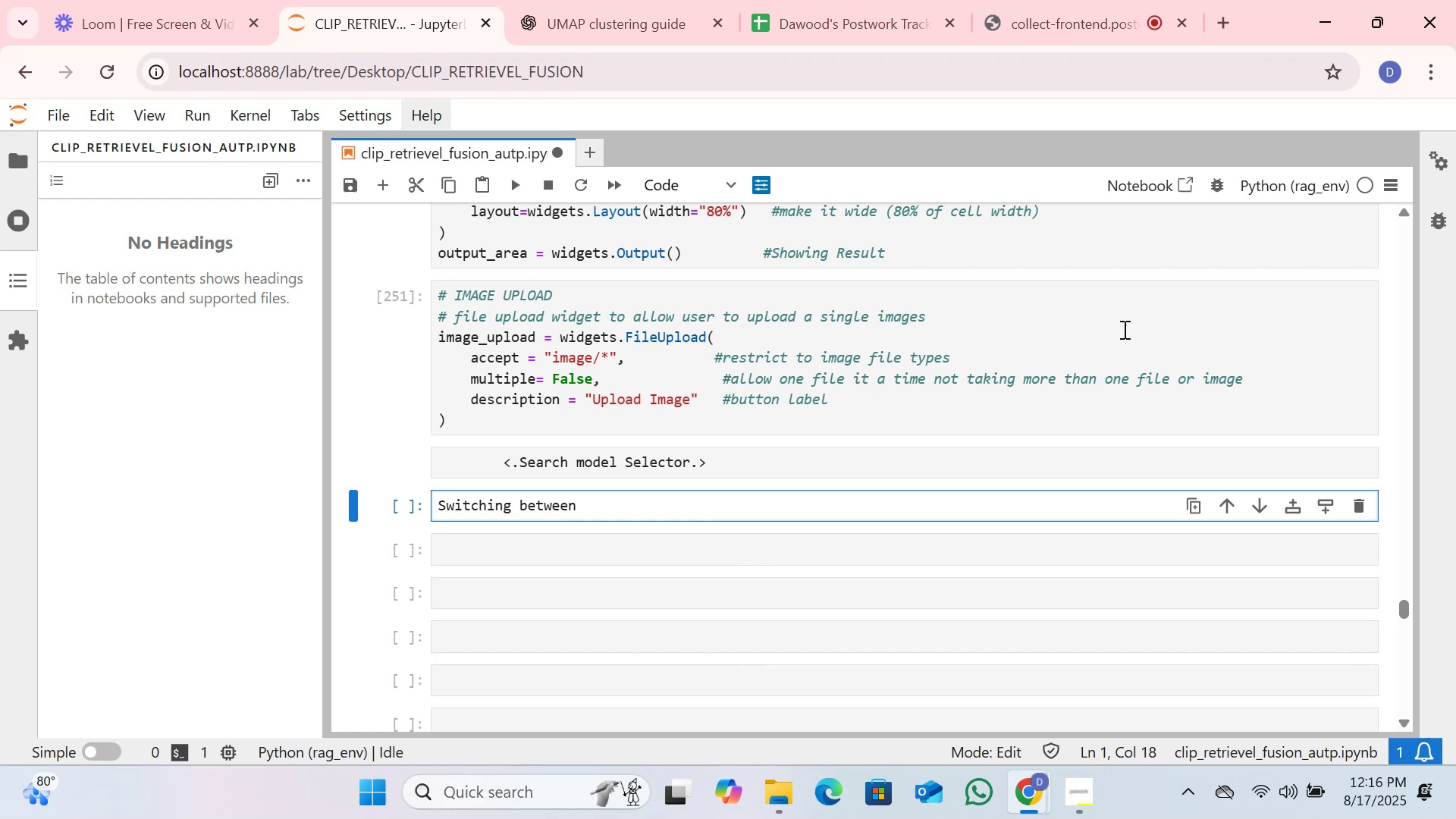 
wait(30.16)
 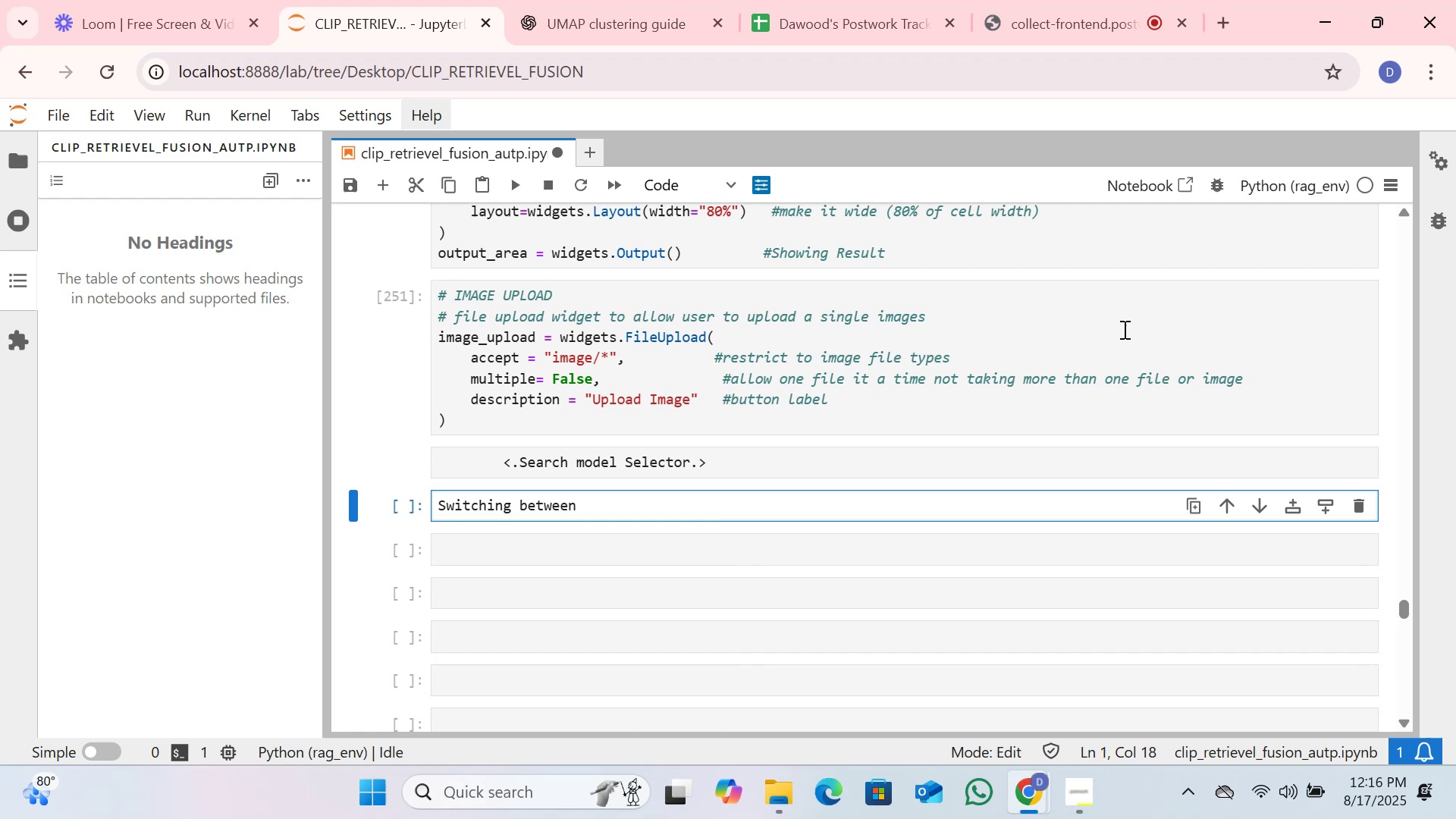 
scroll: coordinate [604, 503], scroll_direction: down, amount: 1.0
 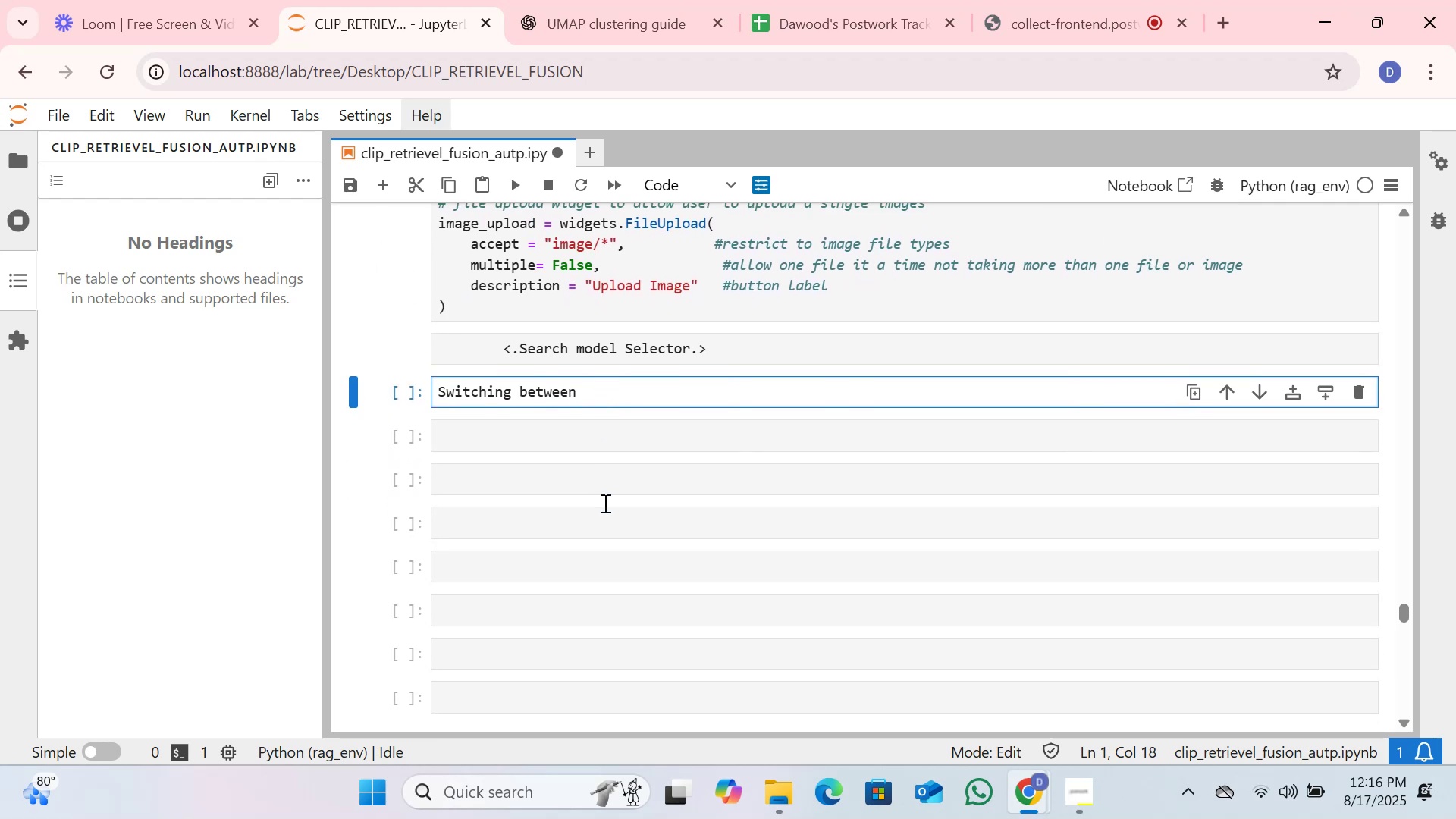 
scroll: coordinate [604, 503], scroll_direction: up, amount: 1.0
 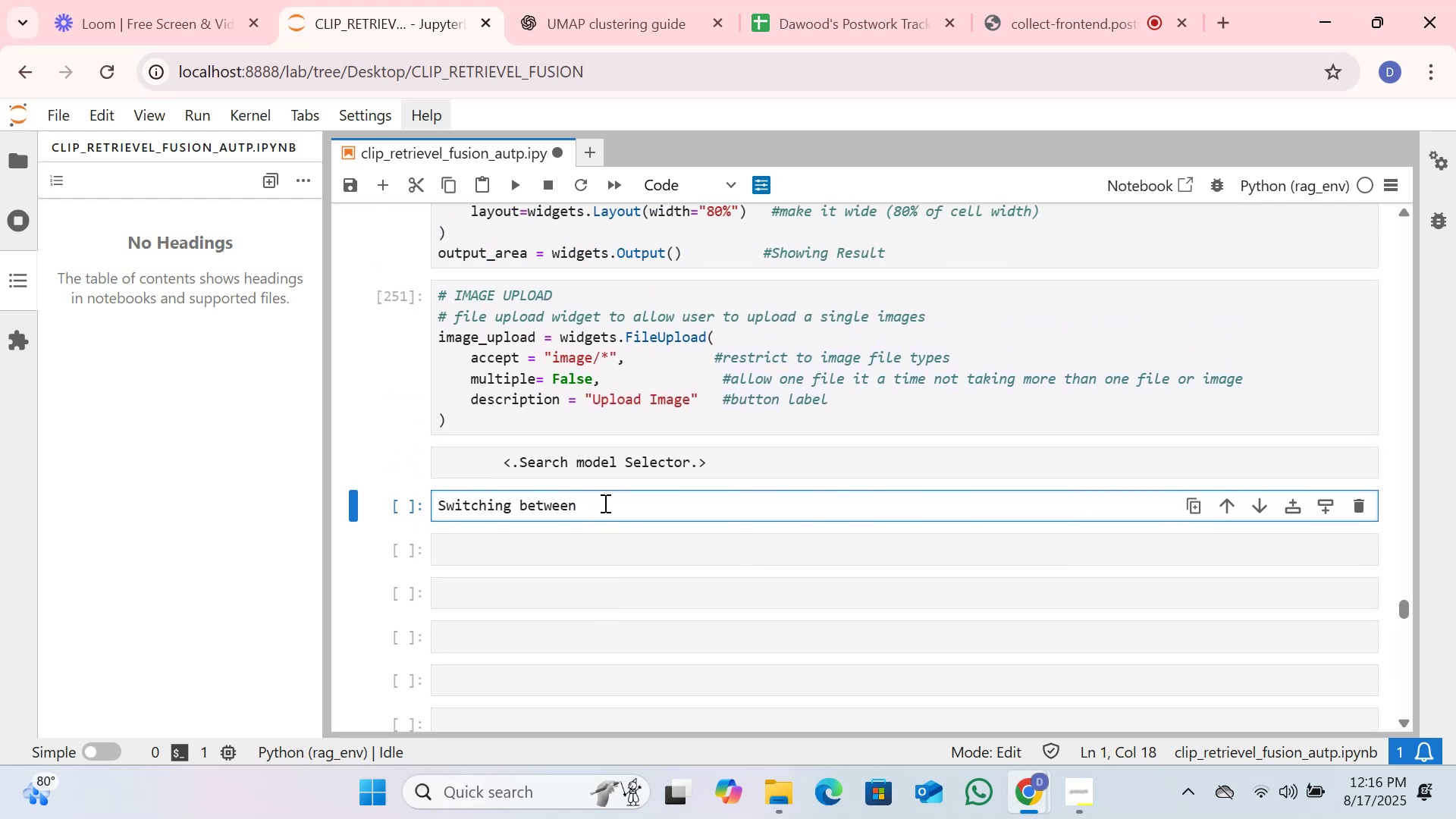 
key(Space)
 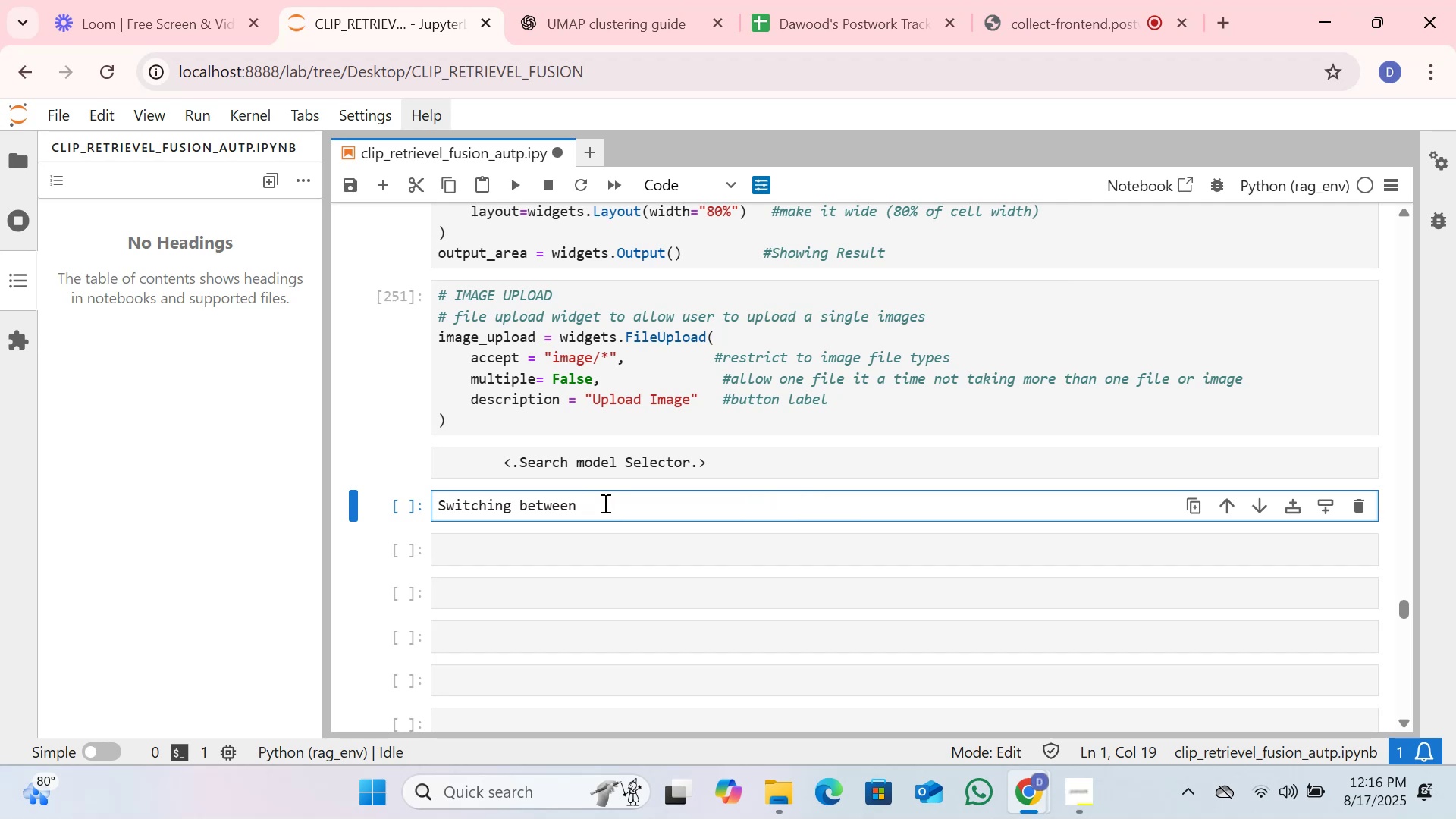 
wait(5.7)
 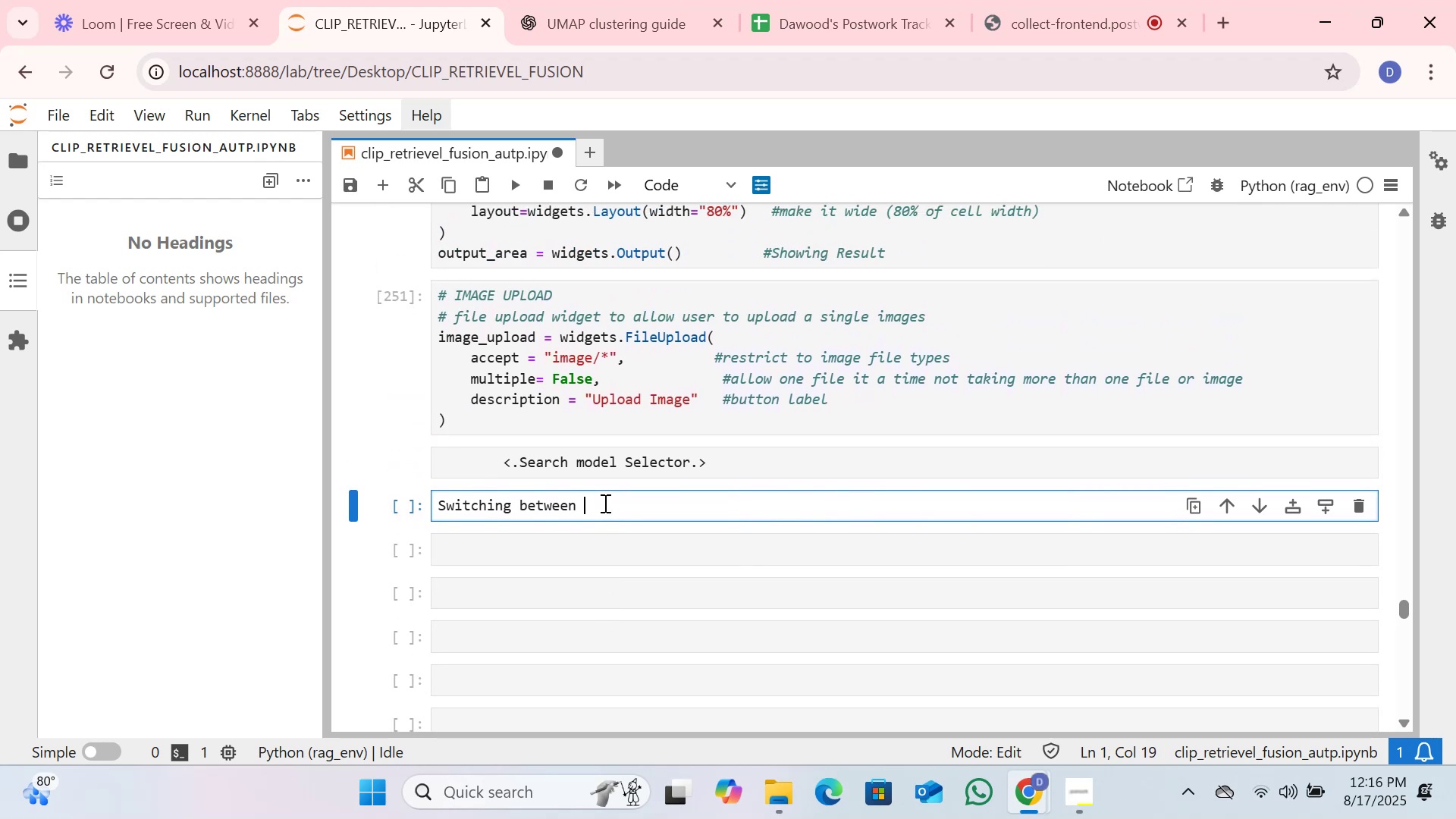 
type(three)
 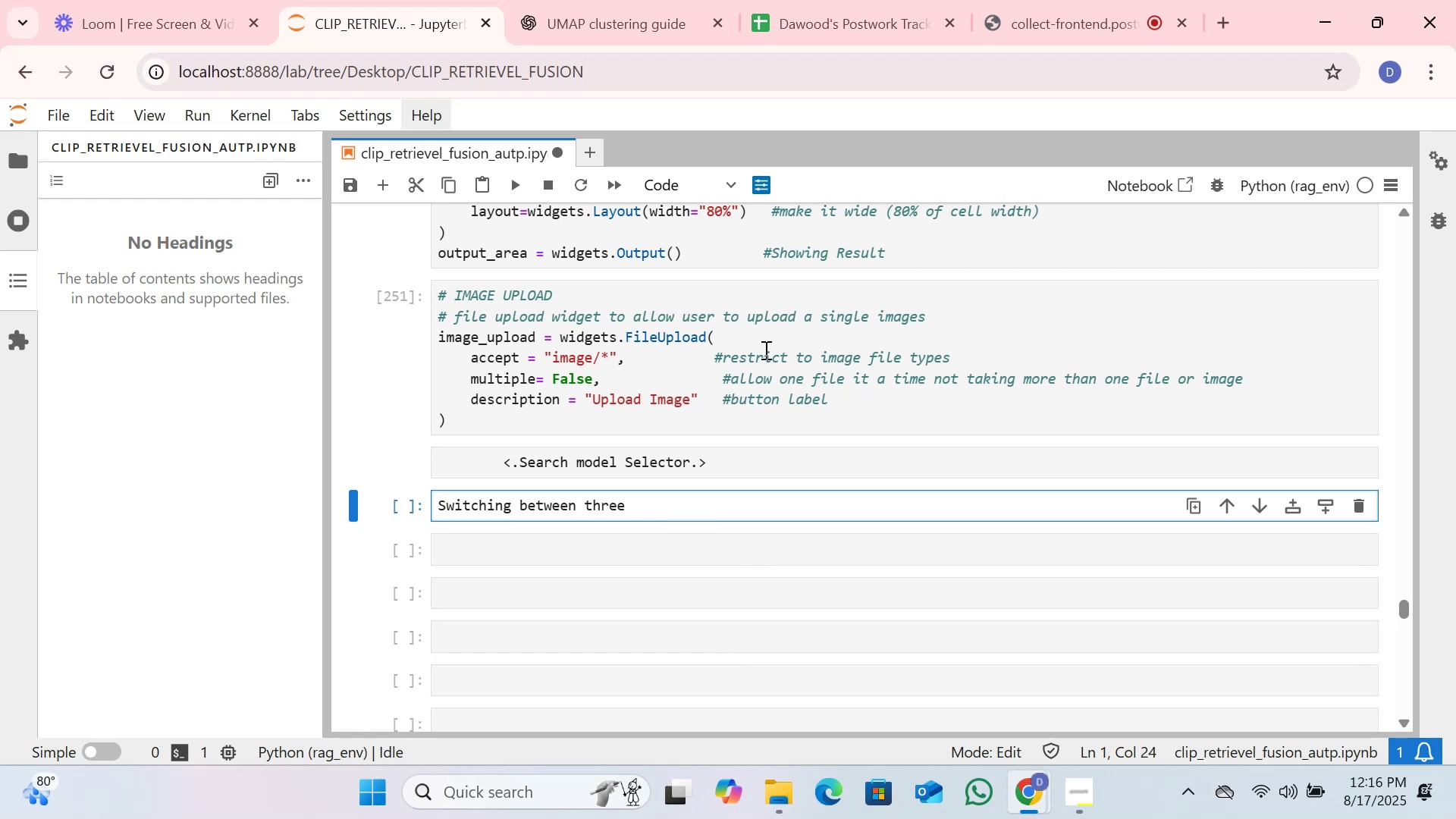 
wait(6.2)
 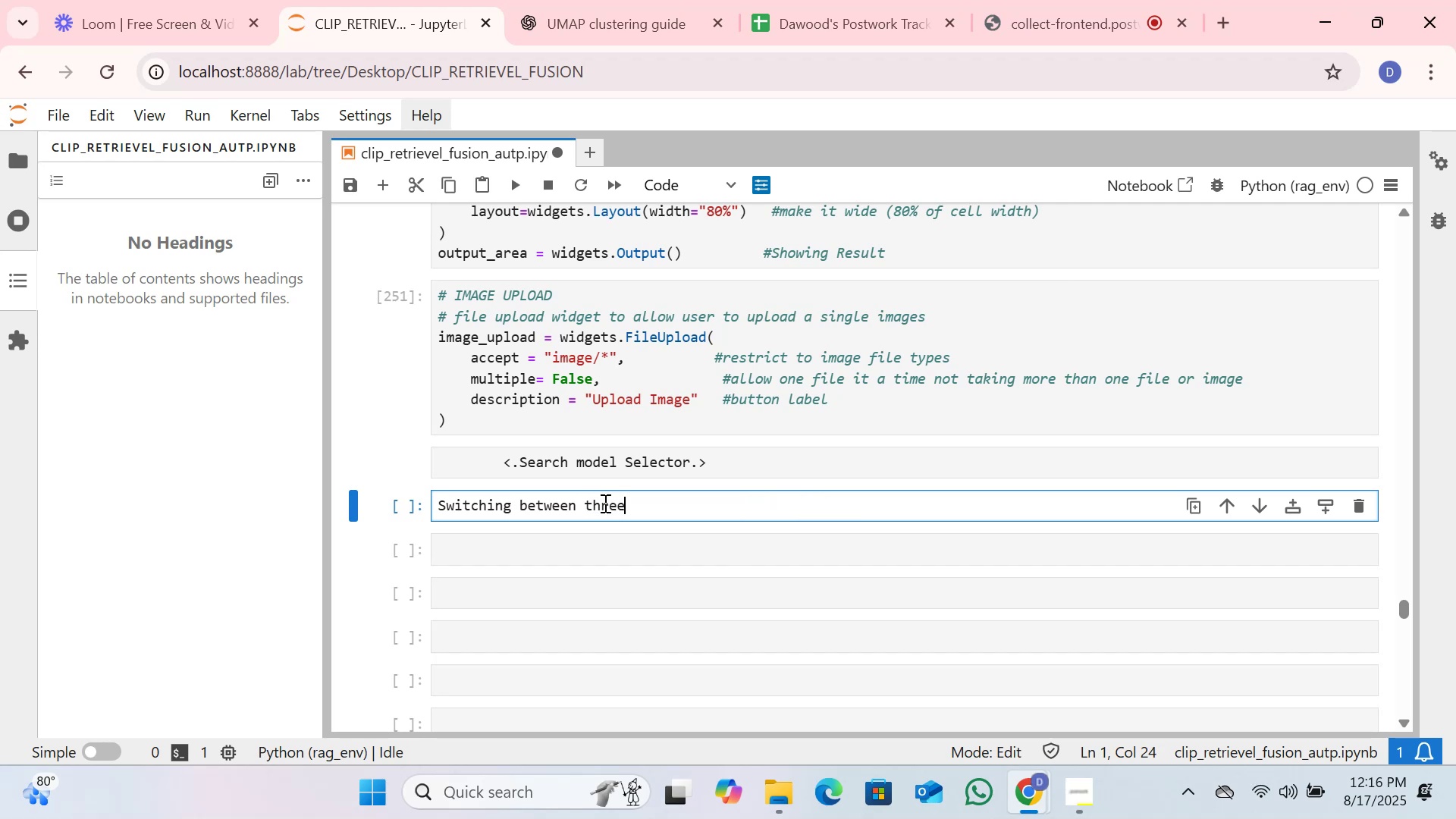 
type( different wea)
key(Backspace)
key(Backspace)
key(Backspace)
type(search modes)
 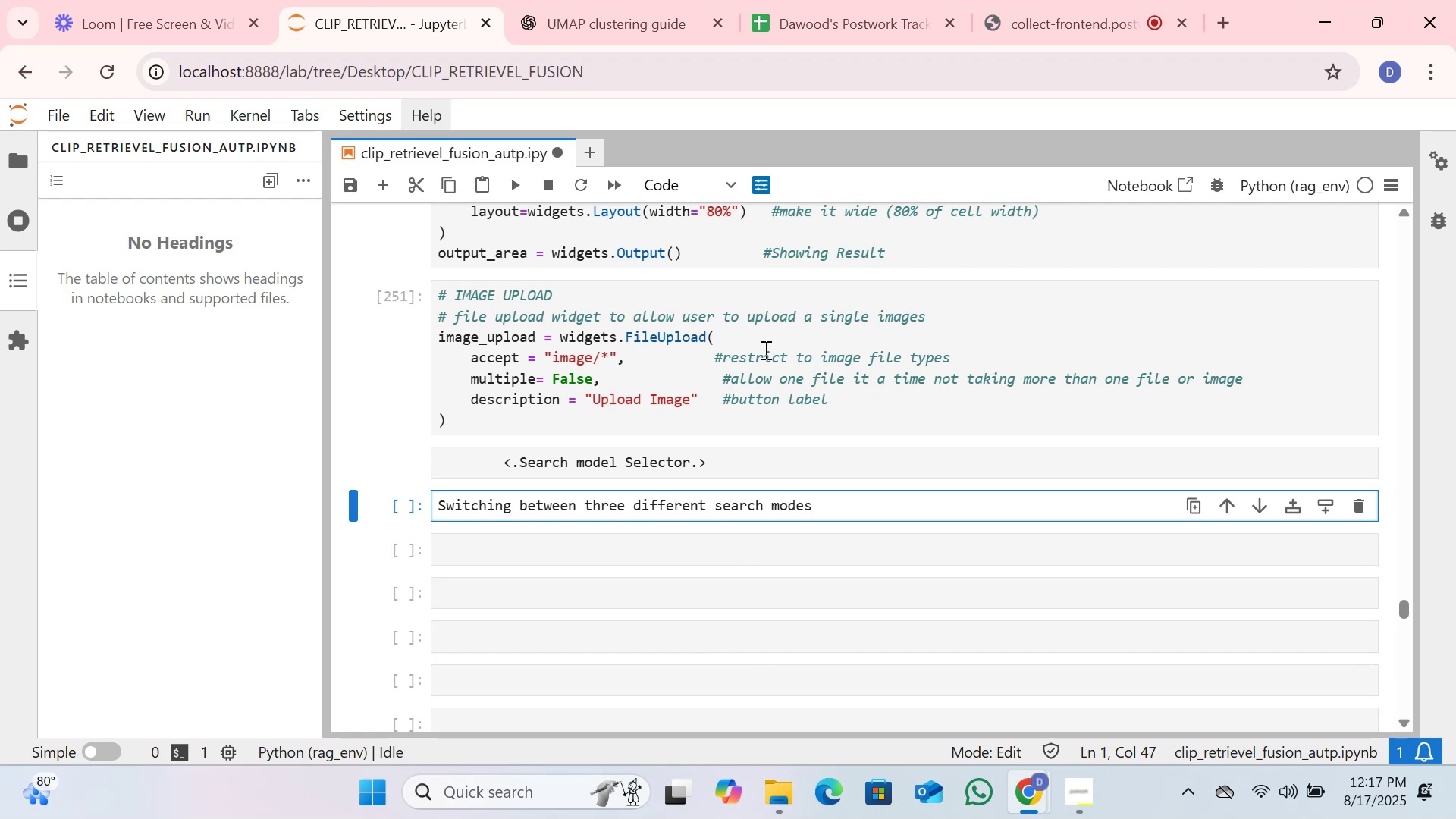 
key(Control+Slash)
 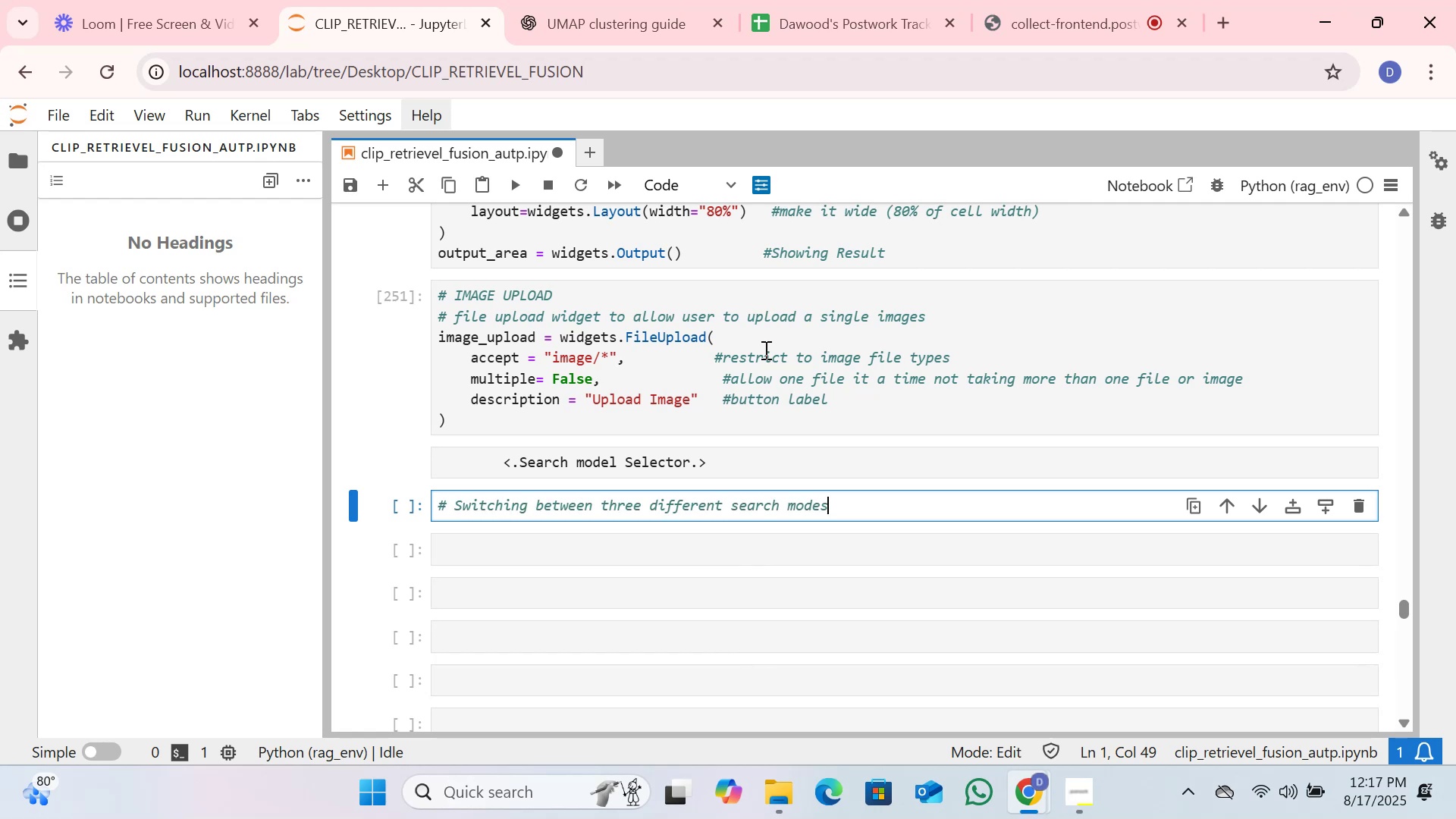 
key(Enter)
 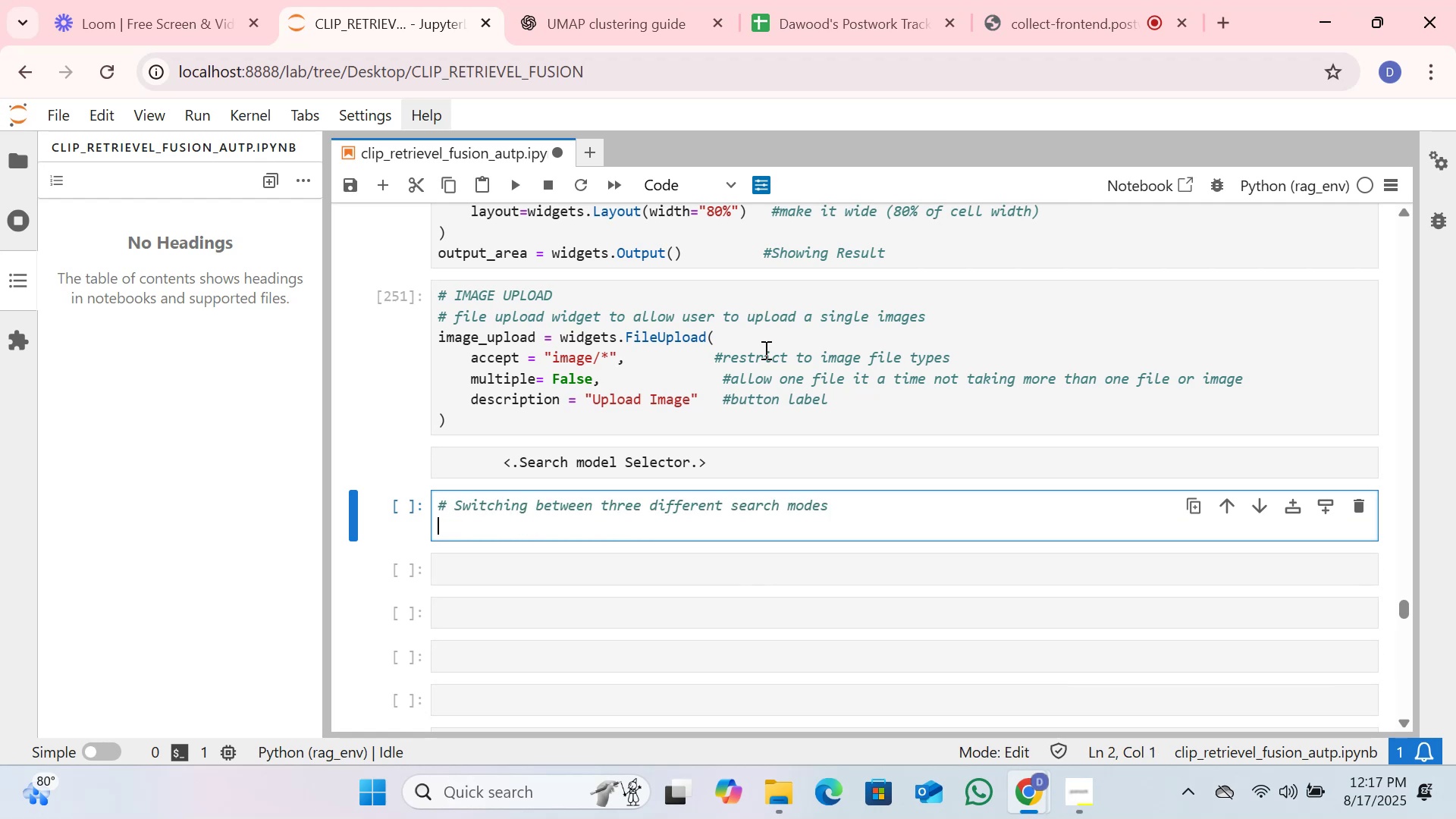 
type(Search_model)
key(Backspace)
 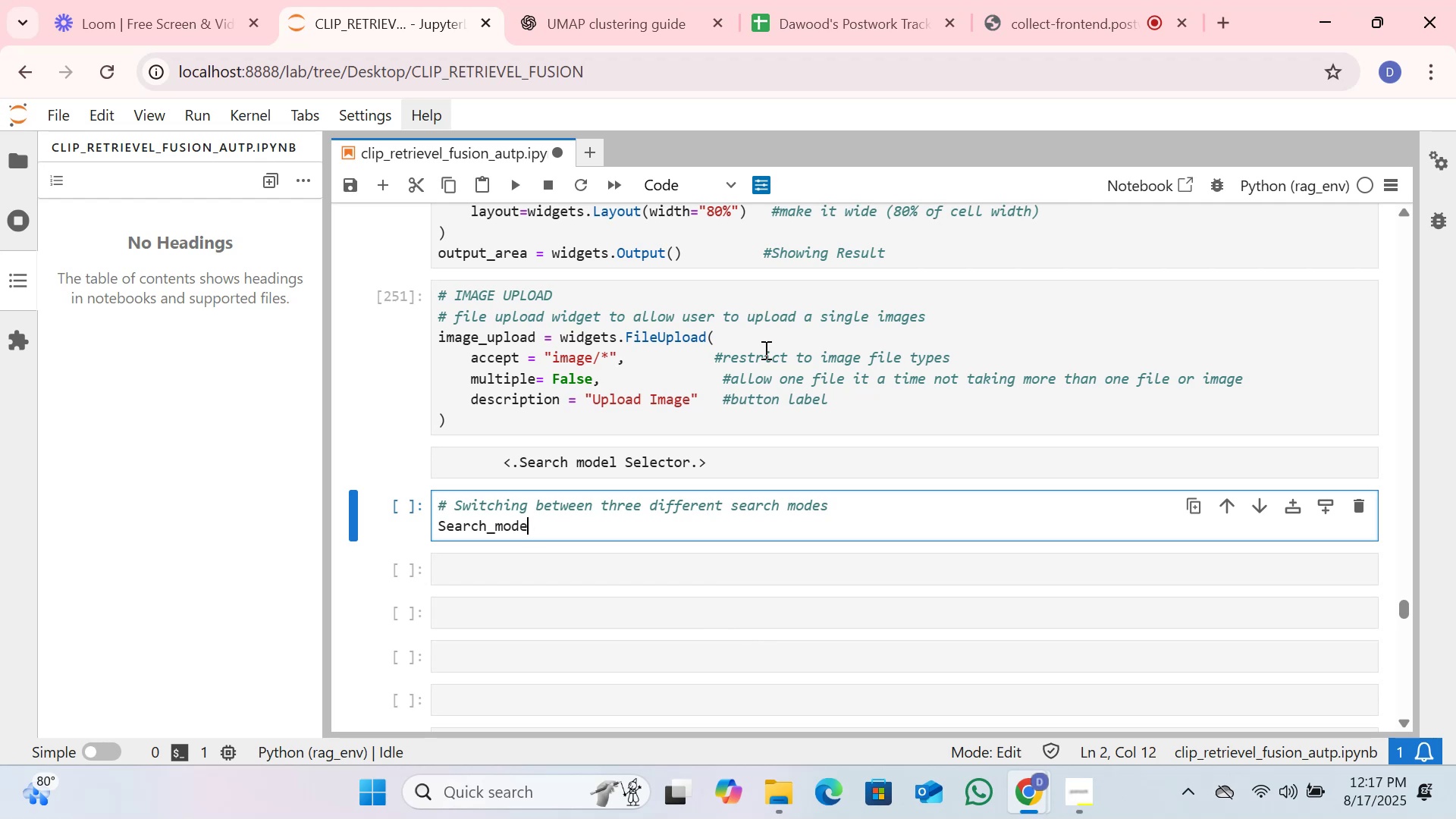 
wait(8.15)
 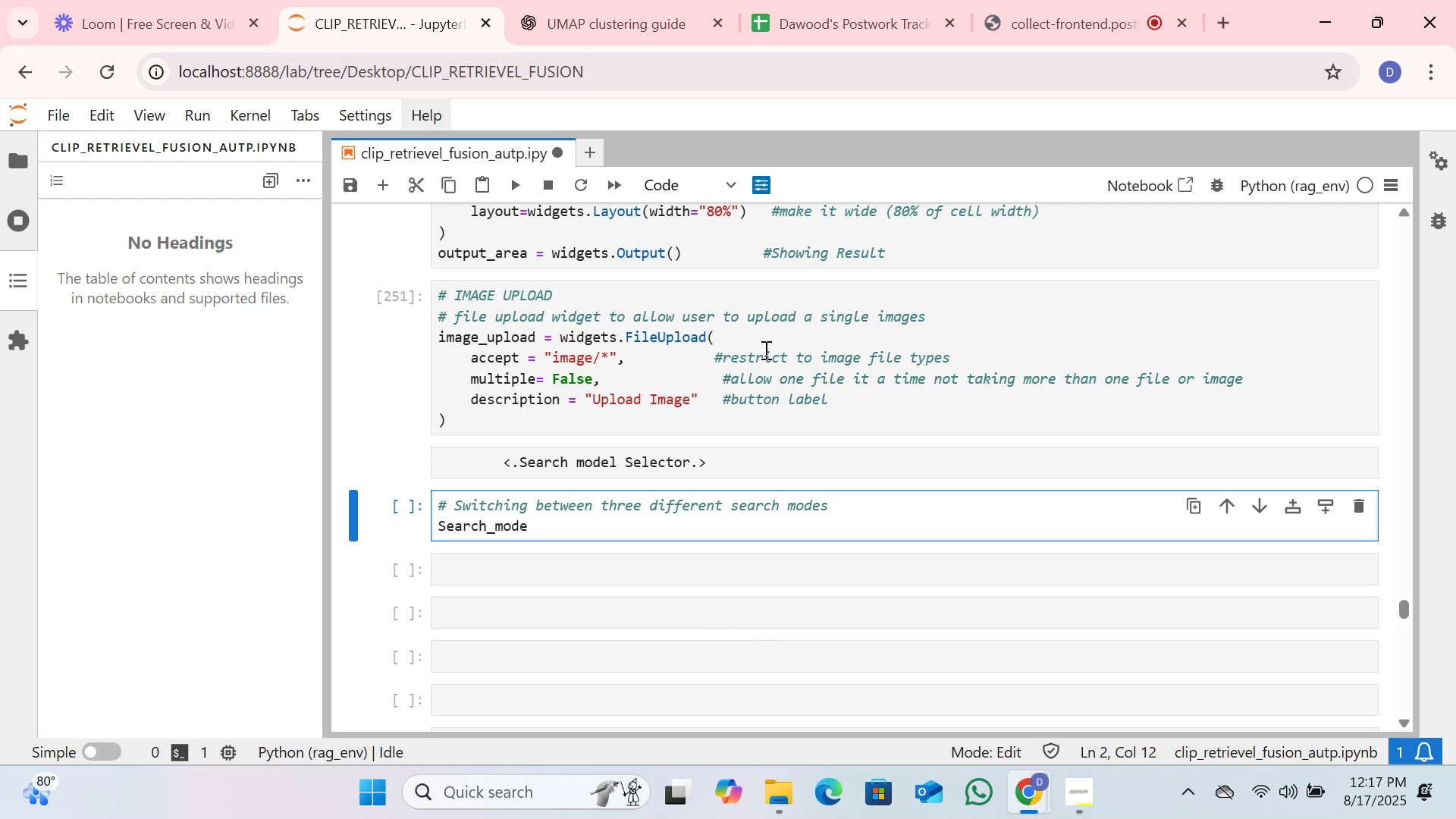 
key(Space)
 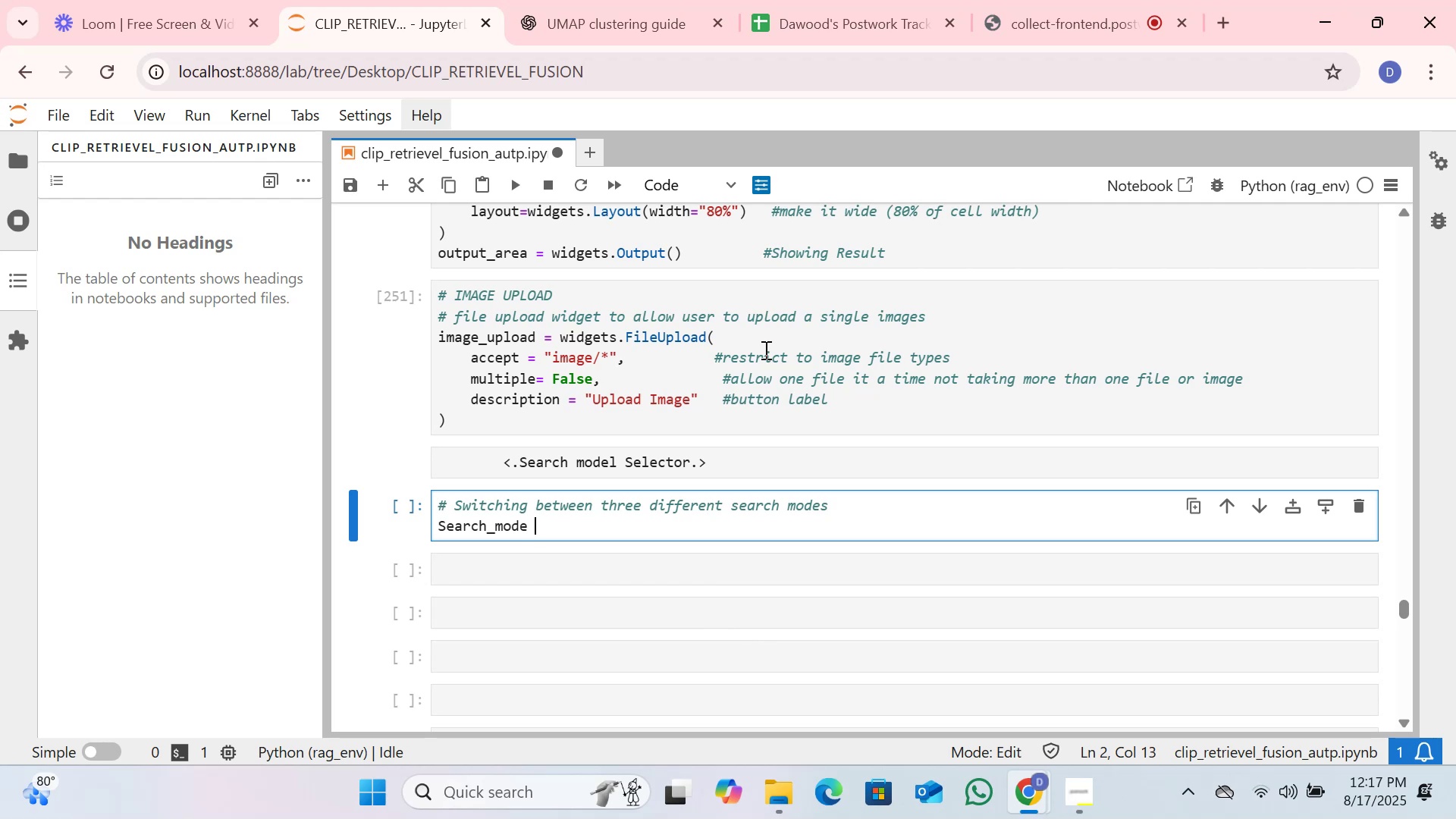 
key(Equal)
 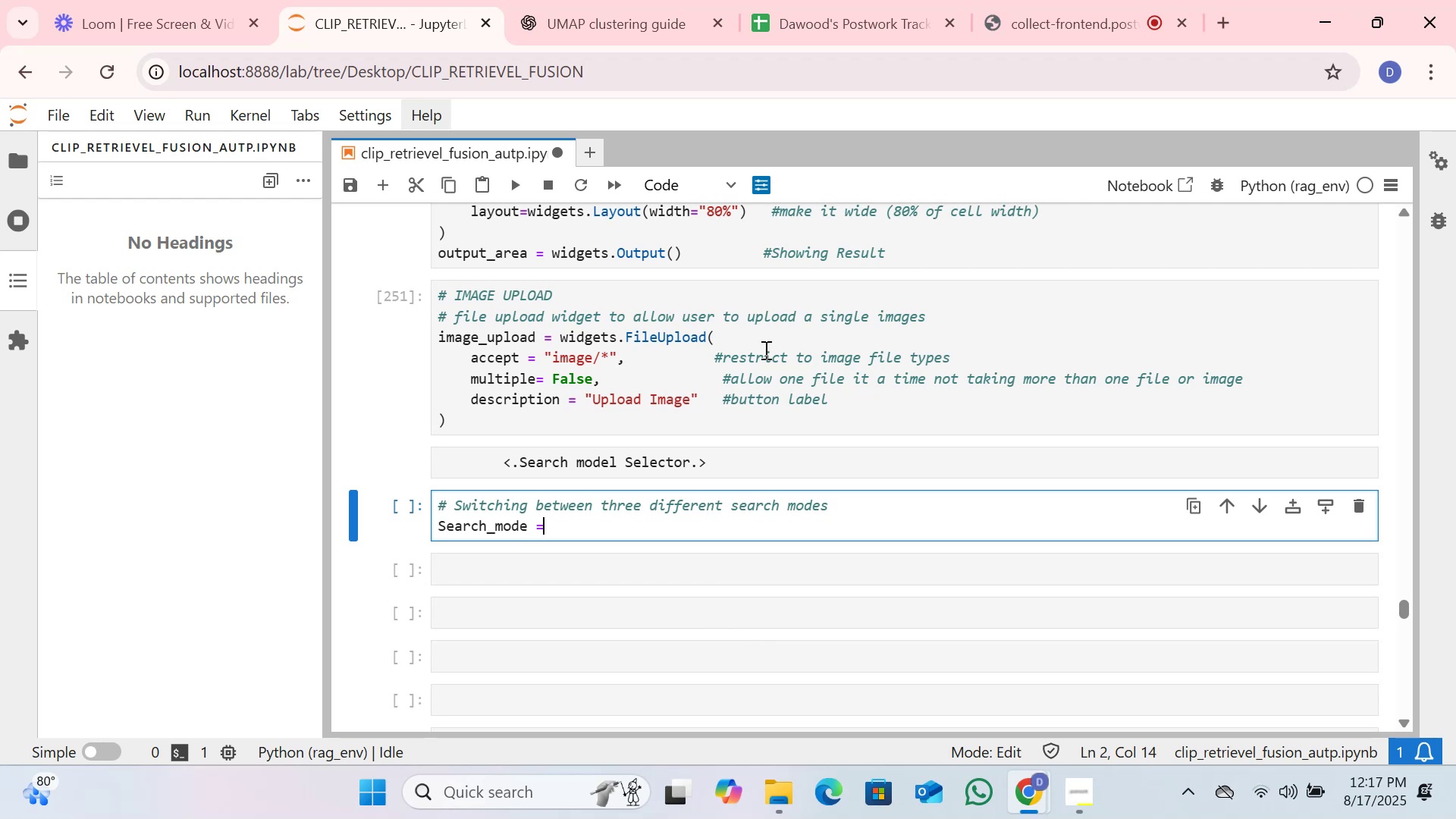 
key(Space)
 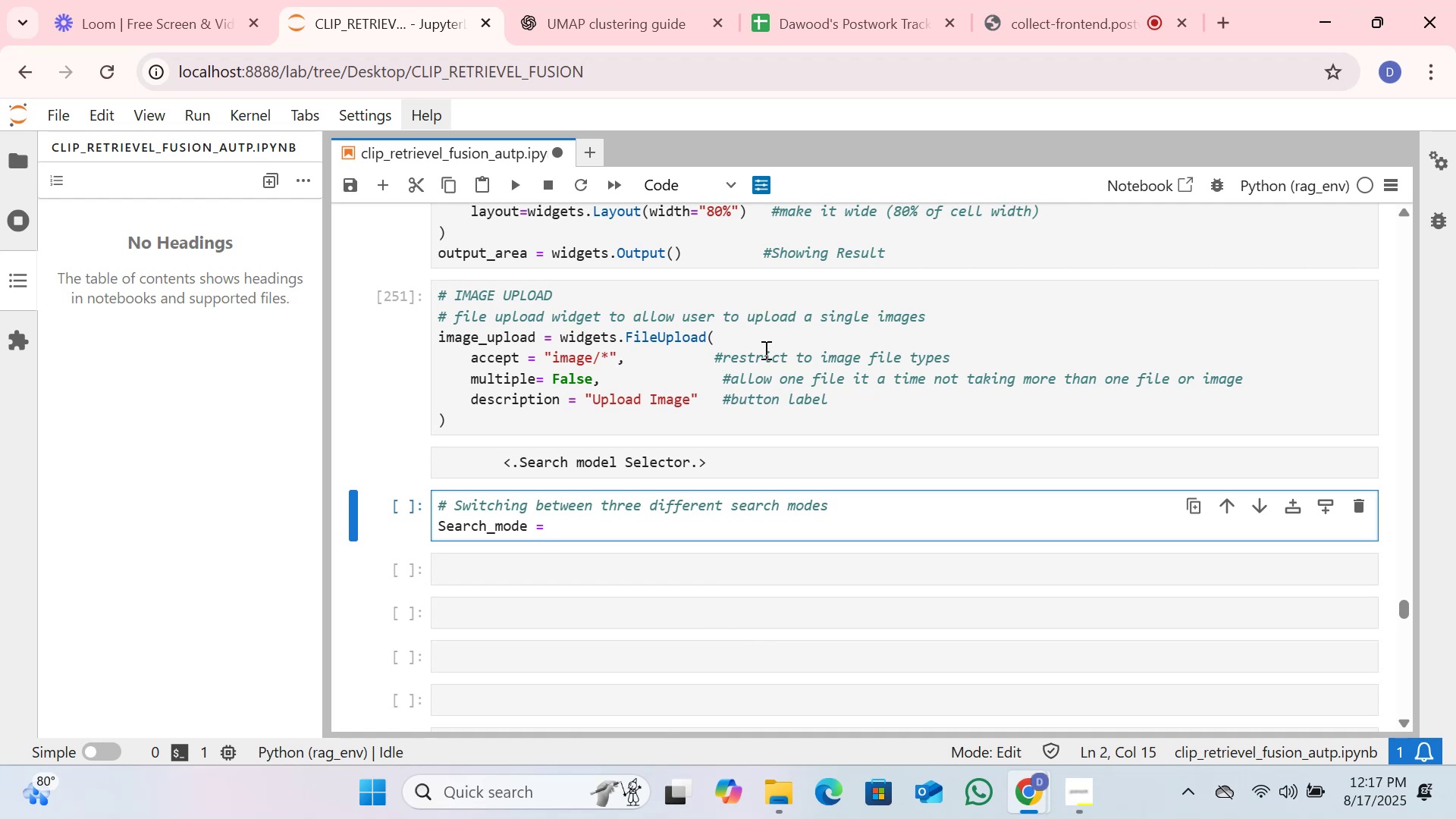 
type(widgets.togglebutton()
 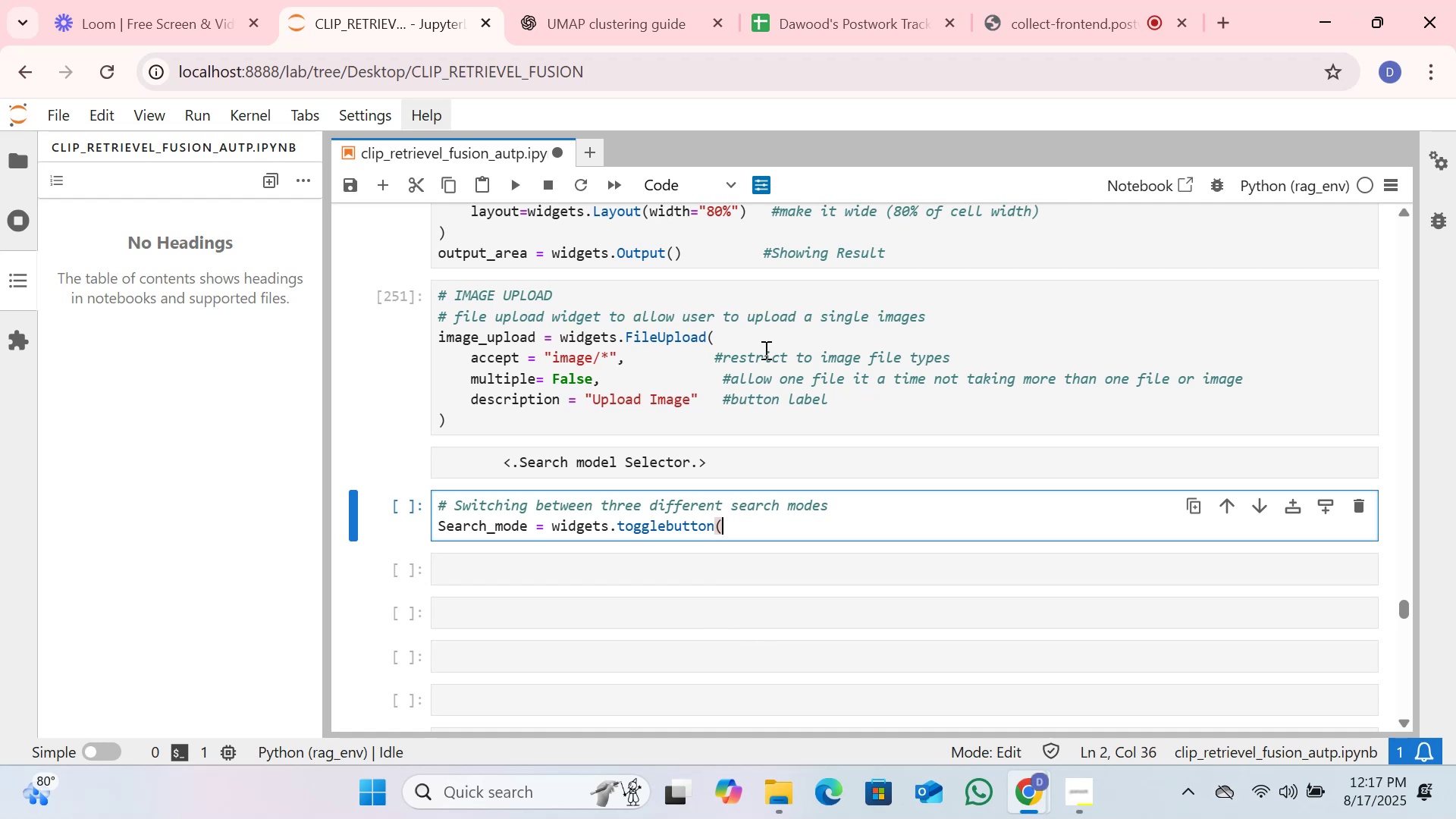 
key(Enter)
 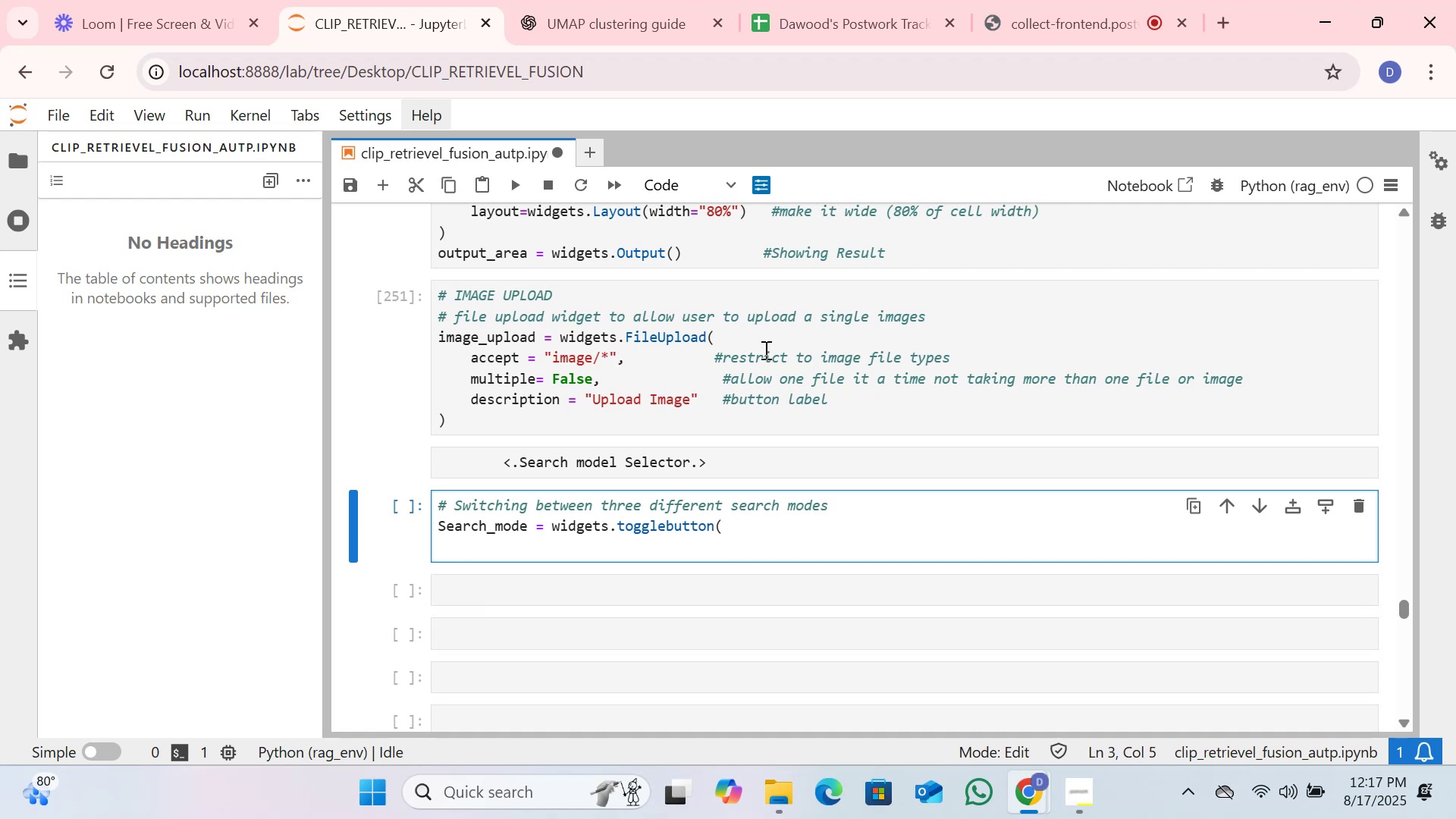 
type(options = [")
 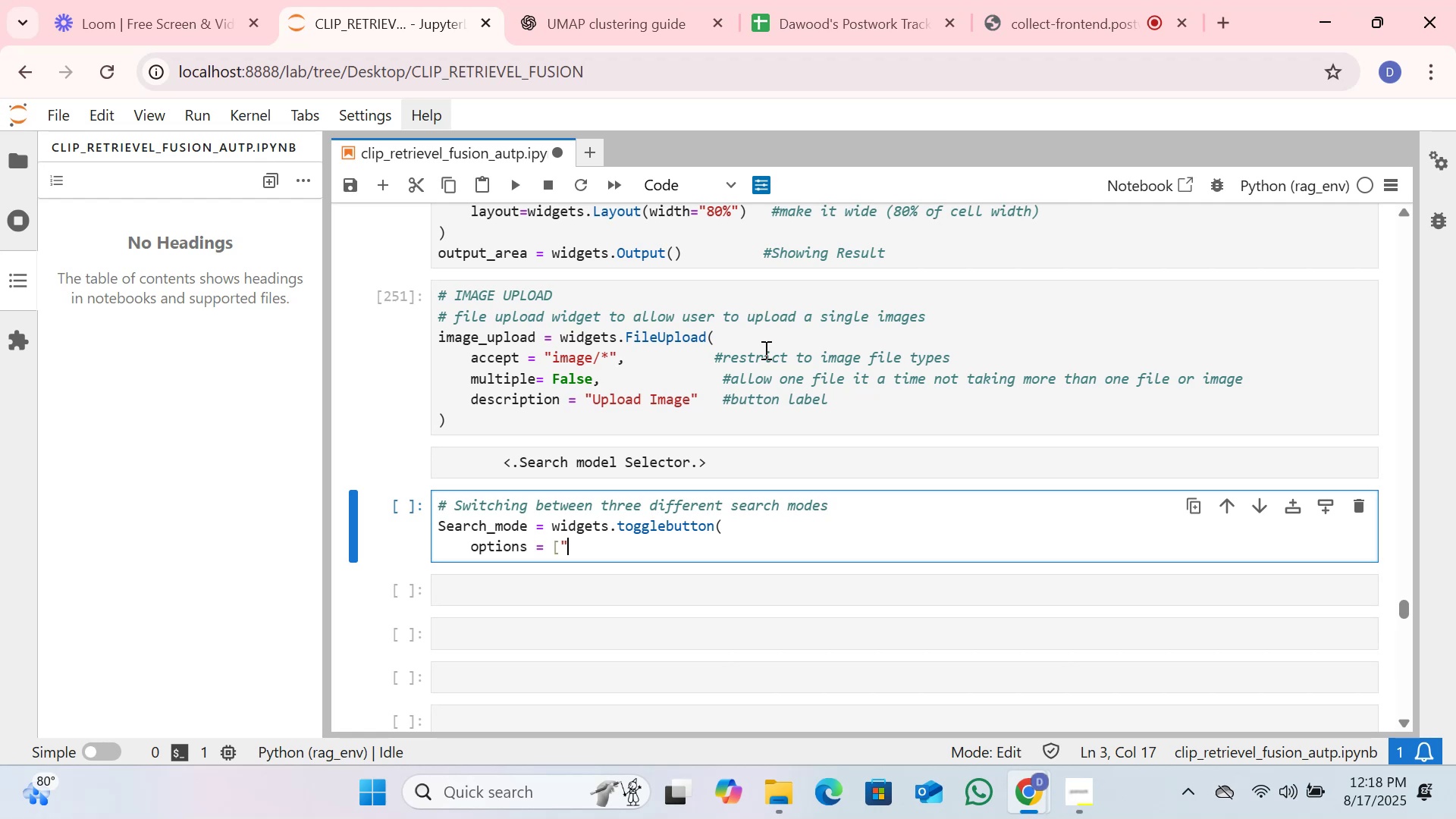 
type(Text -> )
 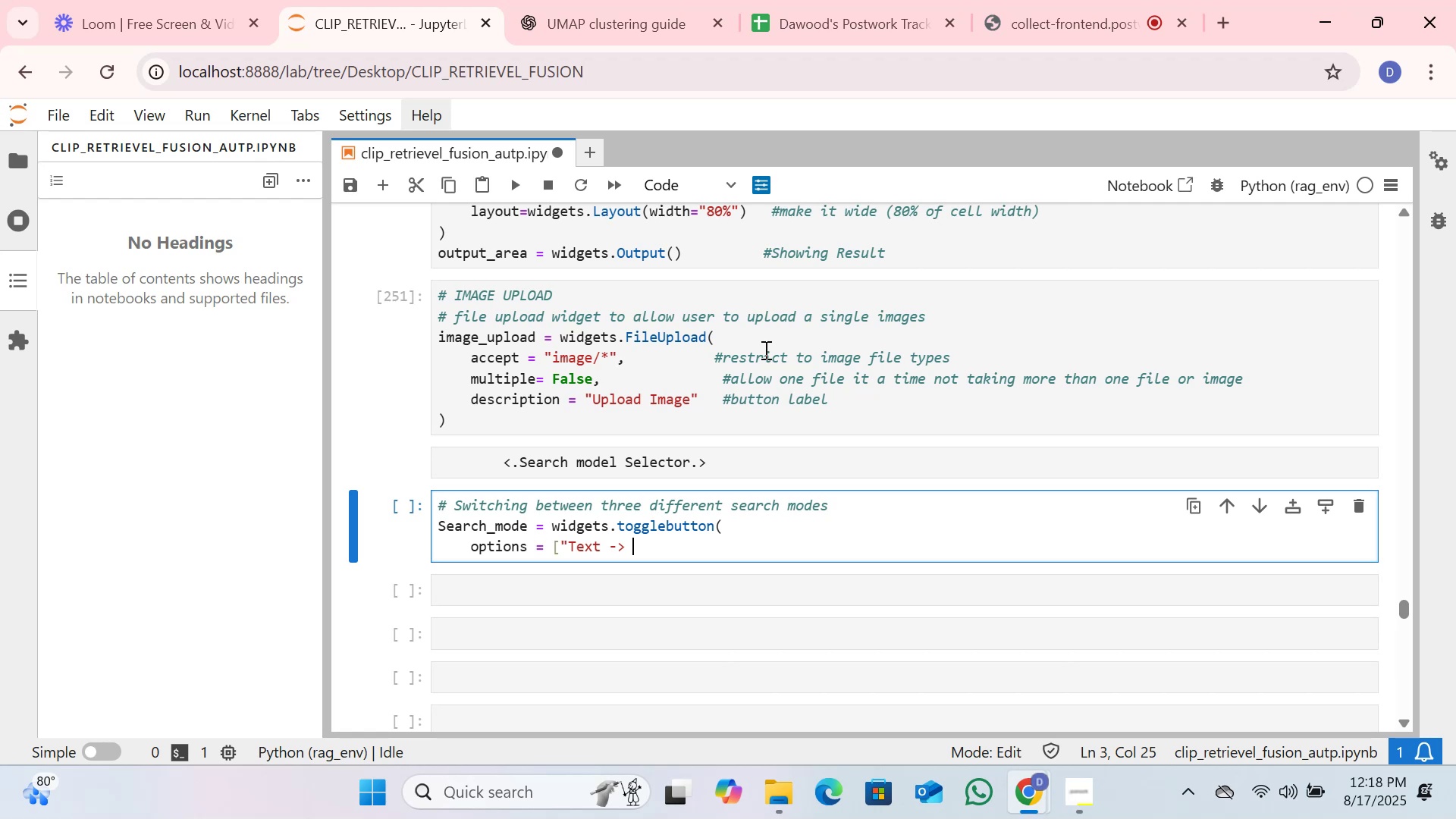 
wait(5.7)
 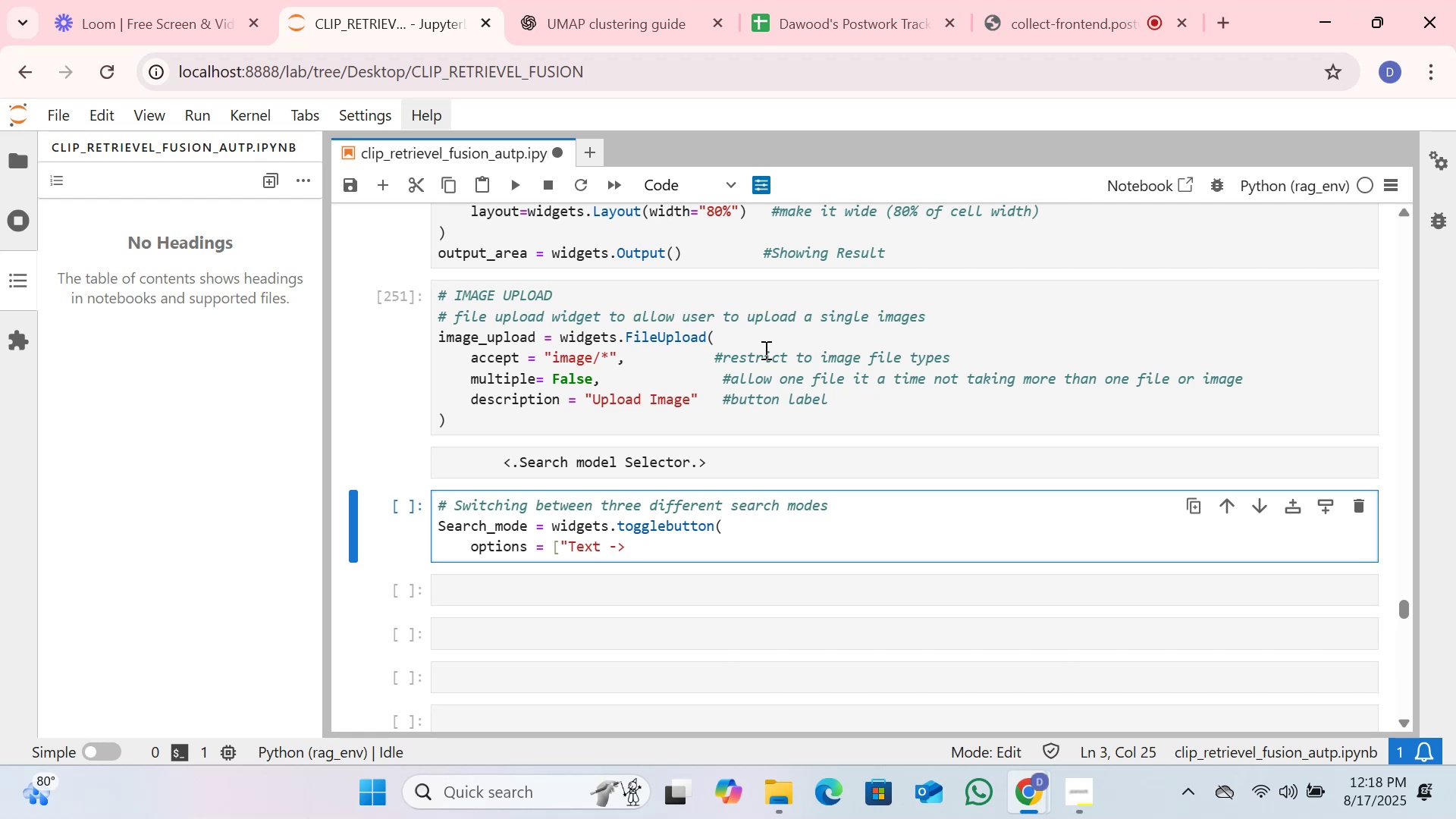 
type(iMAGE", ')
key(Backspace)
type(')
key(Backspace)
type("iMAGE -.)
key(Backspace)
type(> Caption".)
key(Backspace)
type(, "Image -> Image"],\)
key(Backspace)
 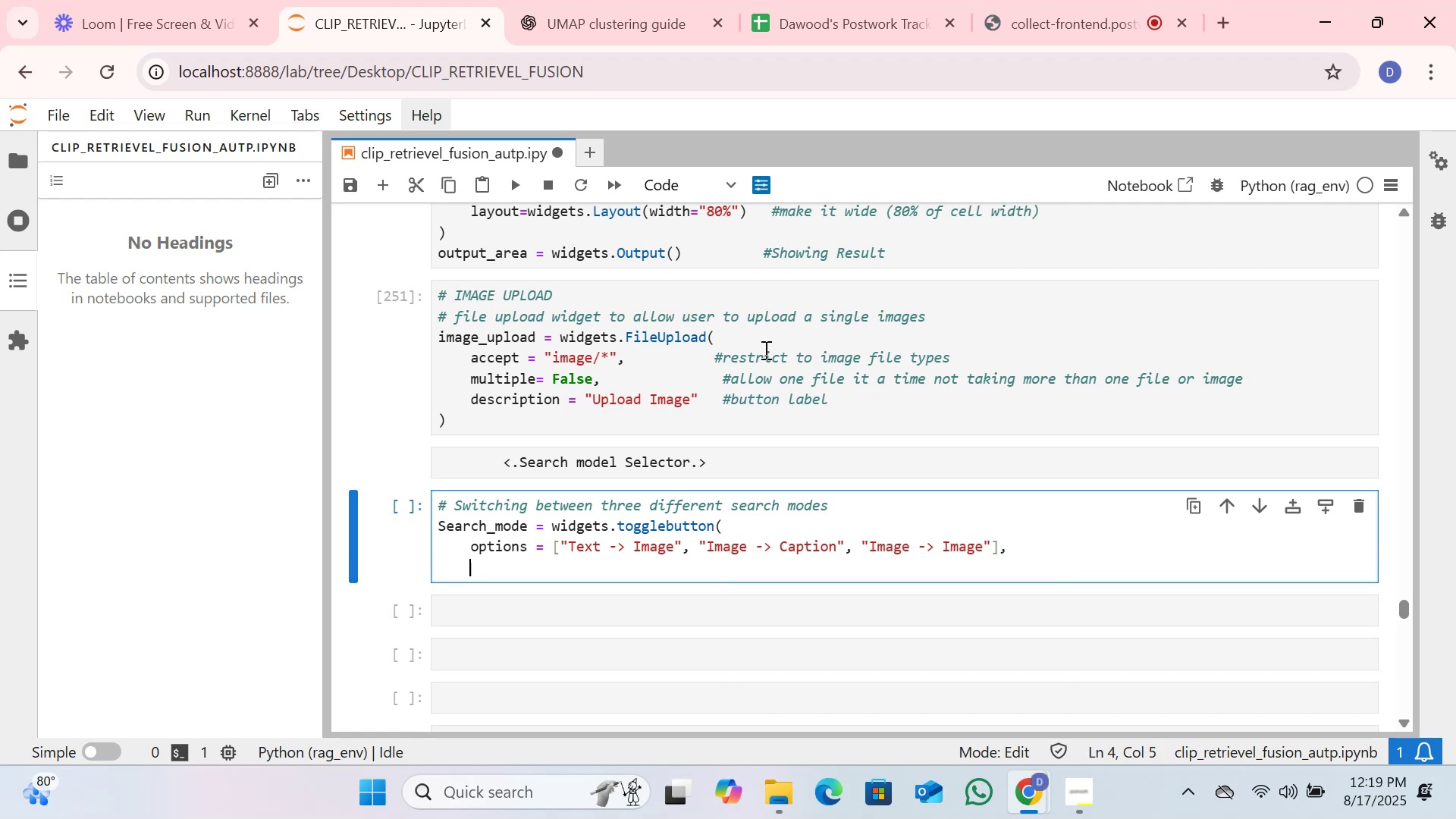 
 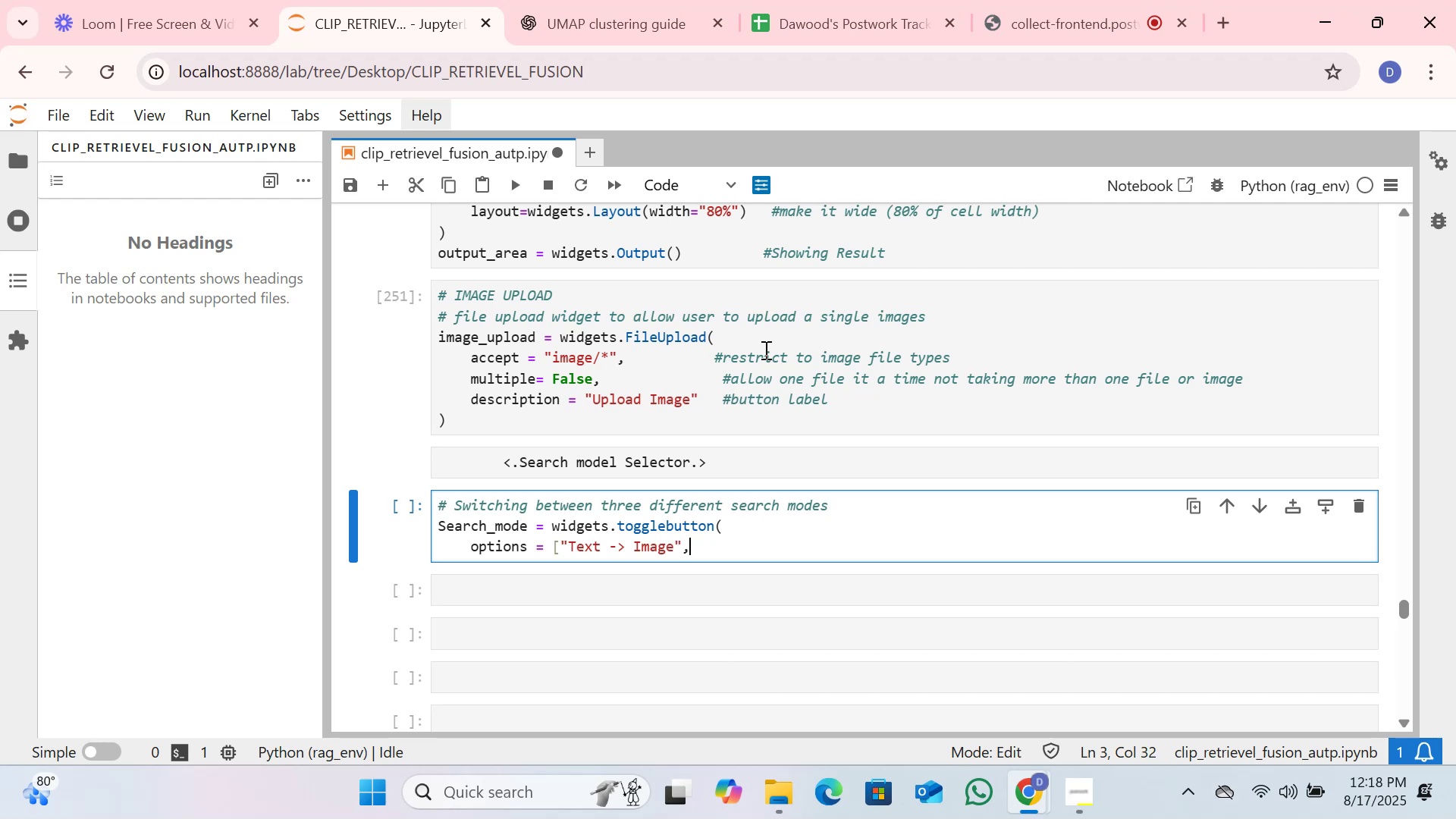 
hold_key(key=CapsLock, duration=0.53)
 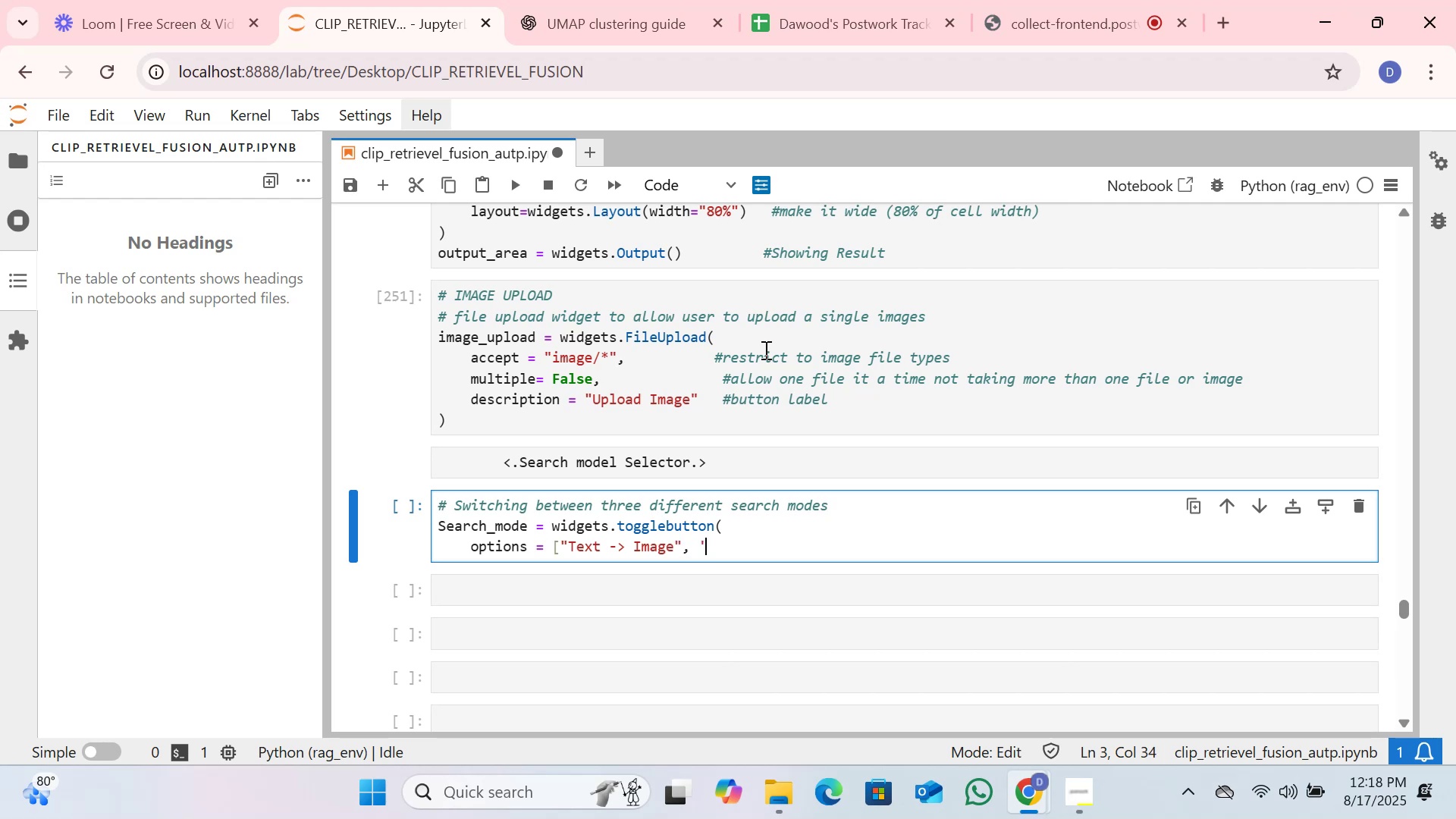 
hold_key(key=CapsLock, duration=0.66)
 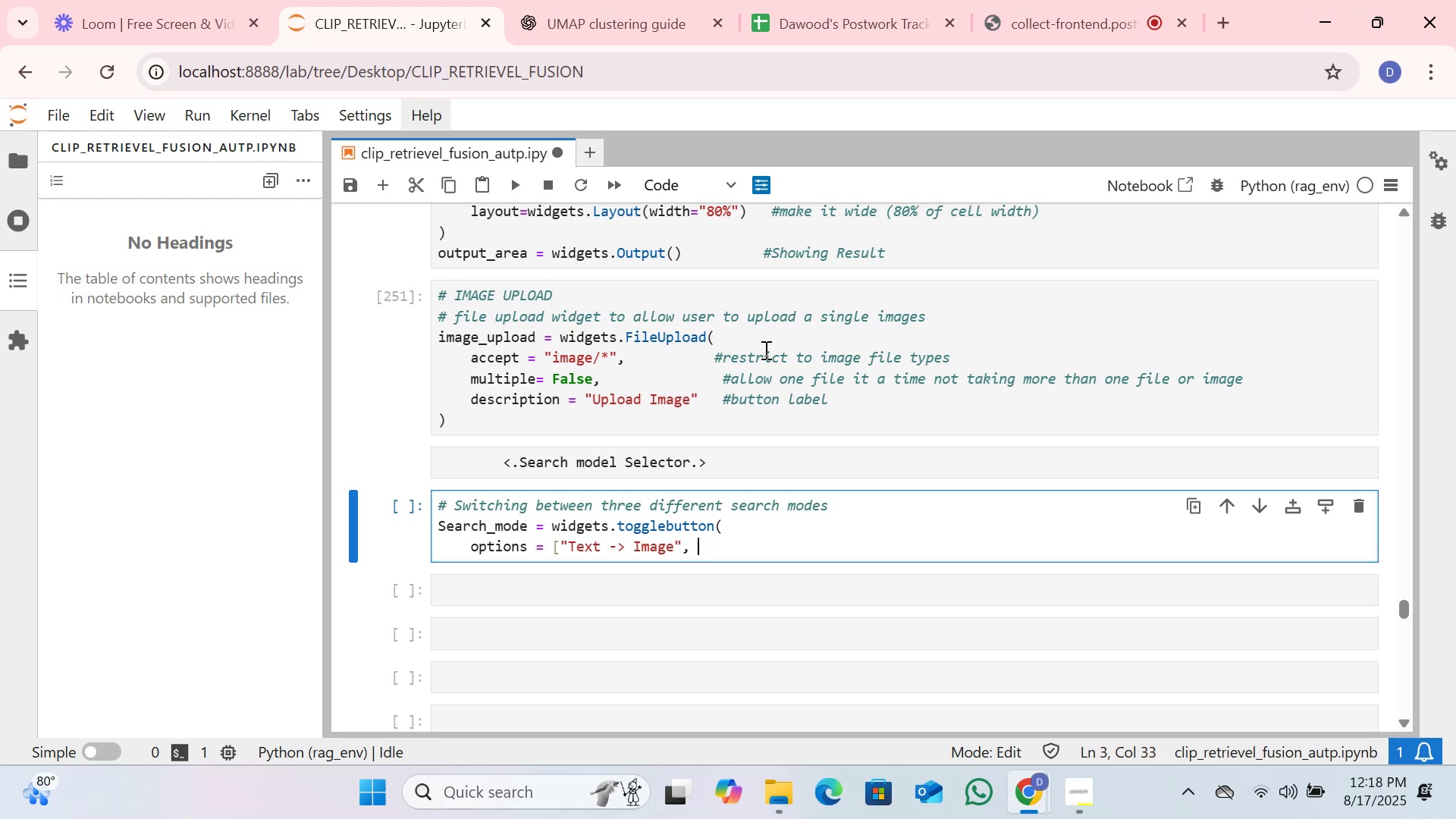 
hold_key(key=CapsLock, duration=0.47)
 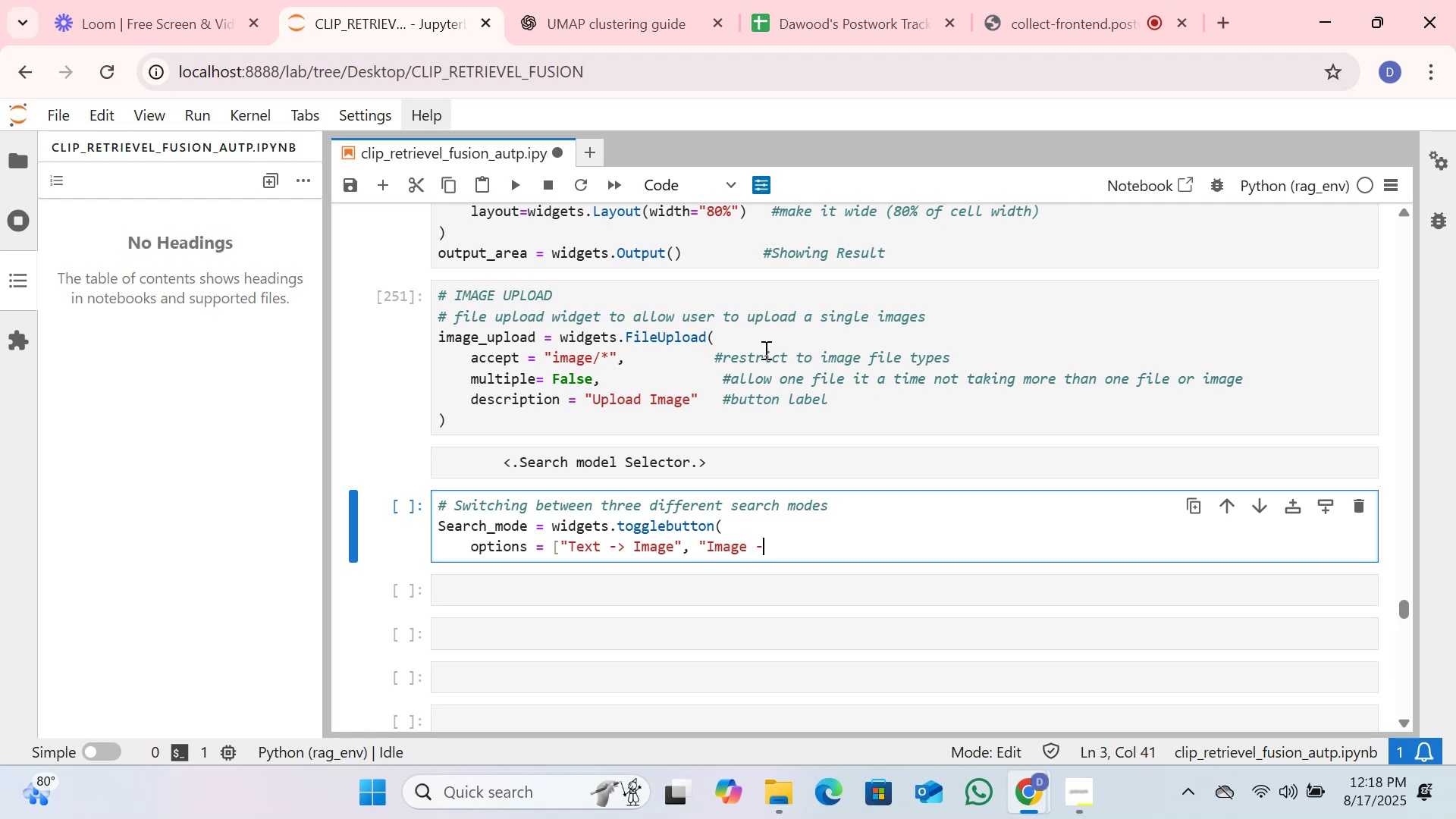 
key(Enter)
 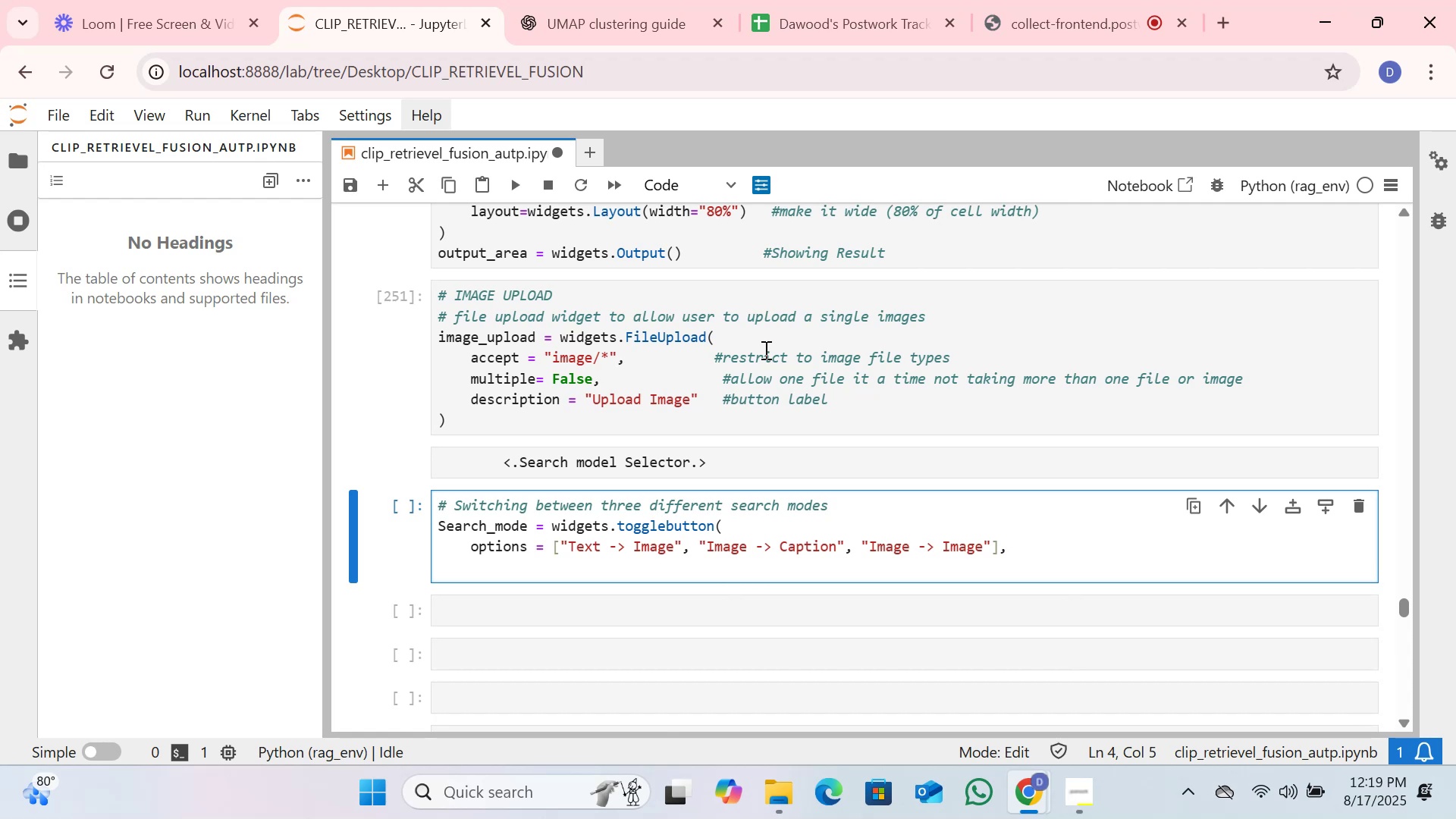 
wait(8.64)
 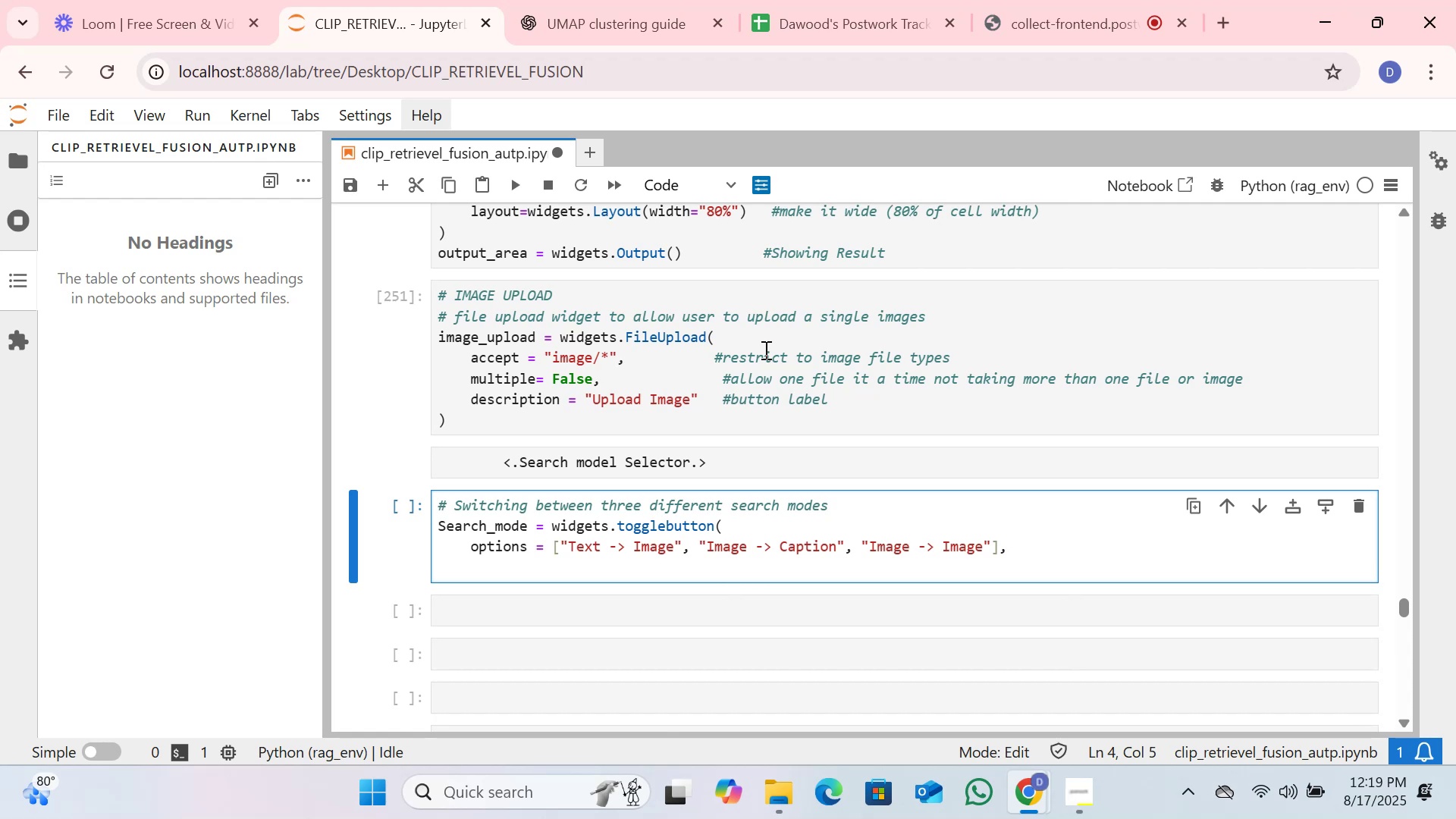 
type(DE)
 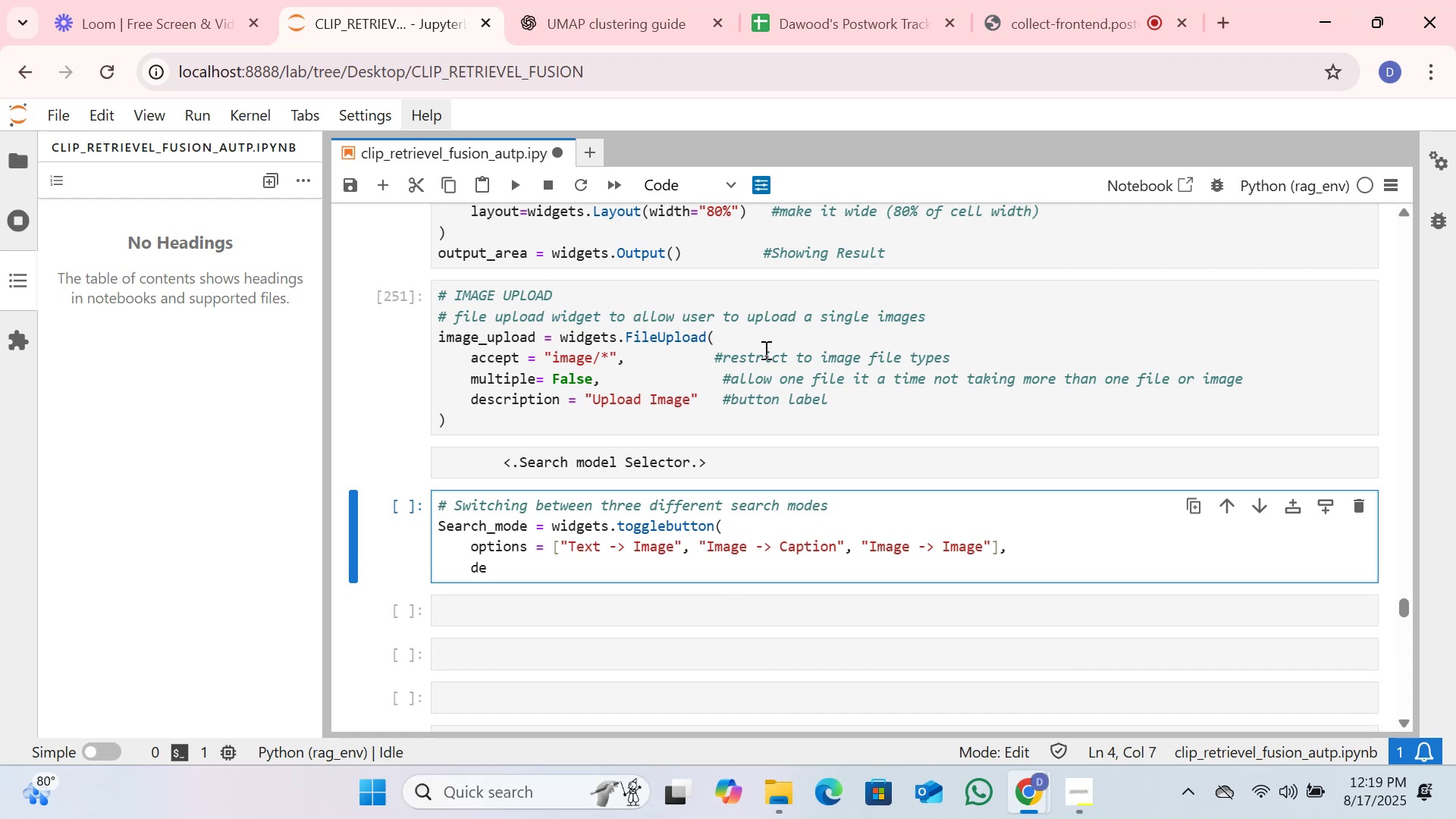 
key(S)
 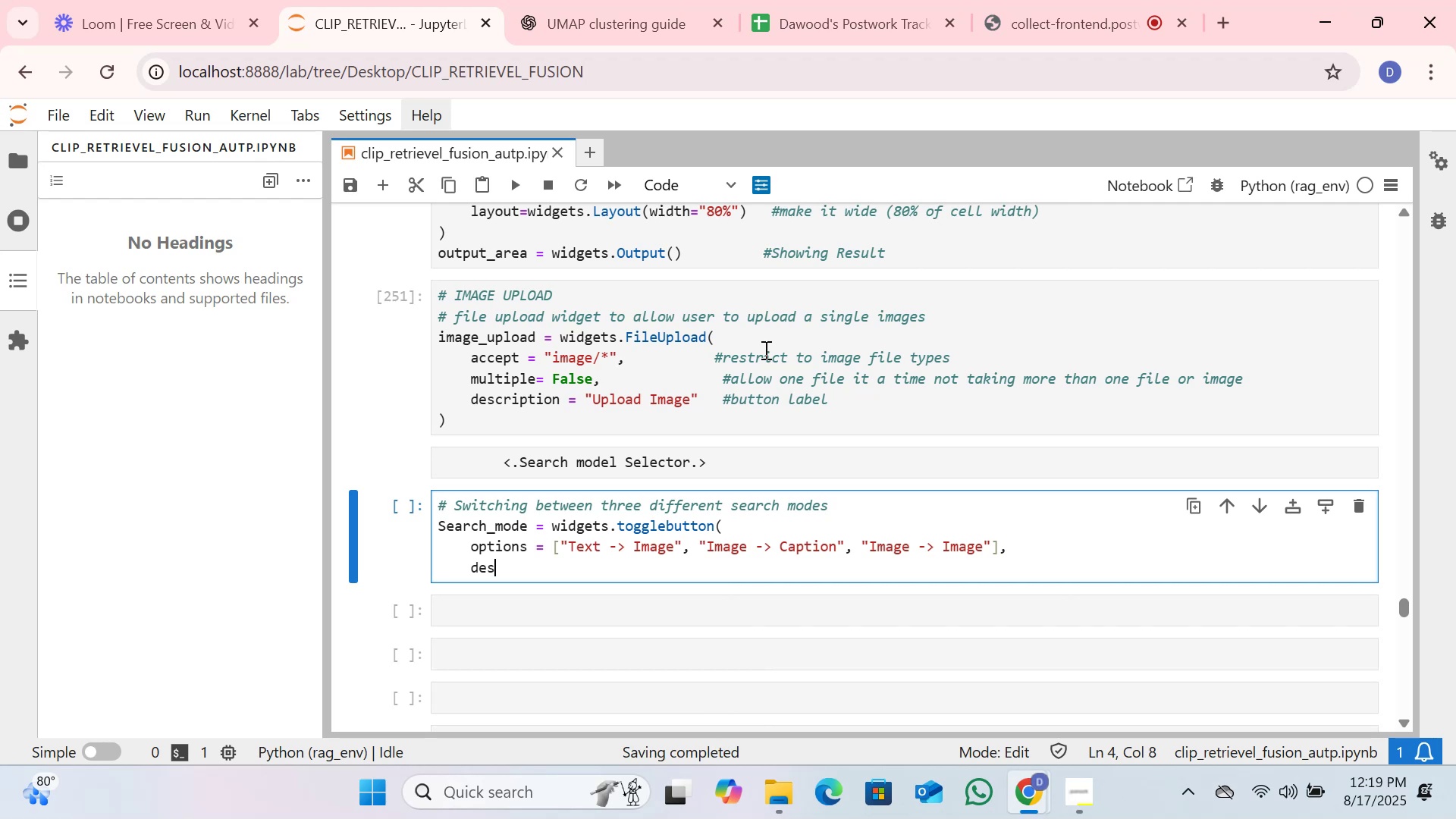 
wait(5.51)
 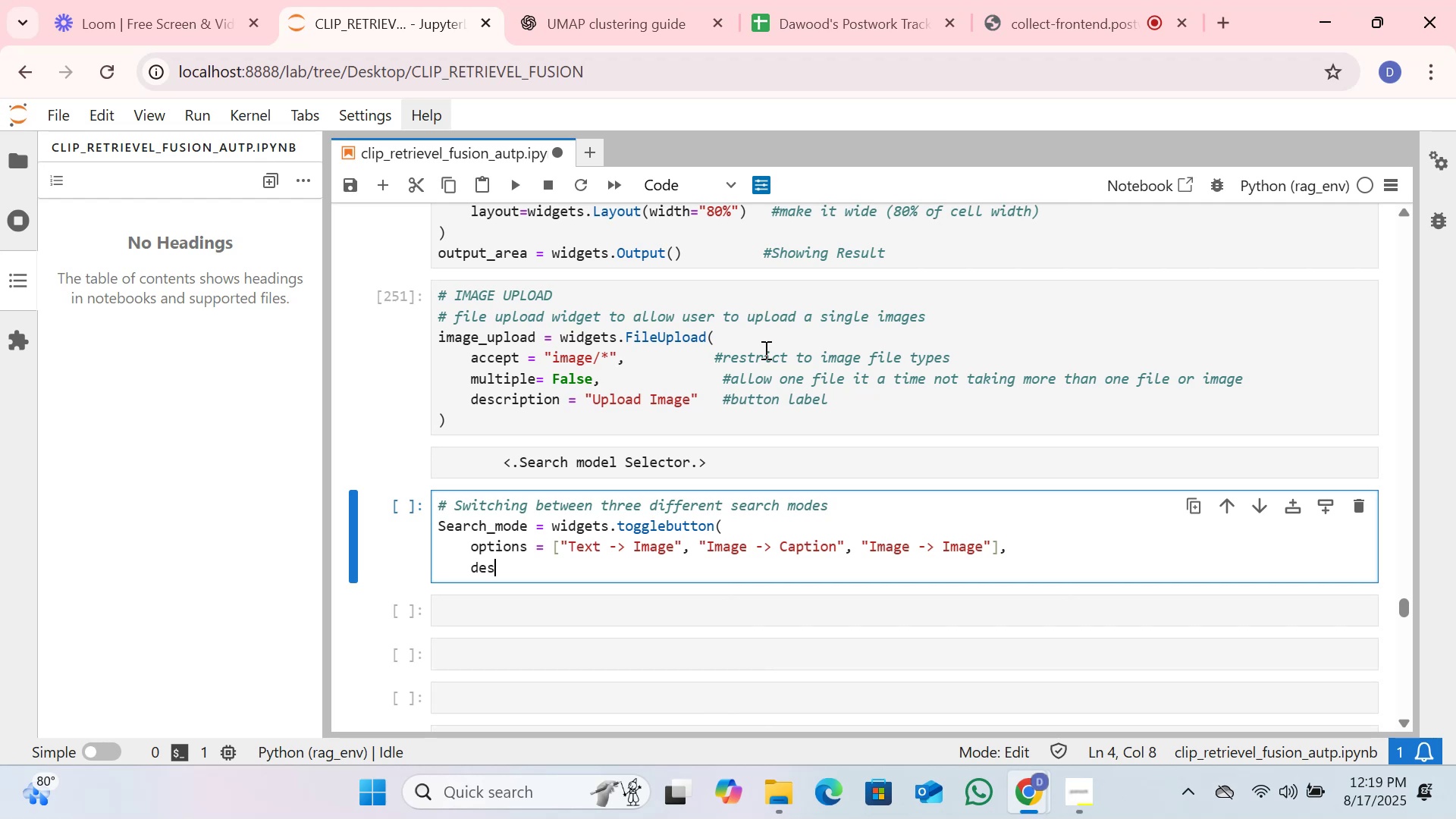 
type(cription= "Mode: ",\)
key(Backspace)
 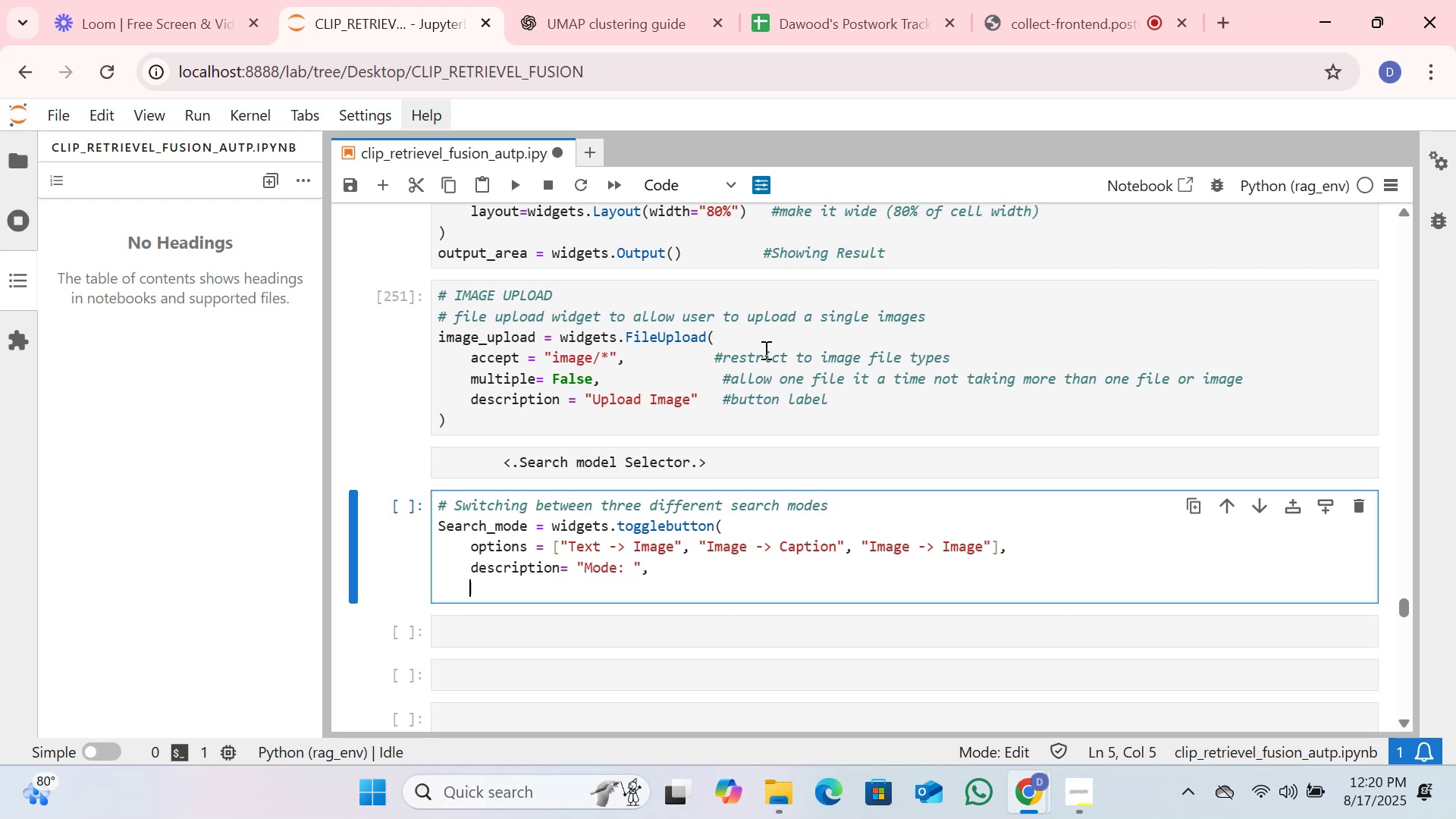 
 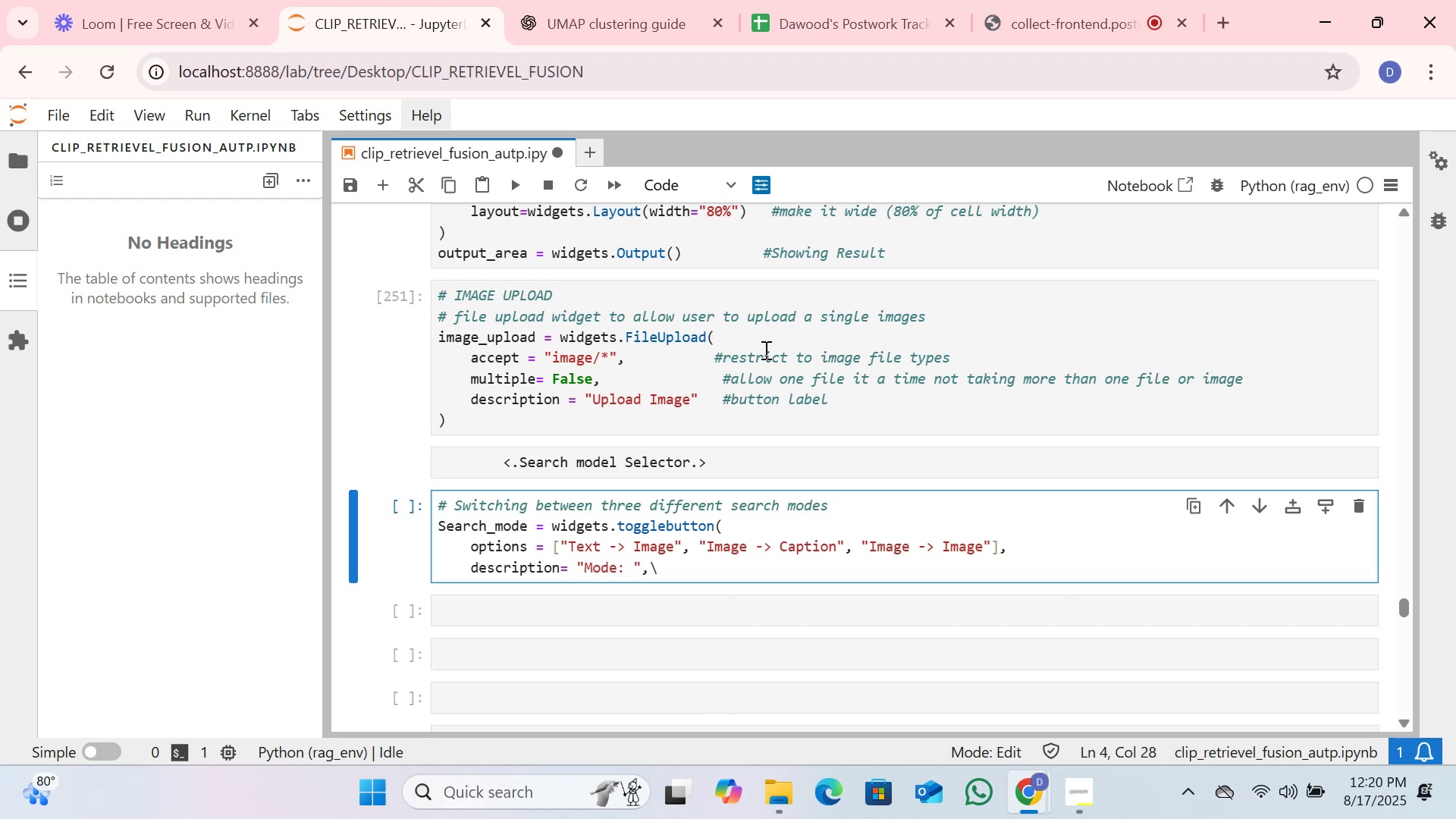 
key(Enter)
 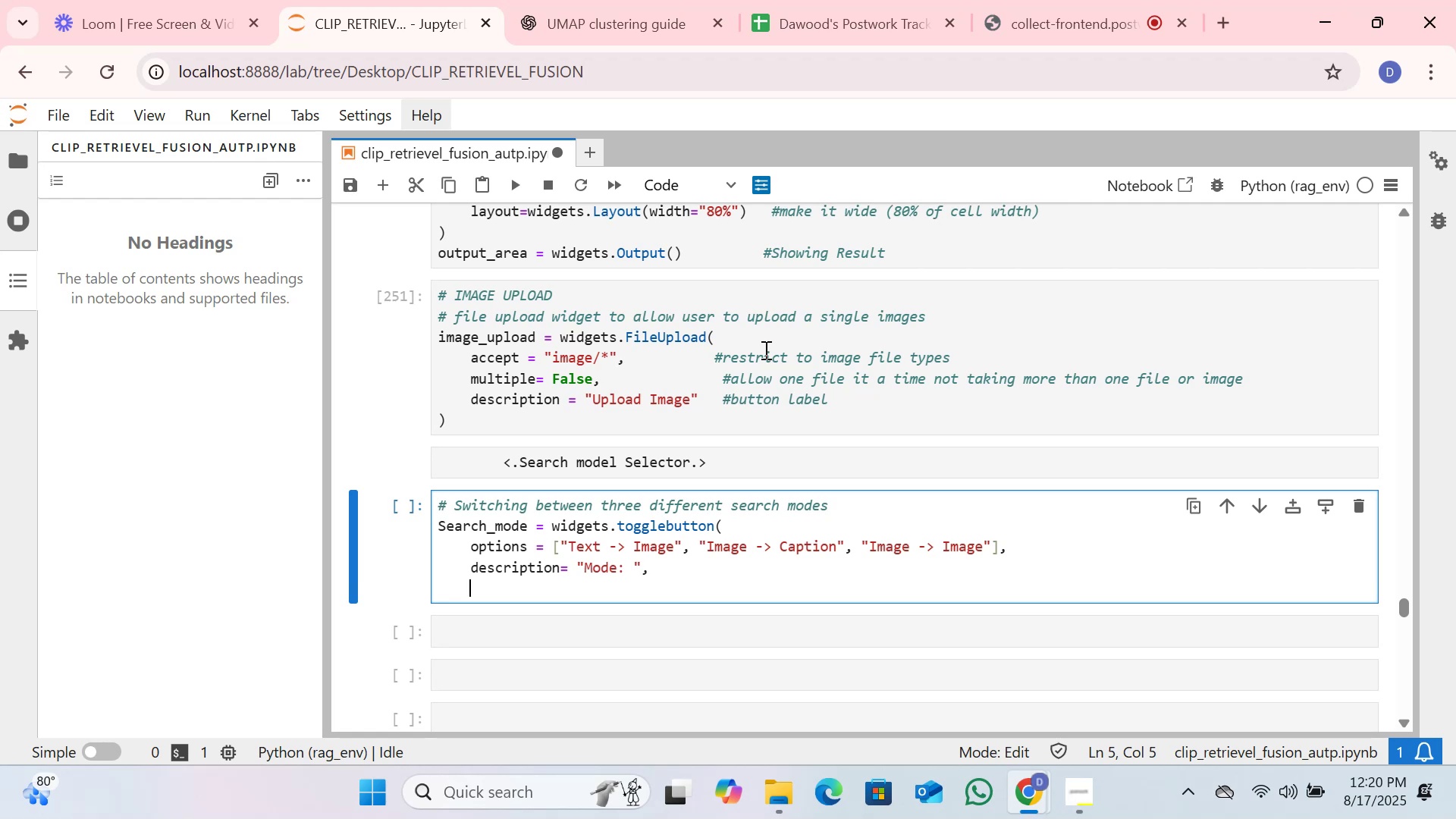 
wait(5.28)
 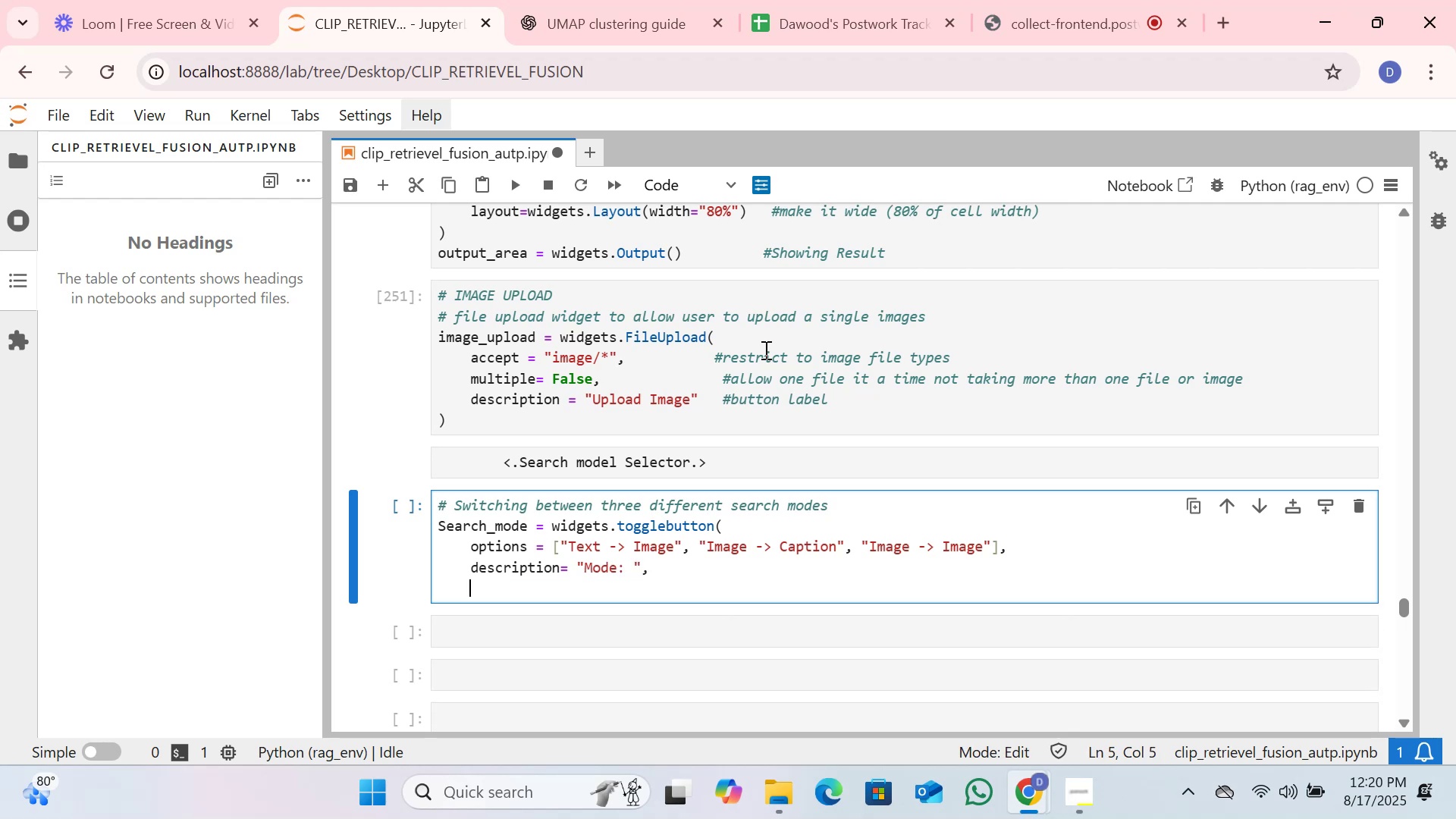 
type(sty)
 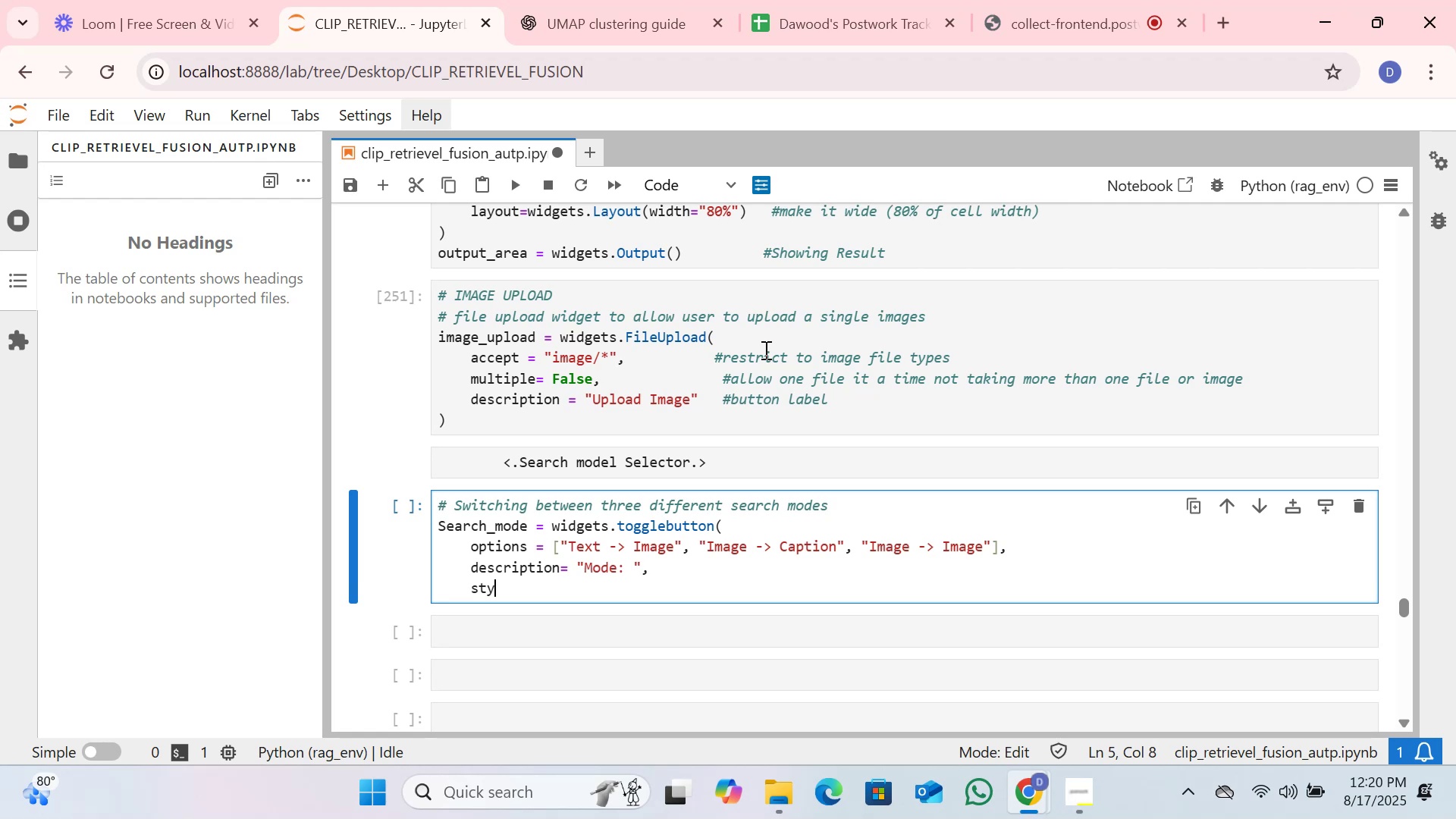 
hold_key(key=L, duration=0.33)
 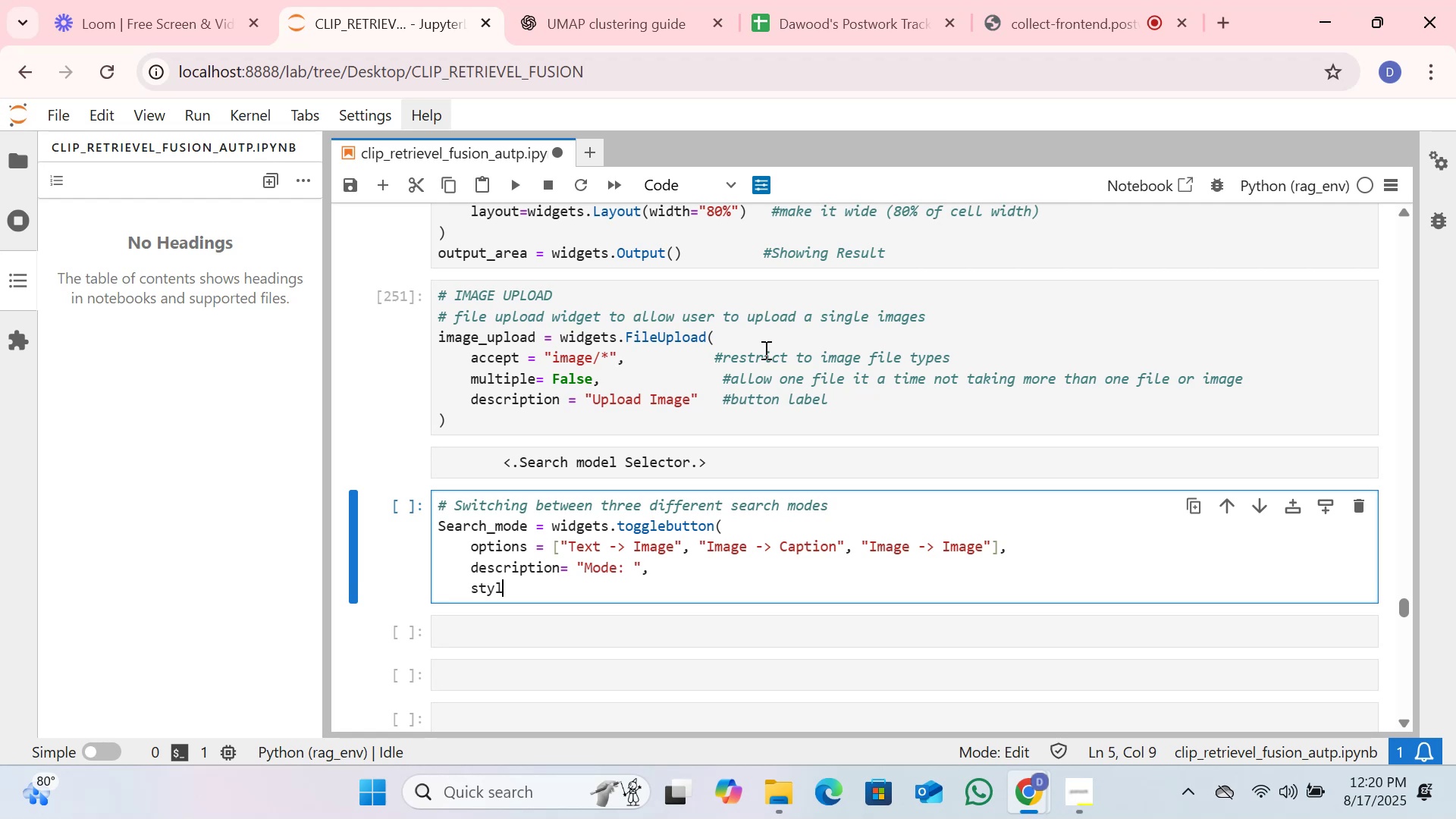 
hold_key(key=E, duration=0.34)
 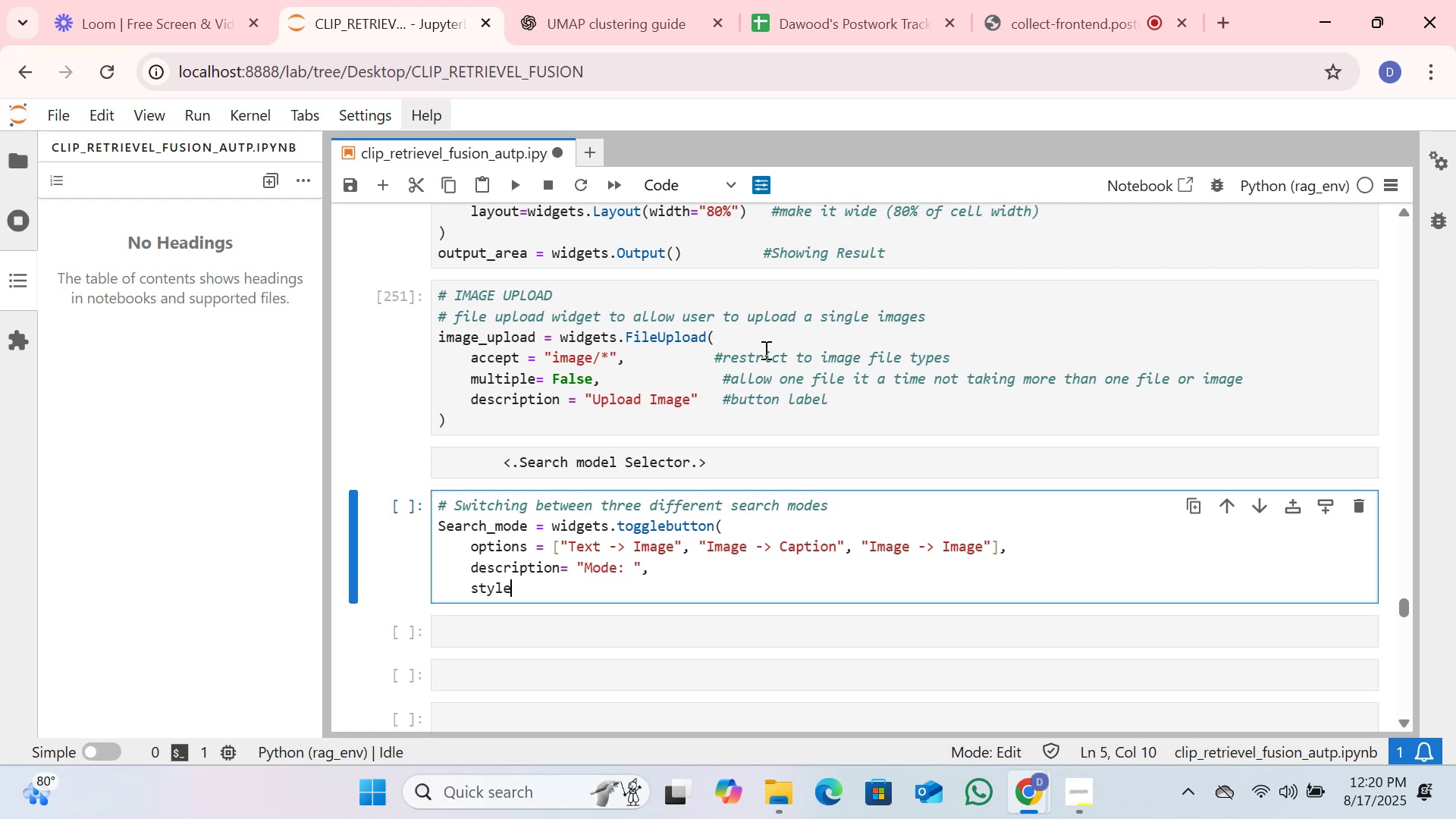 
key(Equal)
 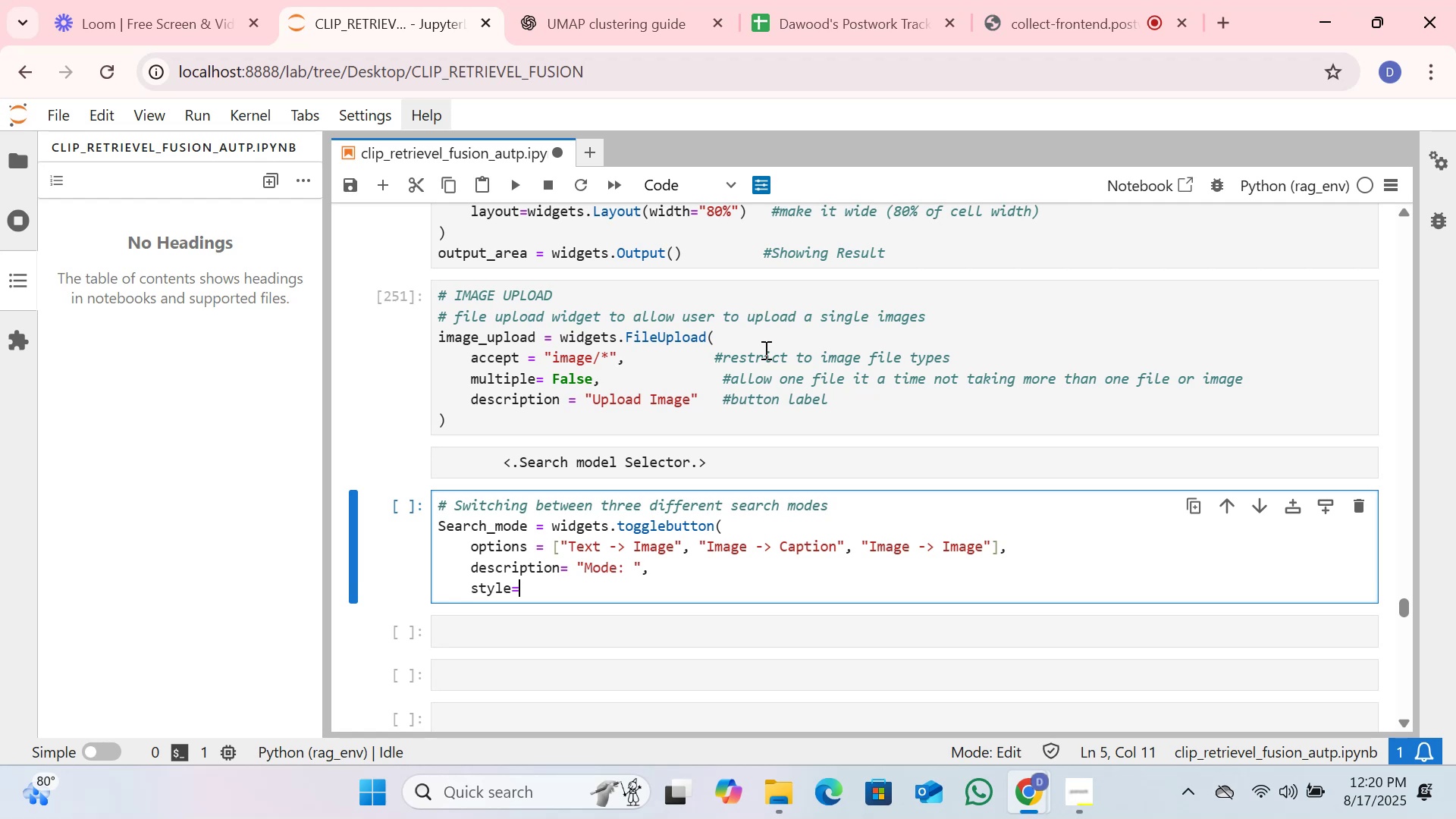 
key(Shift+BracketLeft)
 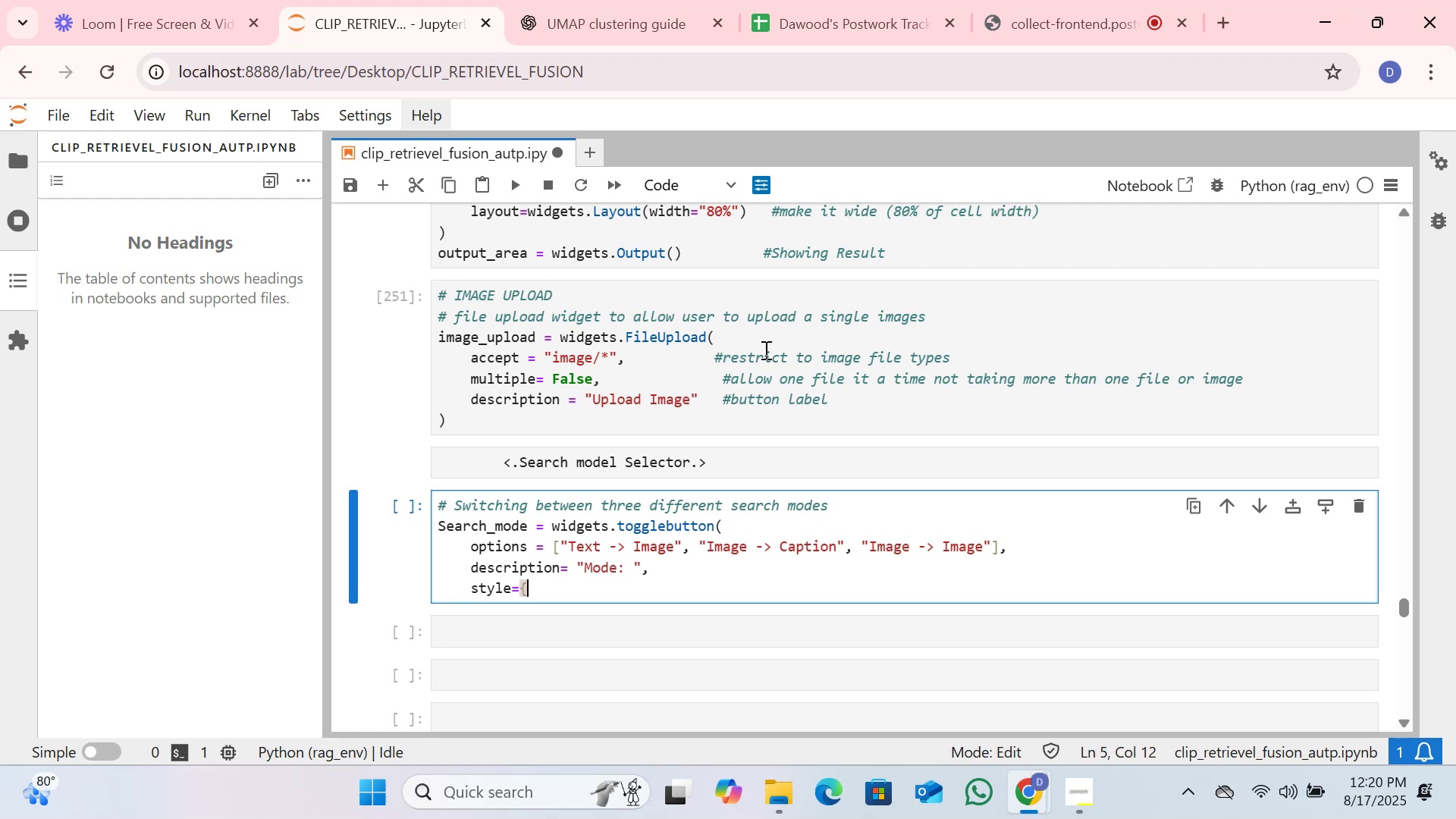 
wait(5.62)
 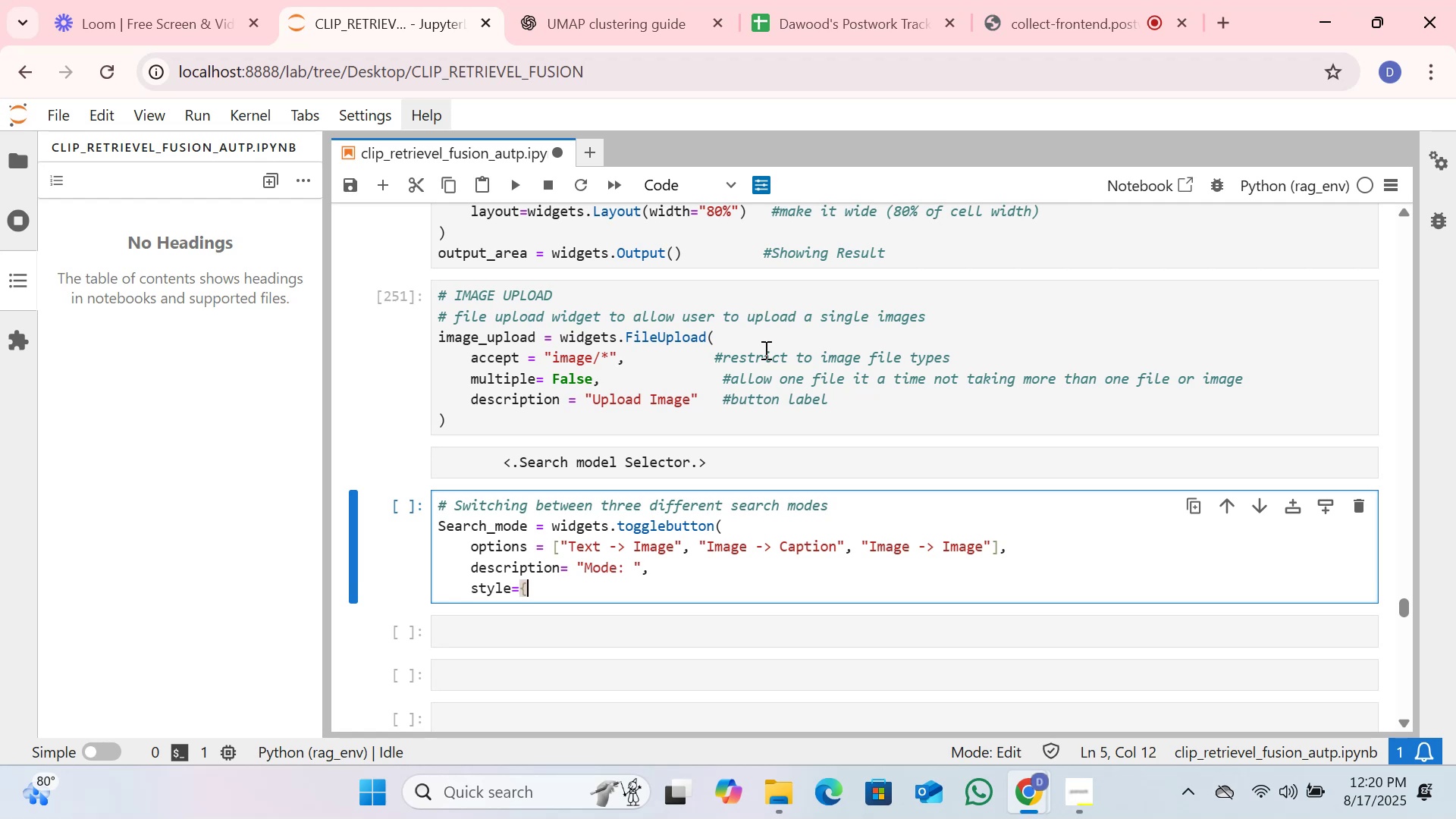 
key(Shift+Quote)
 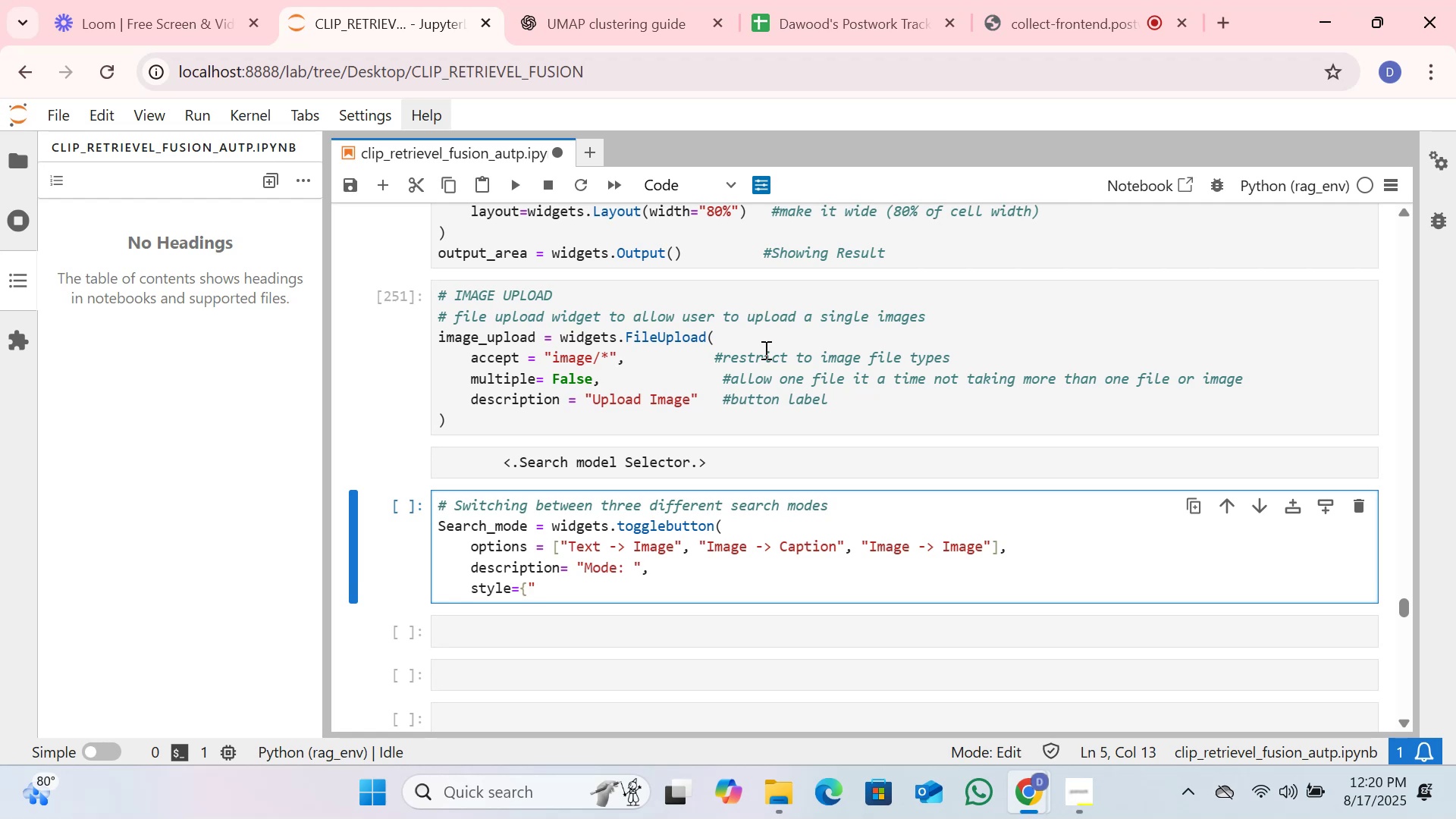 
type(But)
key(Backspace)
key(Backspace)
key(Backspace)
type(button_width": "150px)
 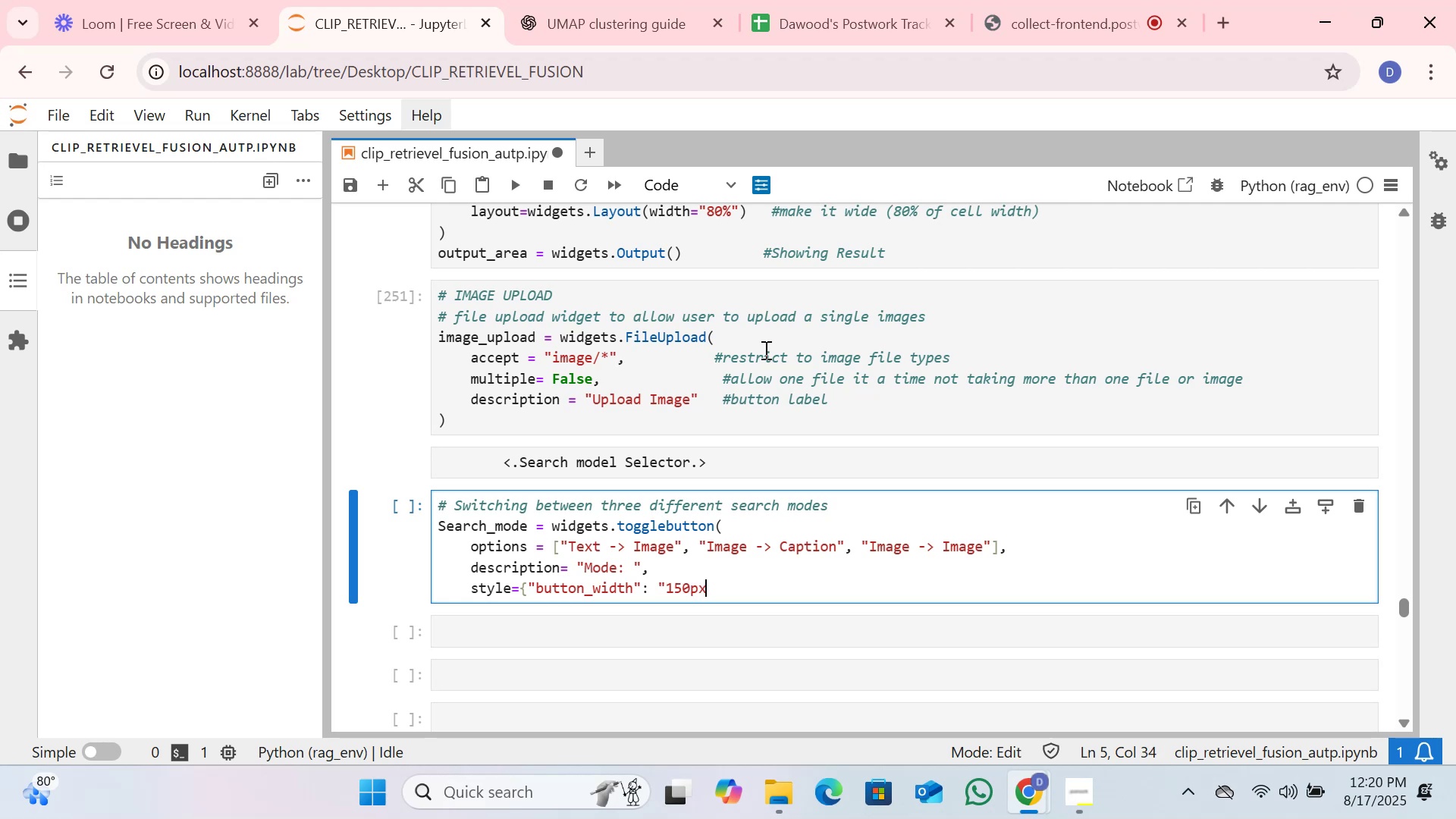 
key(Shift+Quote)
 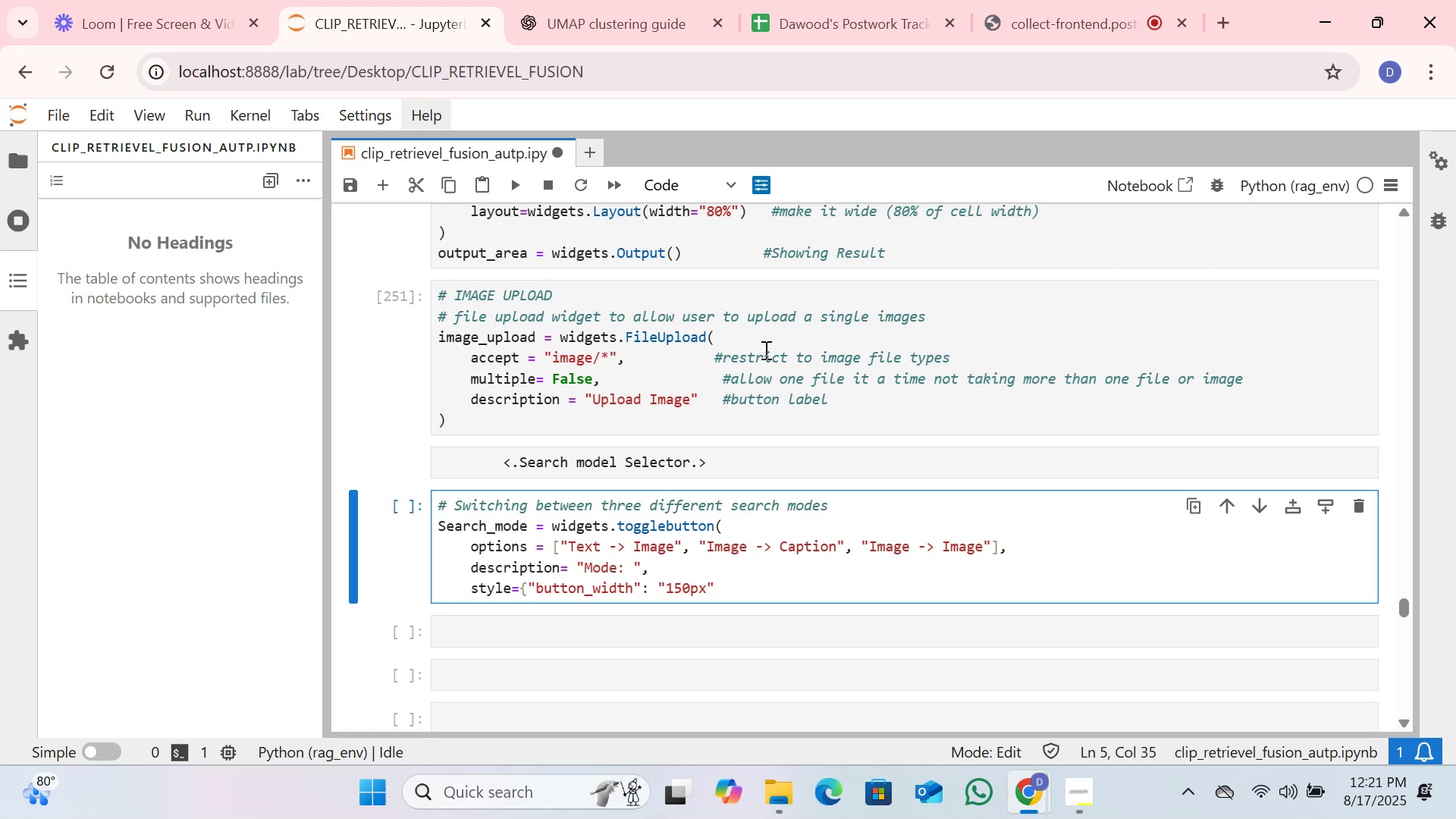 
key(Shift+BracketRight)
 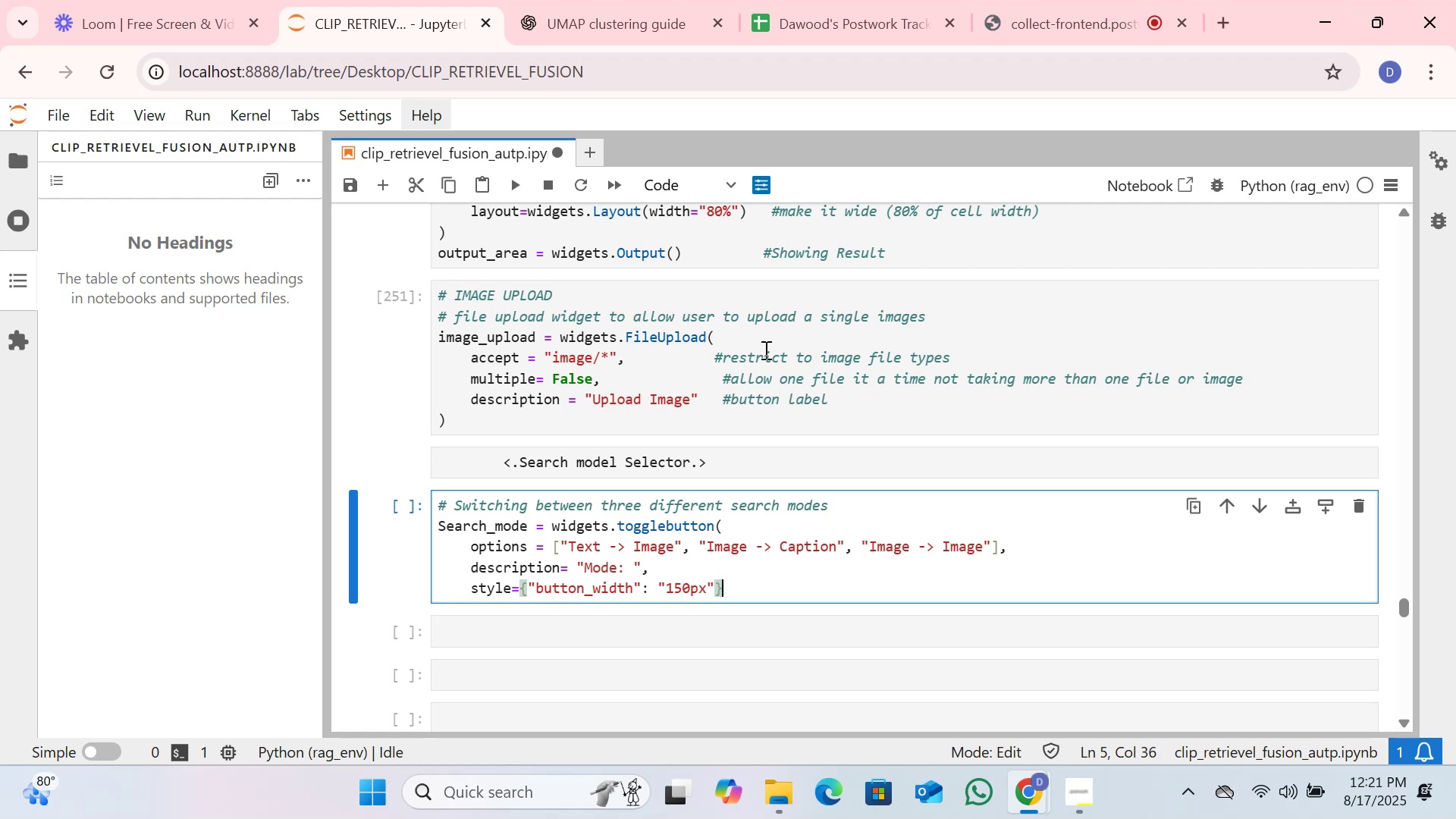 
type(        #s)
key(Backspace)
type(ensure )
key(Backspace)
type(s conw)
key(Backspace)
type(sistent button sizing)
 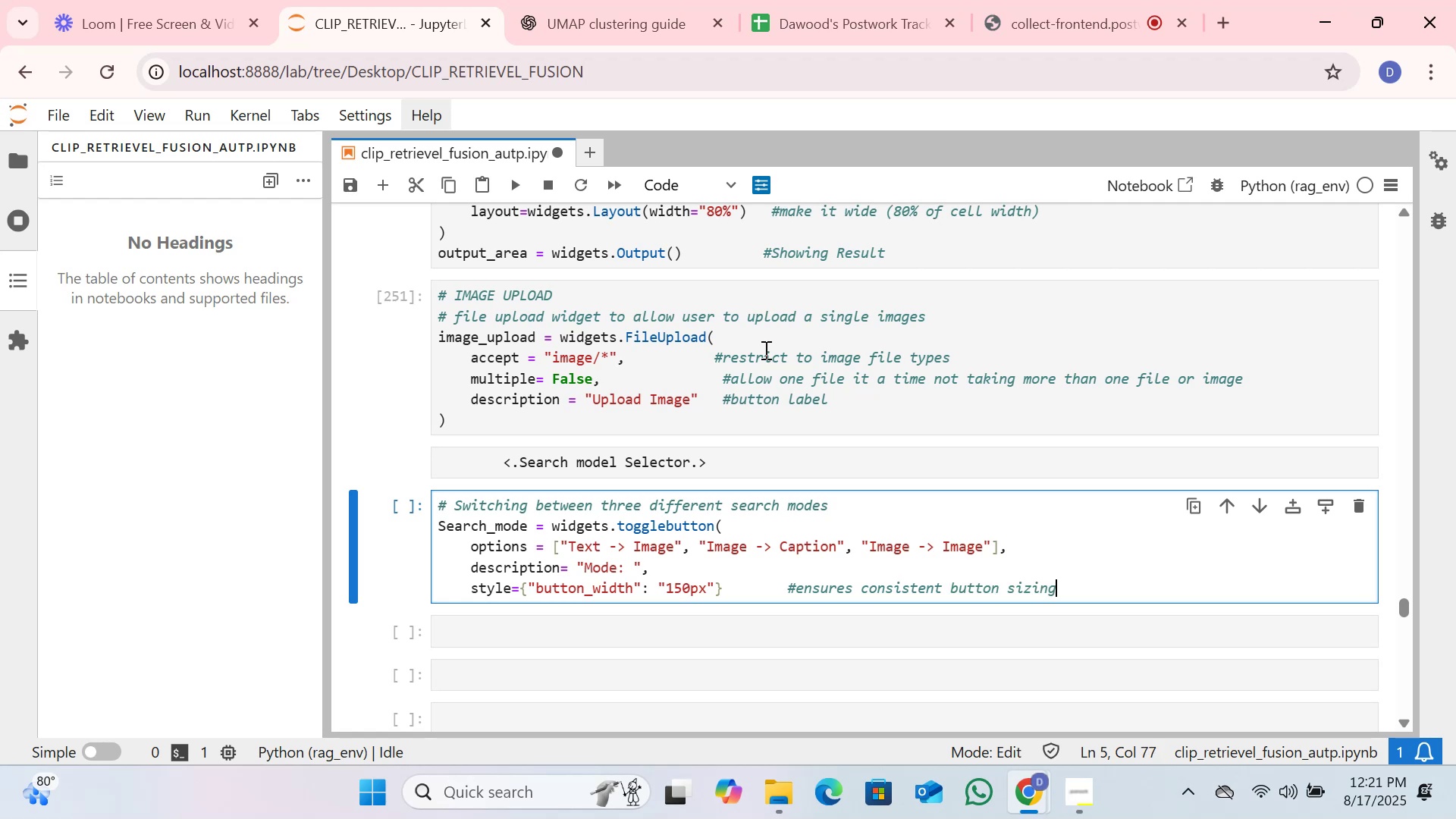 
key(Enter)
 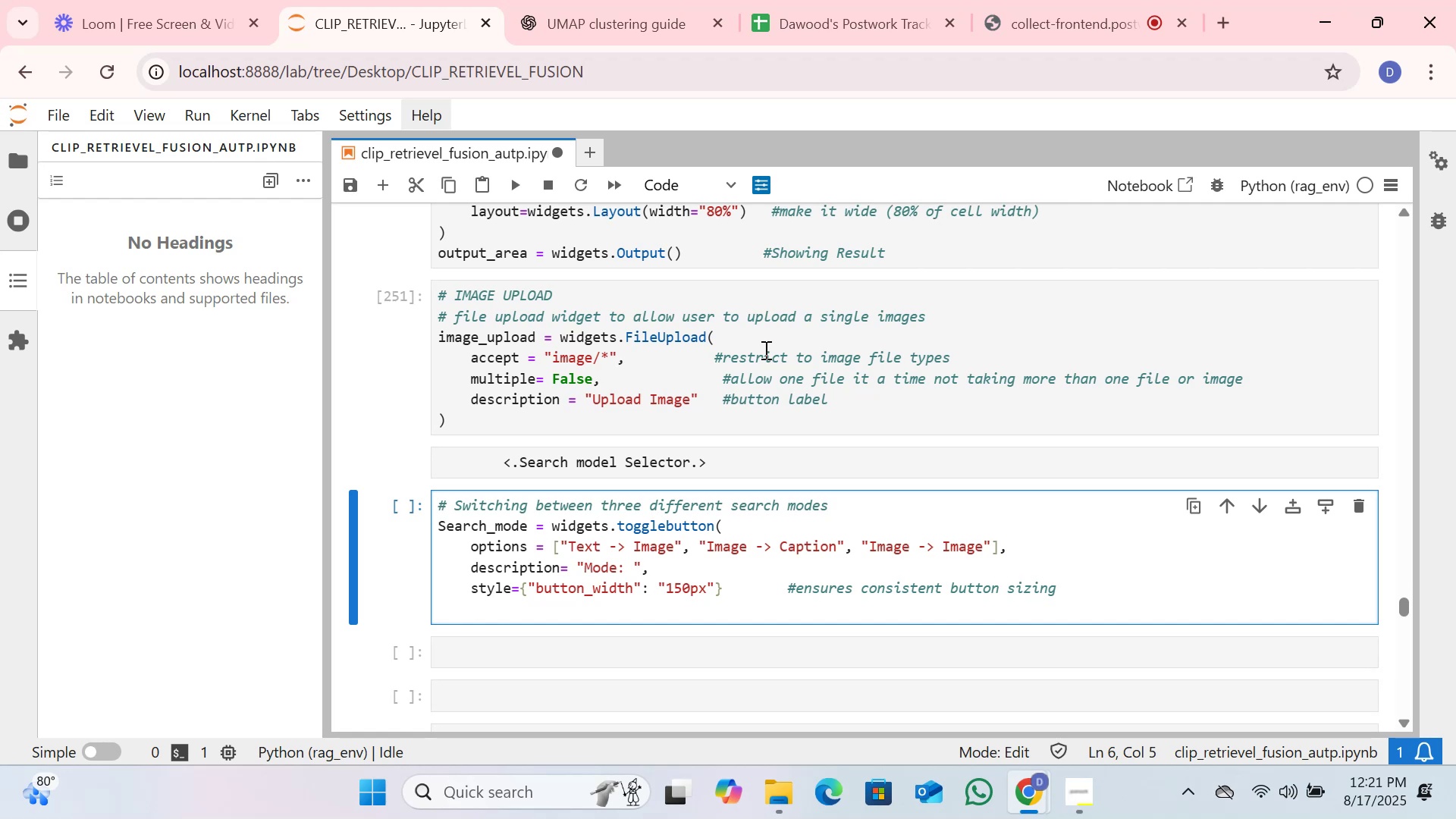 
key(Shift+0)
 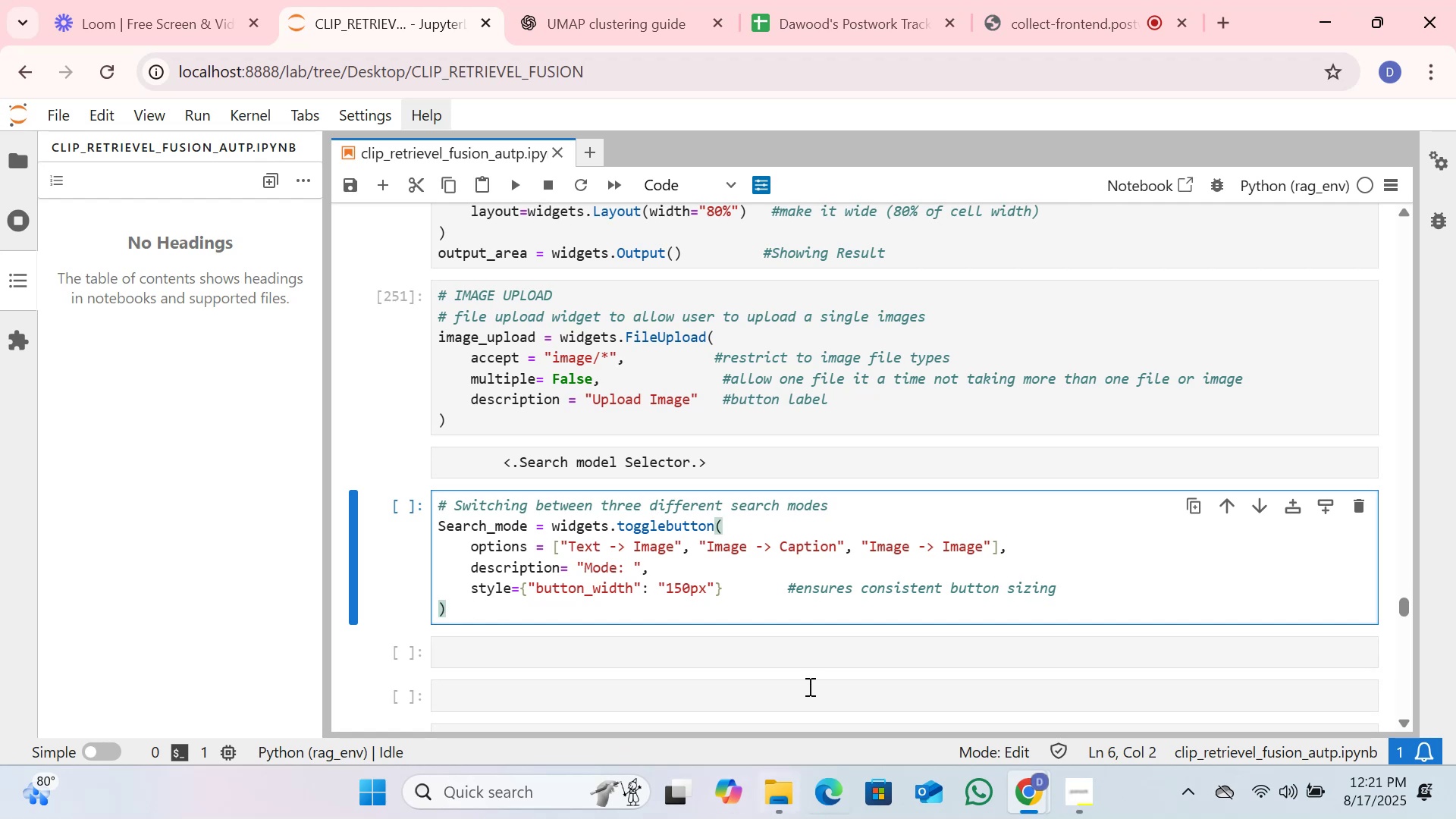 
wait(10.67)
 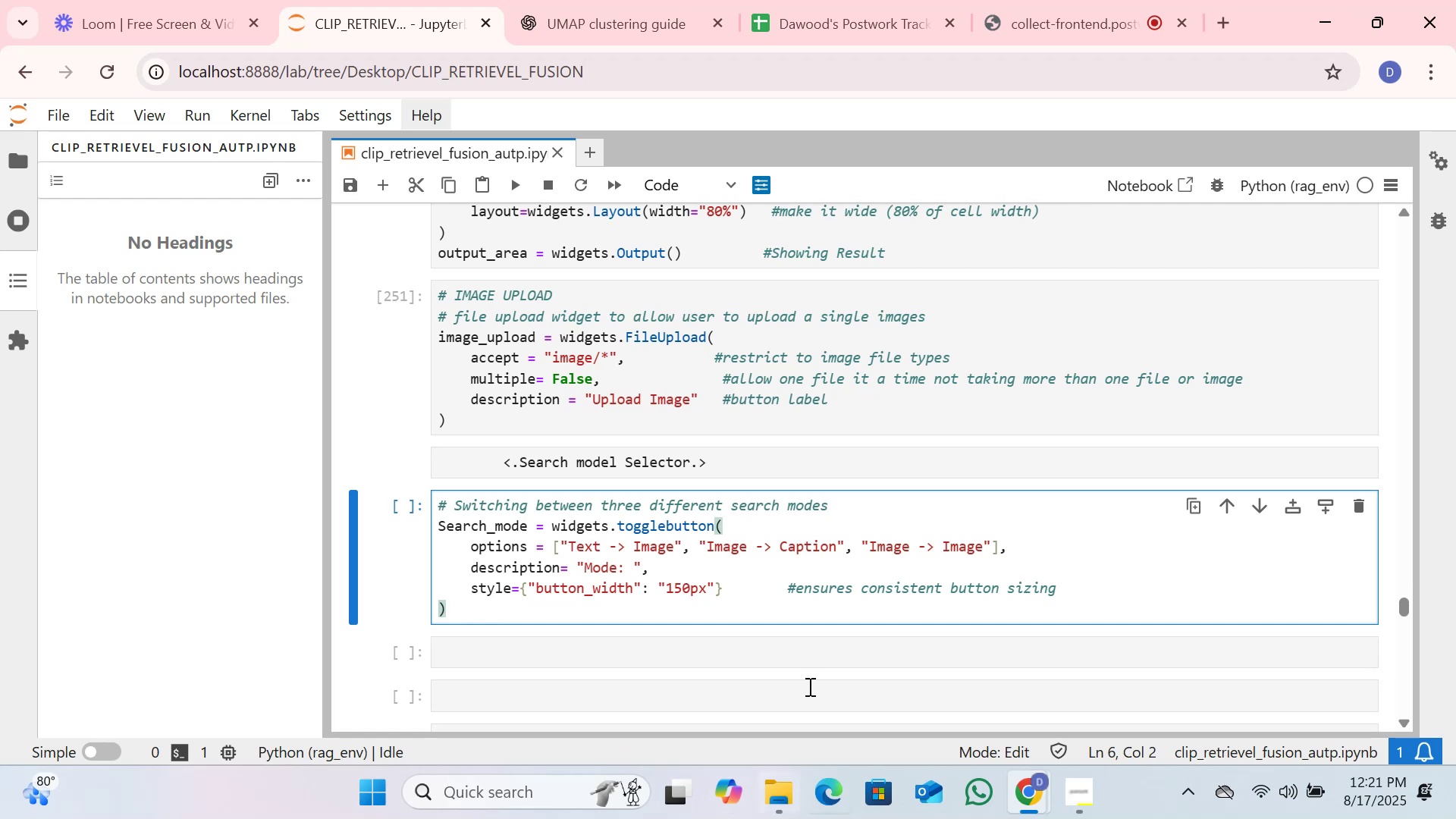 
scroll: coordinate [901, 388], scroll_direction: up, amount: 7.0
 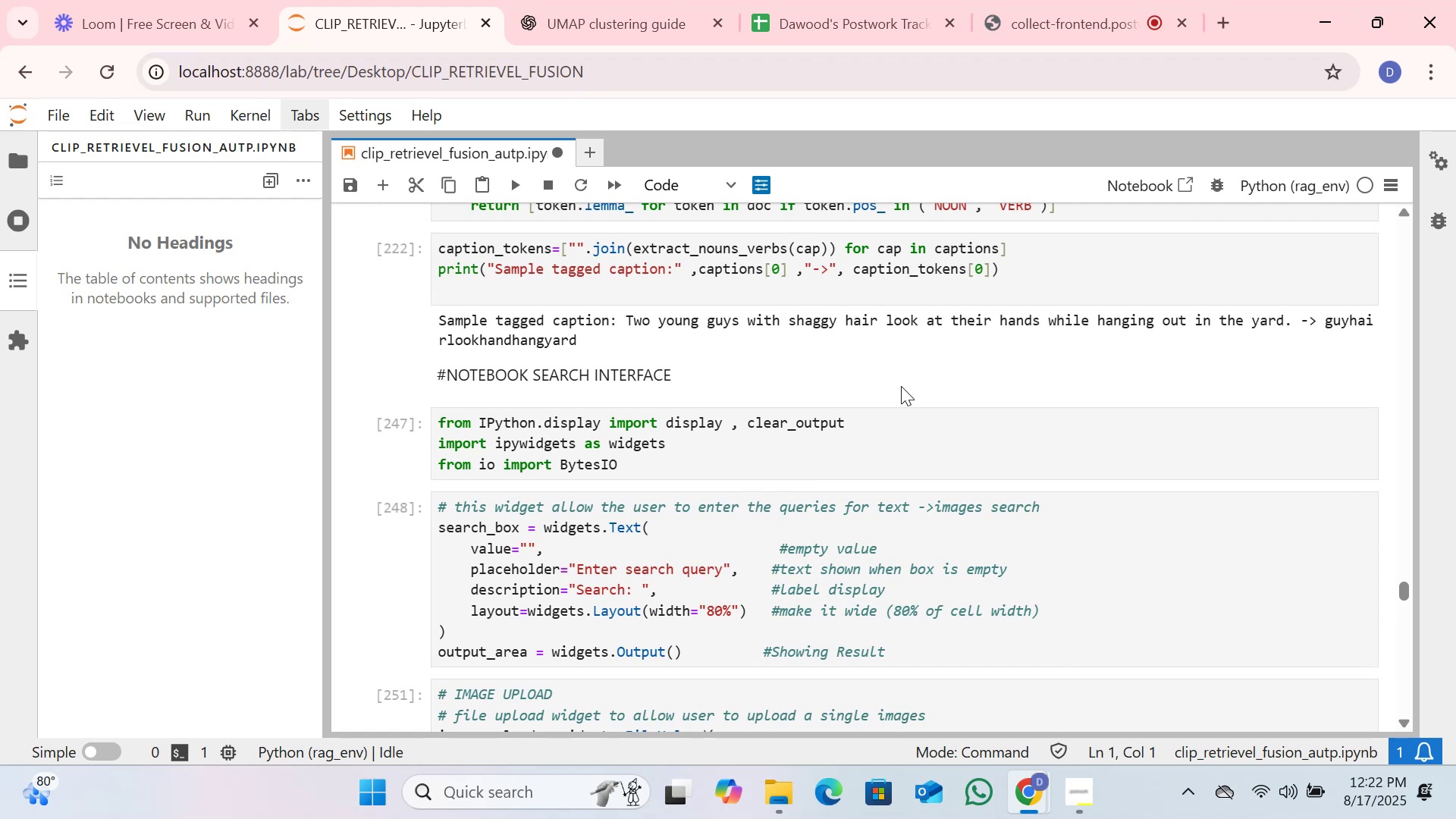 
wait(46.1)
 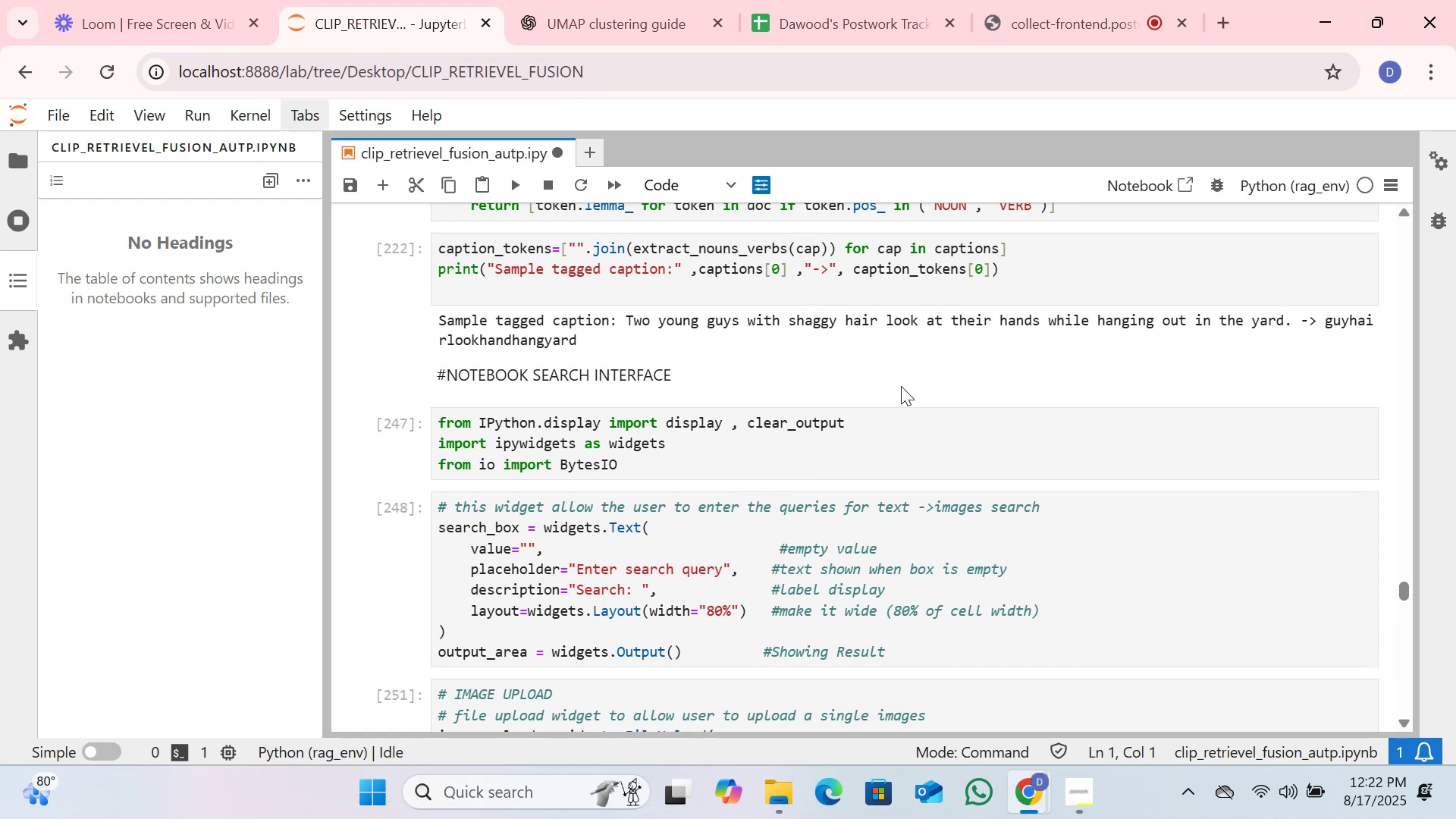 
scroll: coordinate [668, 343], scroll_direction: up, amount: 3.0
 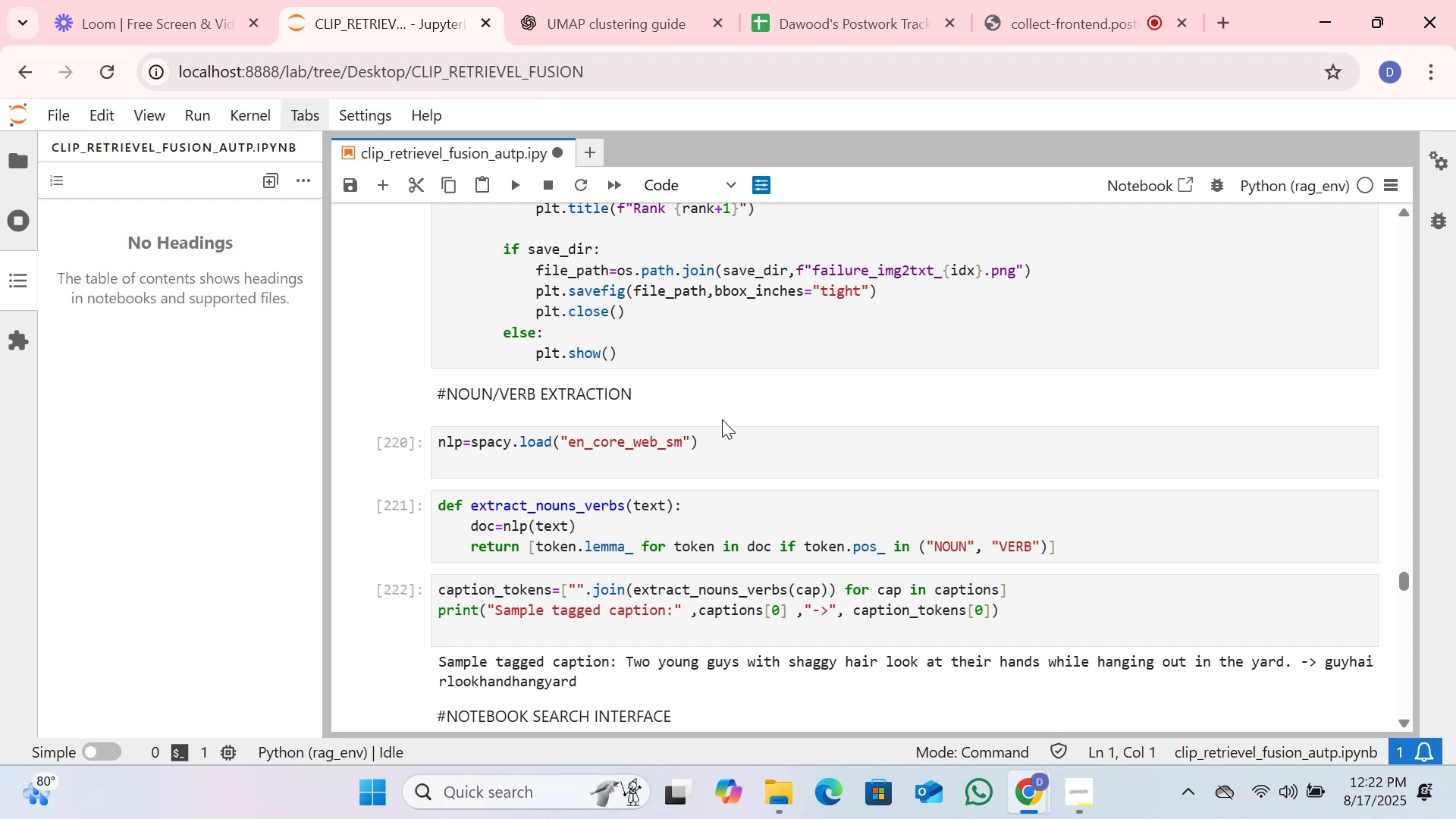 
left_click([749, 463])
 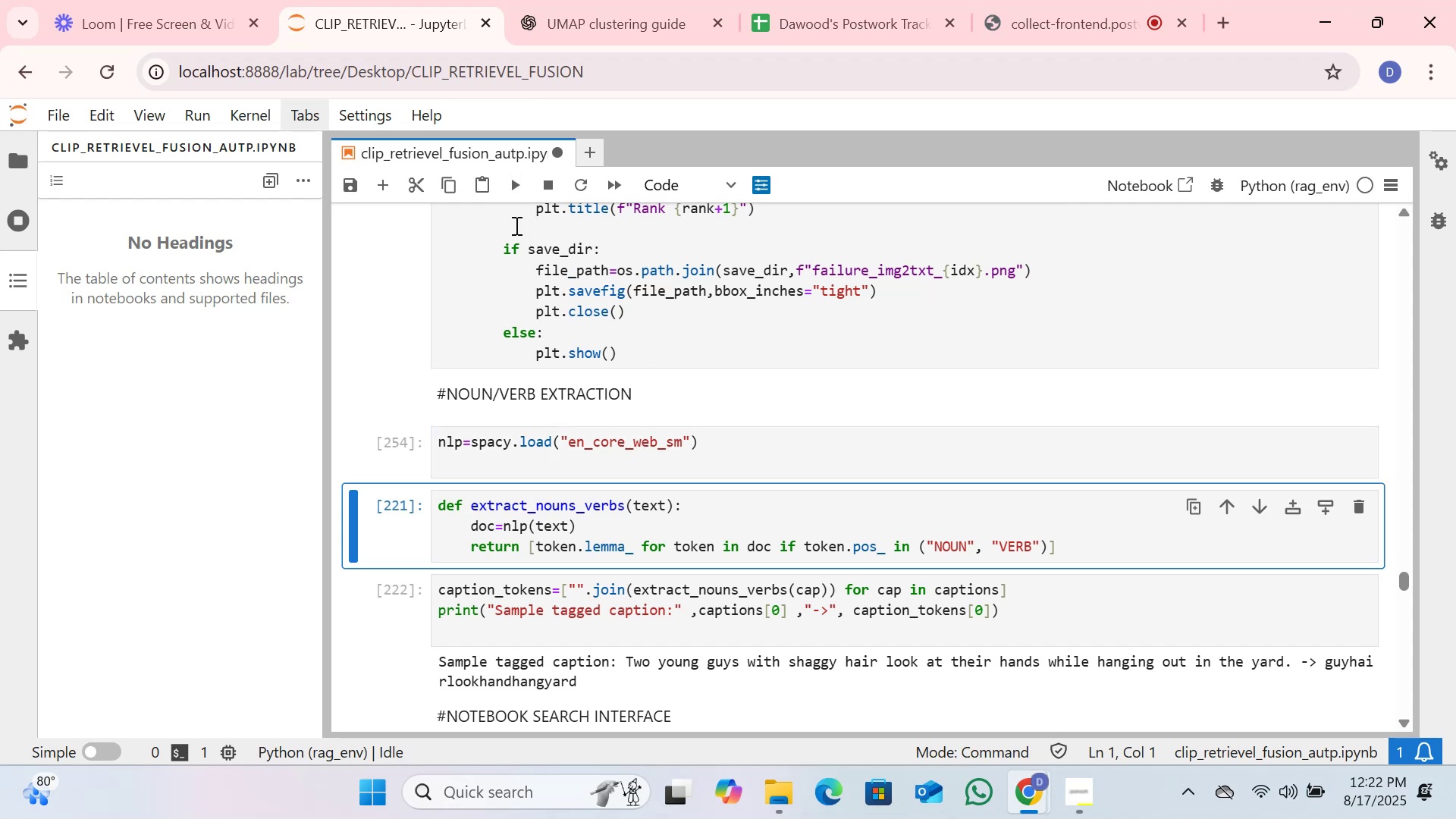 
wait(5.75)
 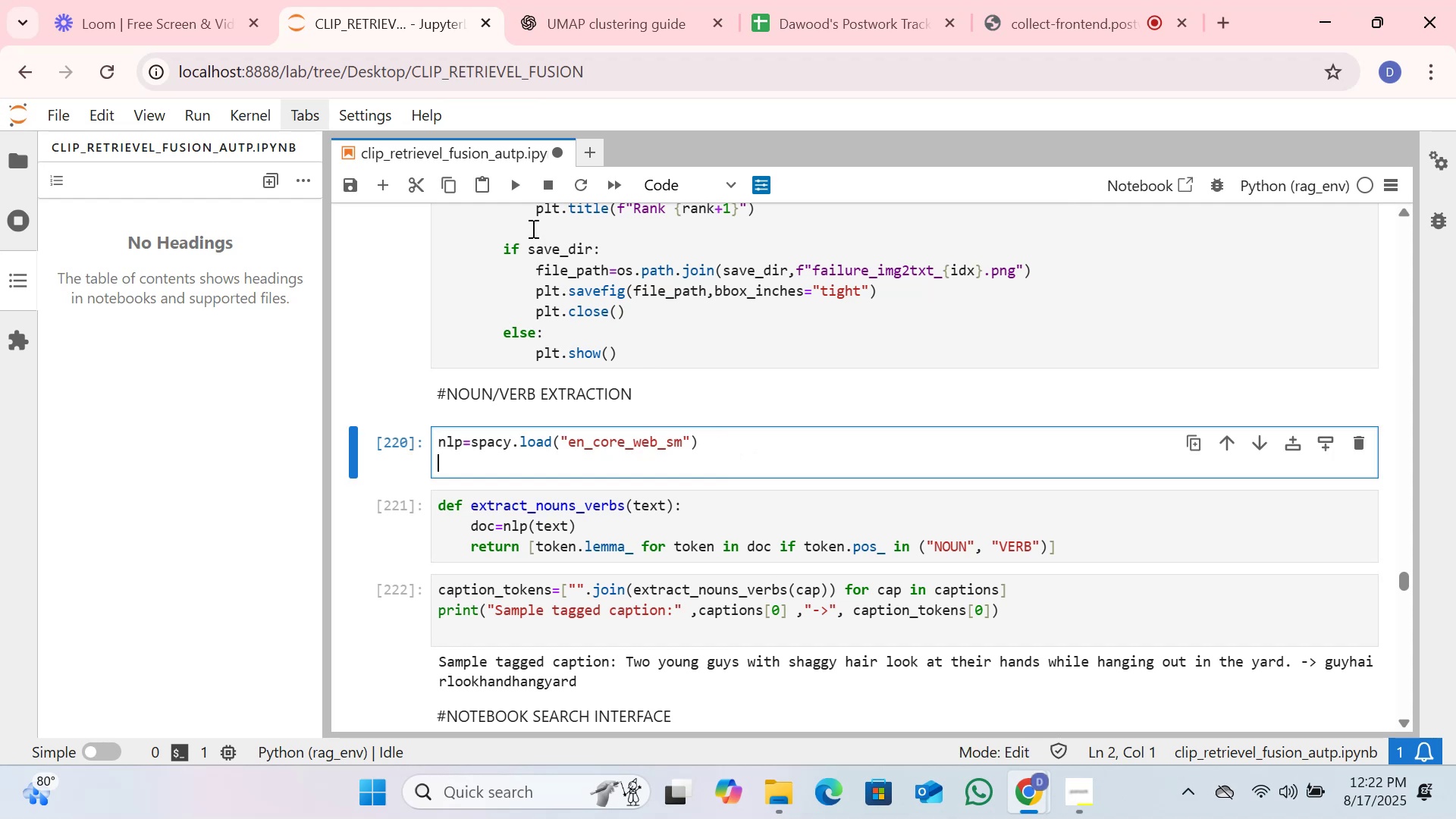 
left_click([513, 182])
 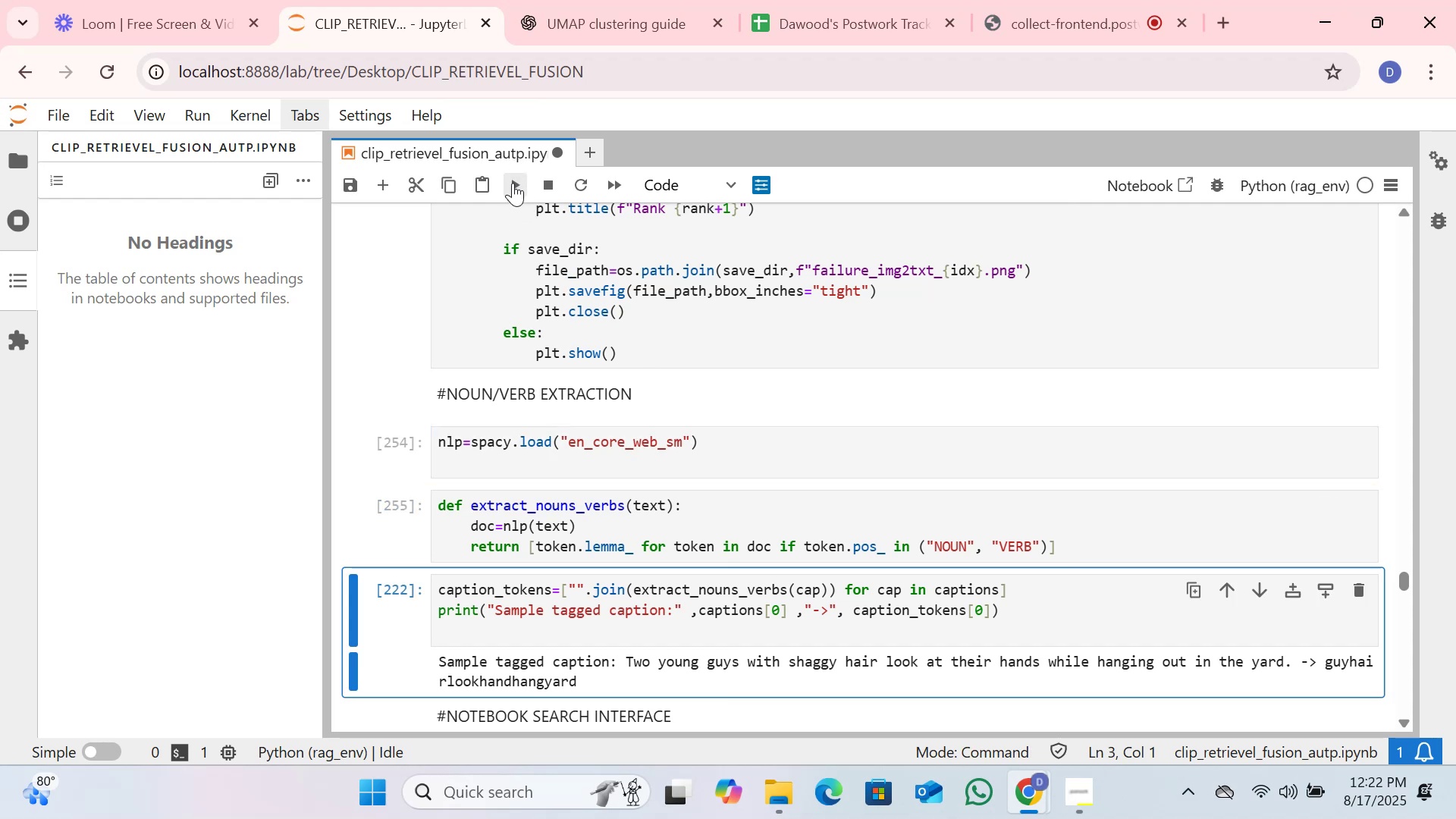 
left_click([513, 183])
 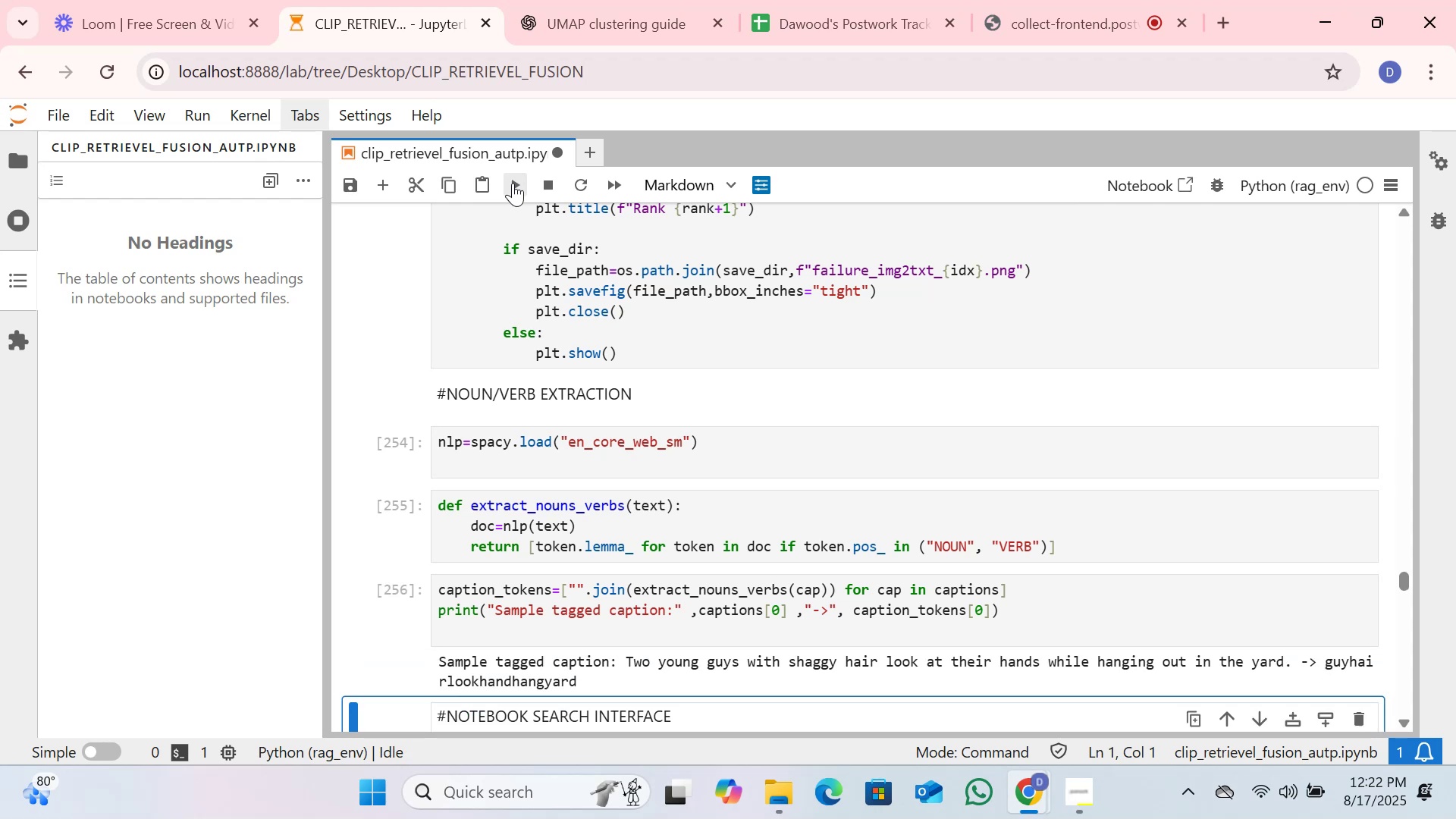 
left_click([513, 183])
 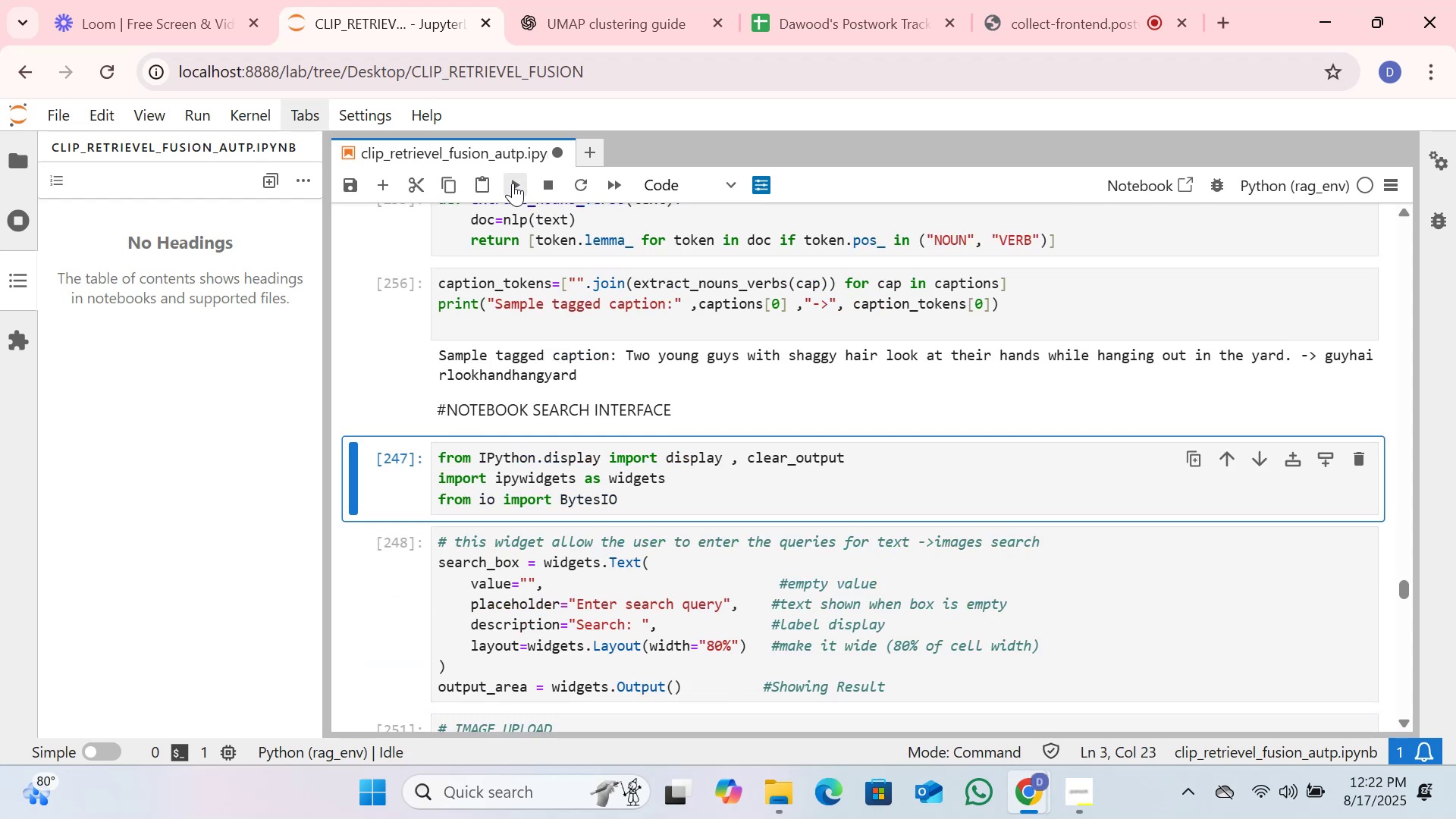 
left_click([513, 183])
 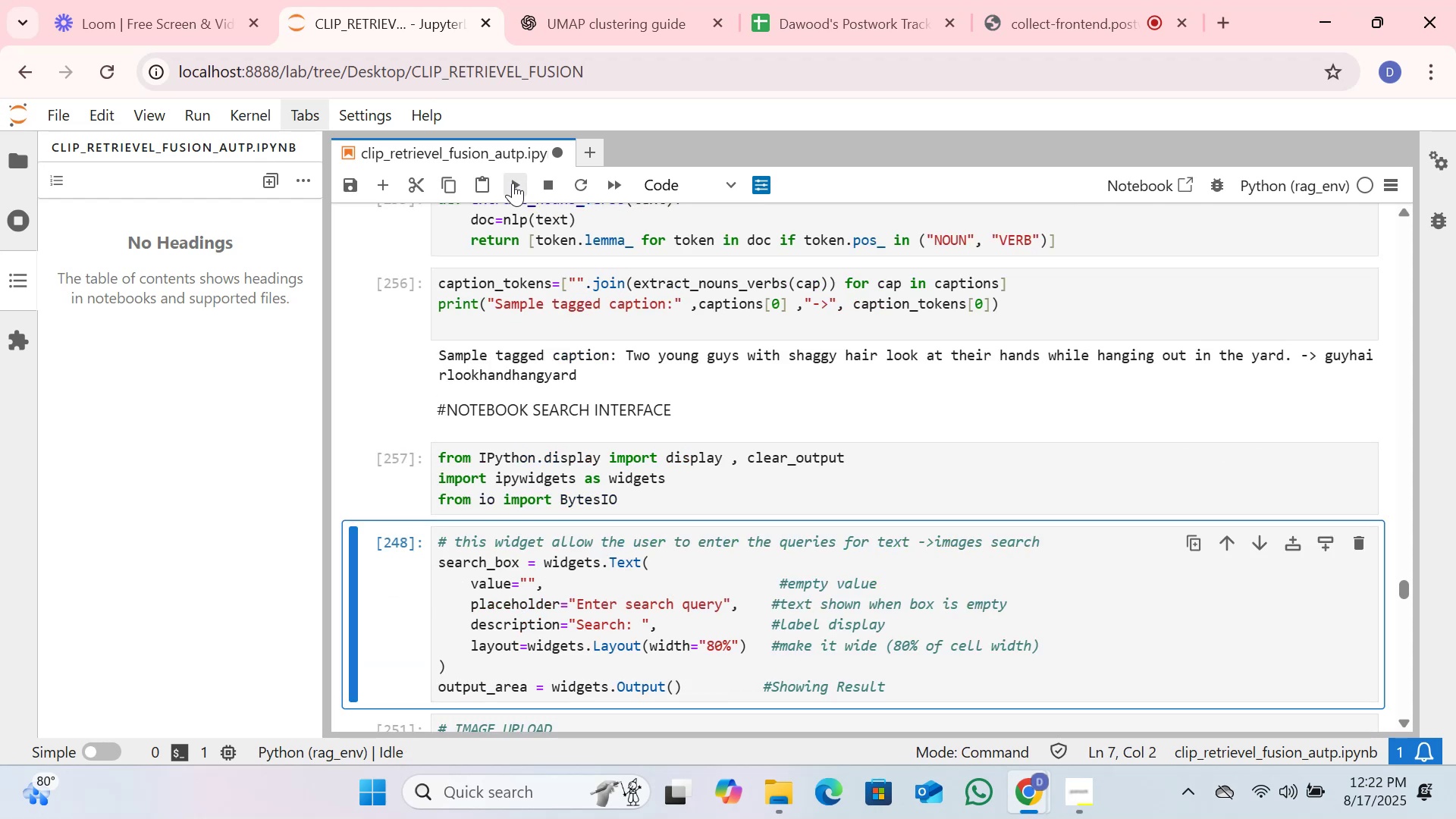 
left_click([513, 183])
 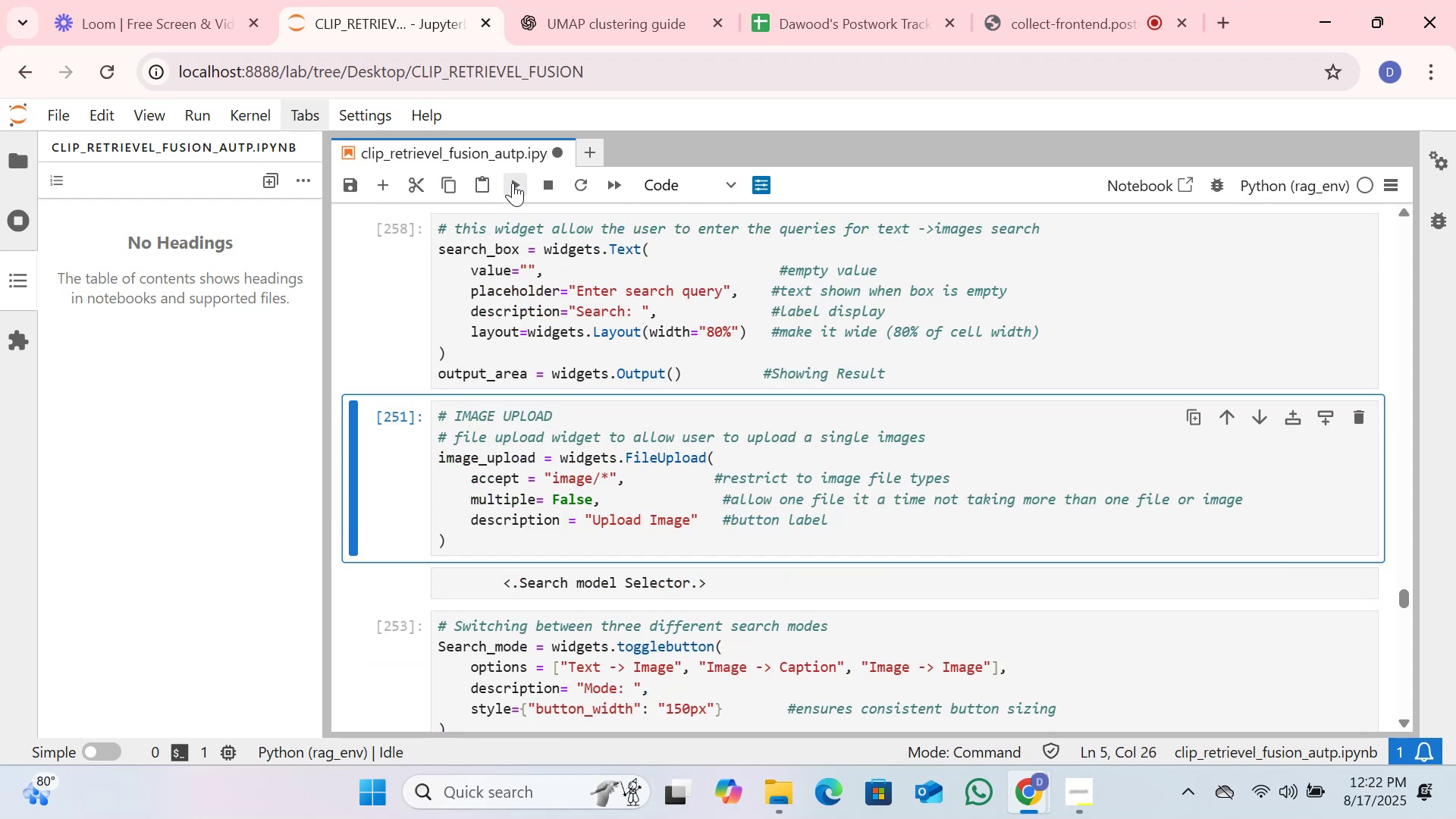 
left_click([513, 183])
 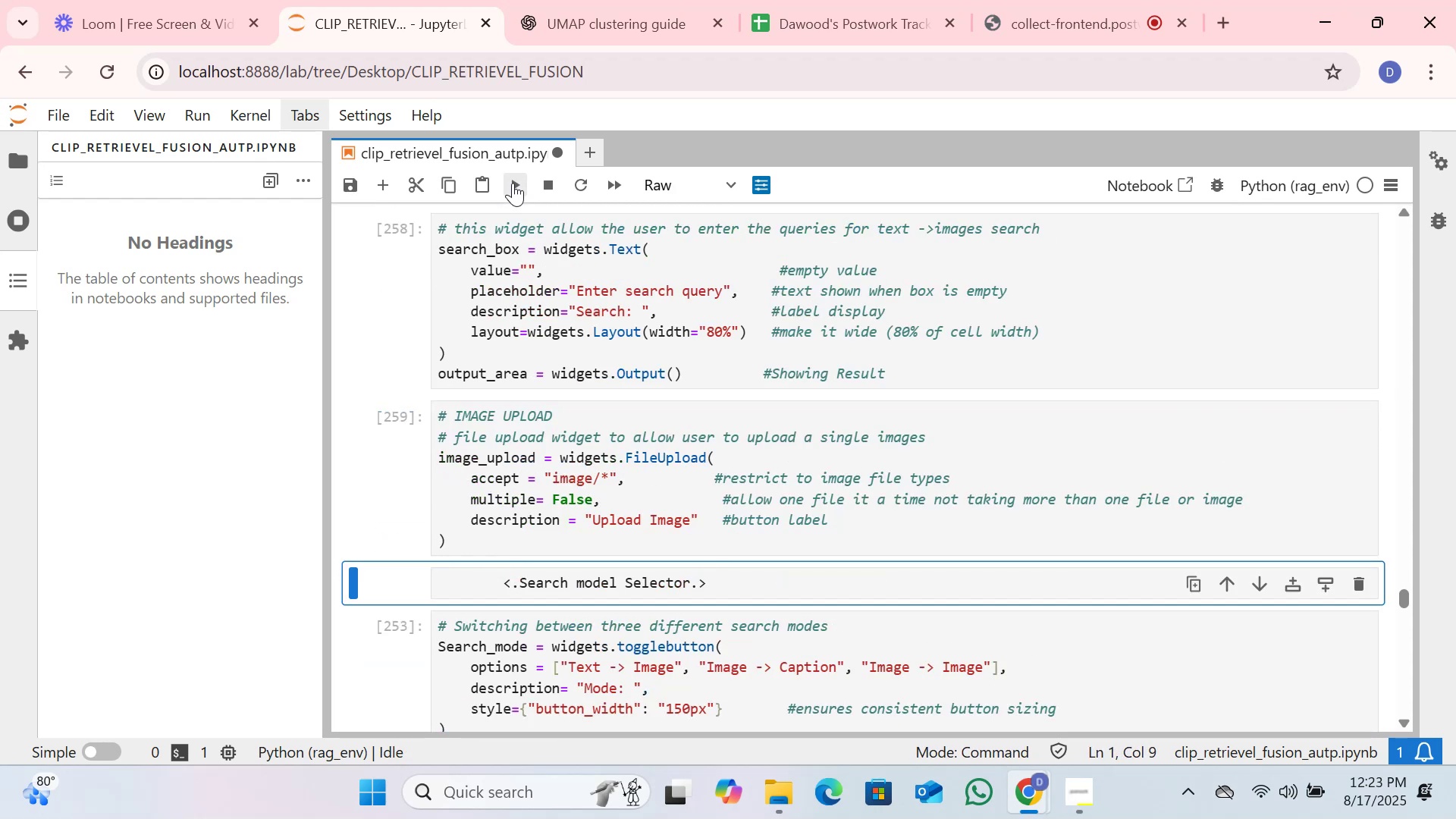 
left_click([513, 183])
 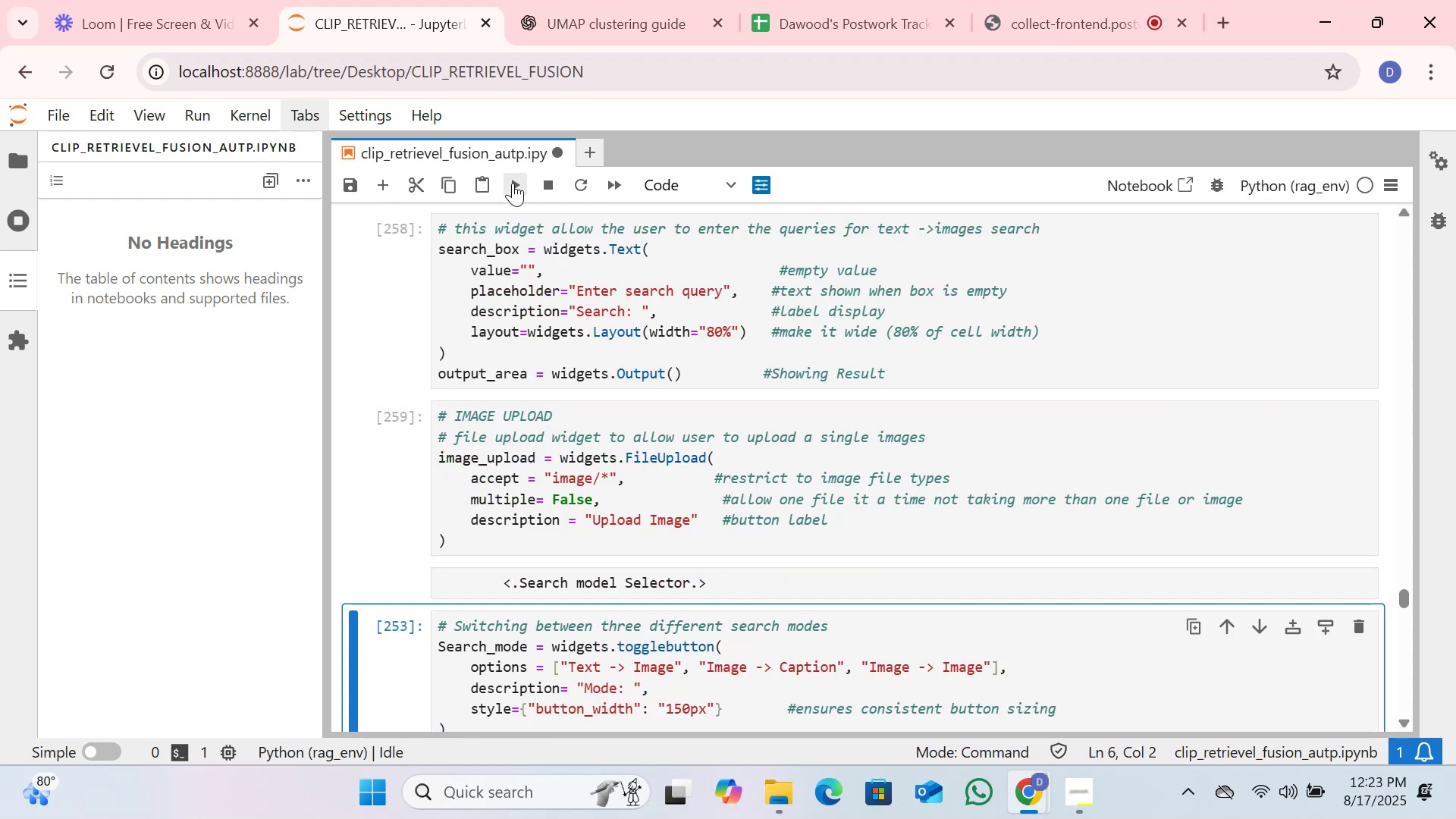 
left_click([513, 183])
 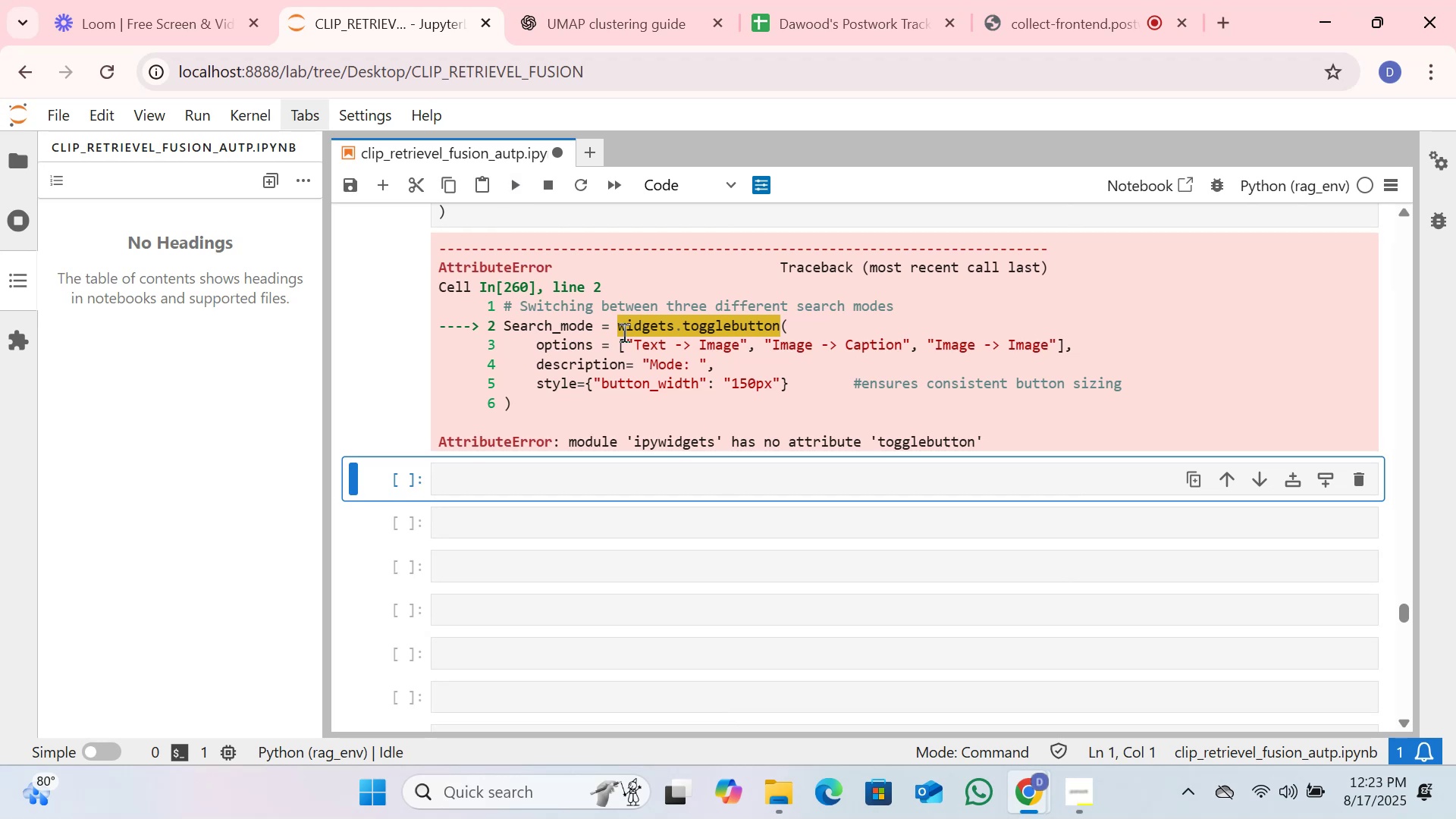 
scroll: coordinate [623, 332], scroll_direction: up, amount: 3.0
 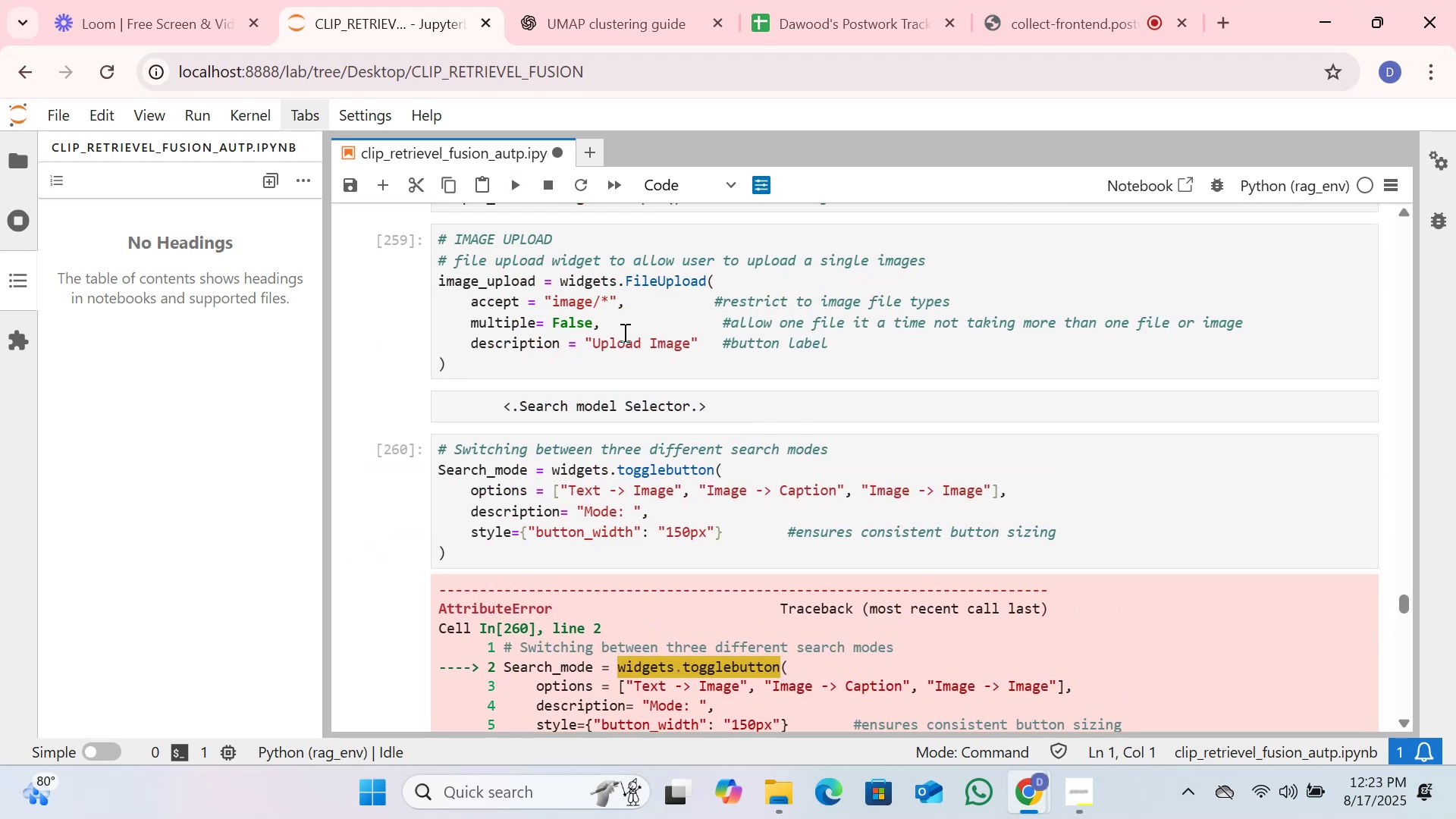 
wait(7.36)
 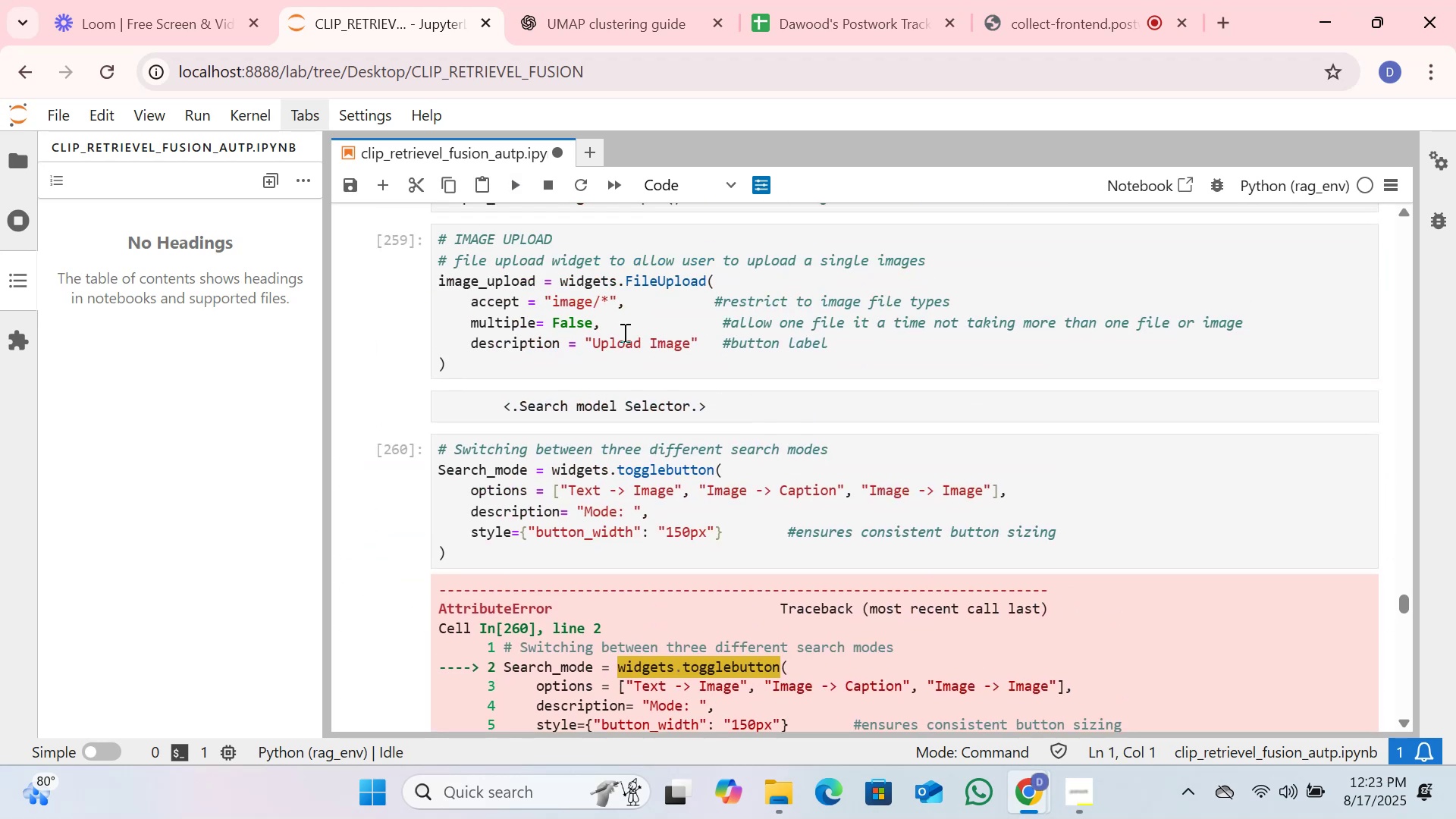 
scroll: coordinate [623, 332], scroll_direction: down, amount: 2.0
 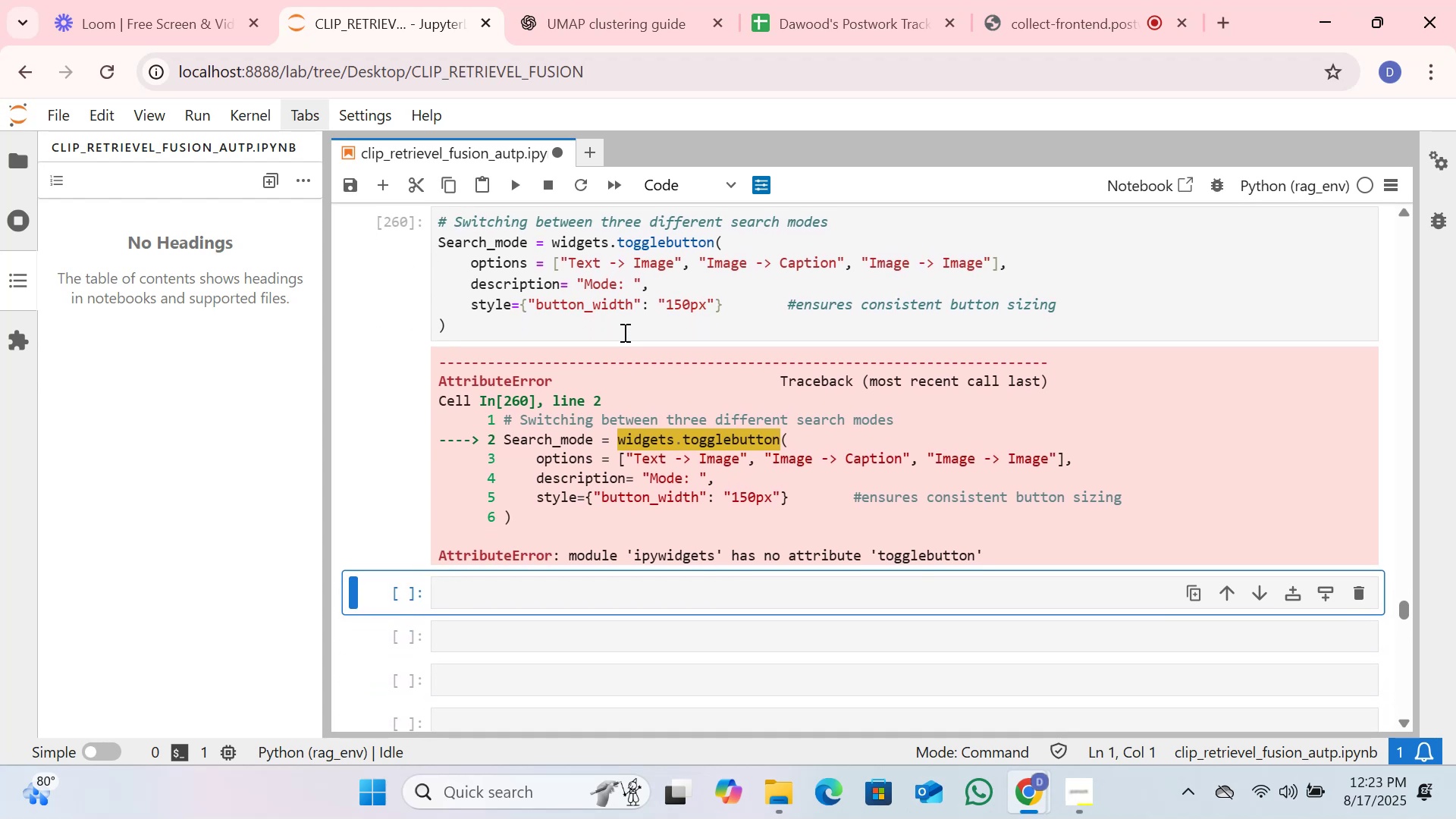 
scroll: coordinate [623, 332], scroll_direction: up, amount: 1.0
 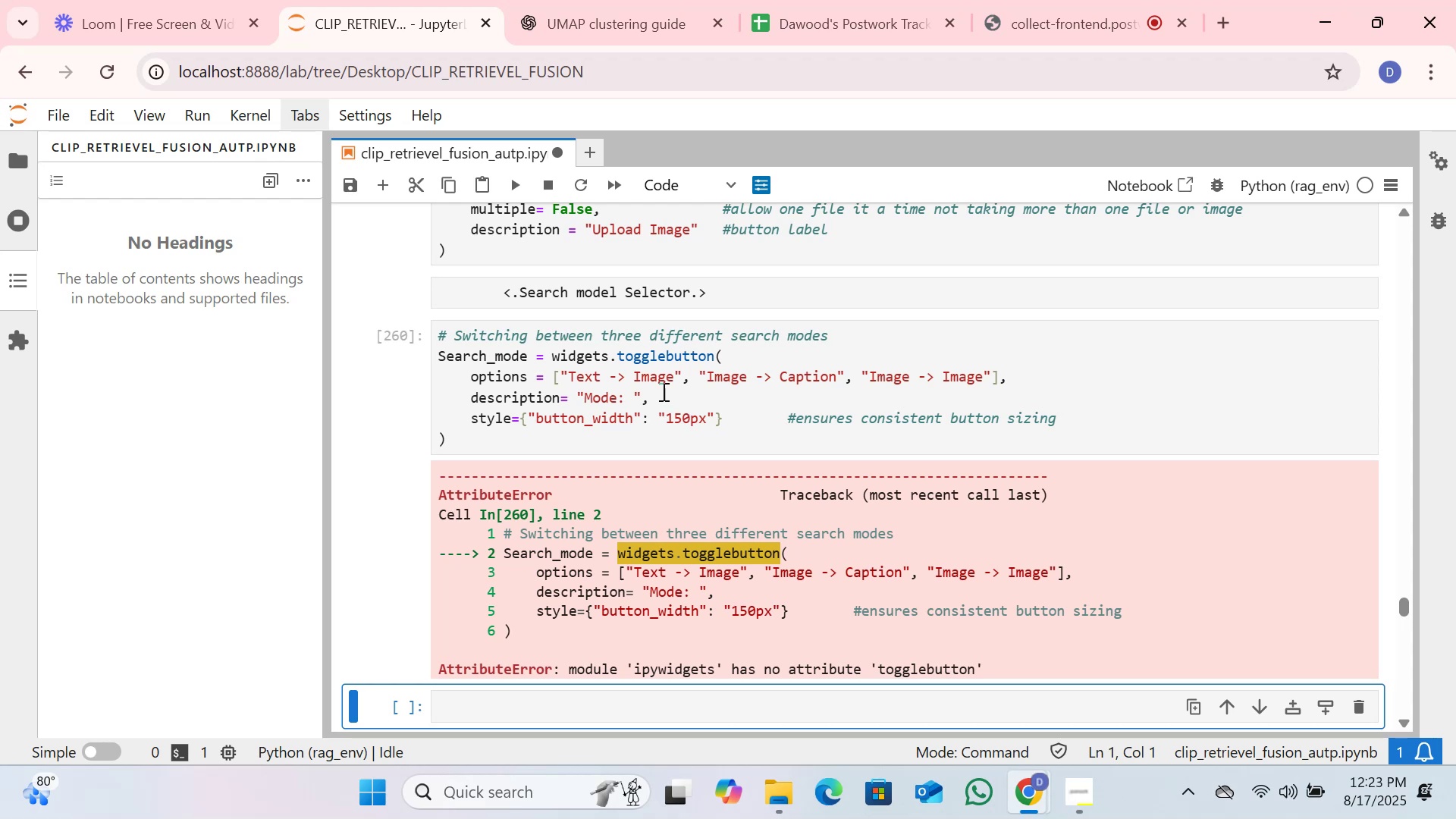 
wait(13.94)
 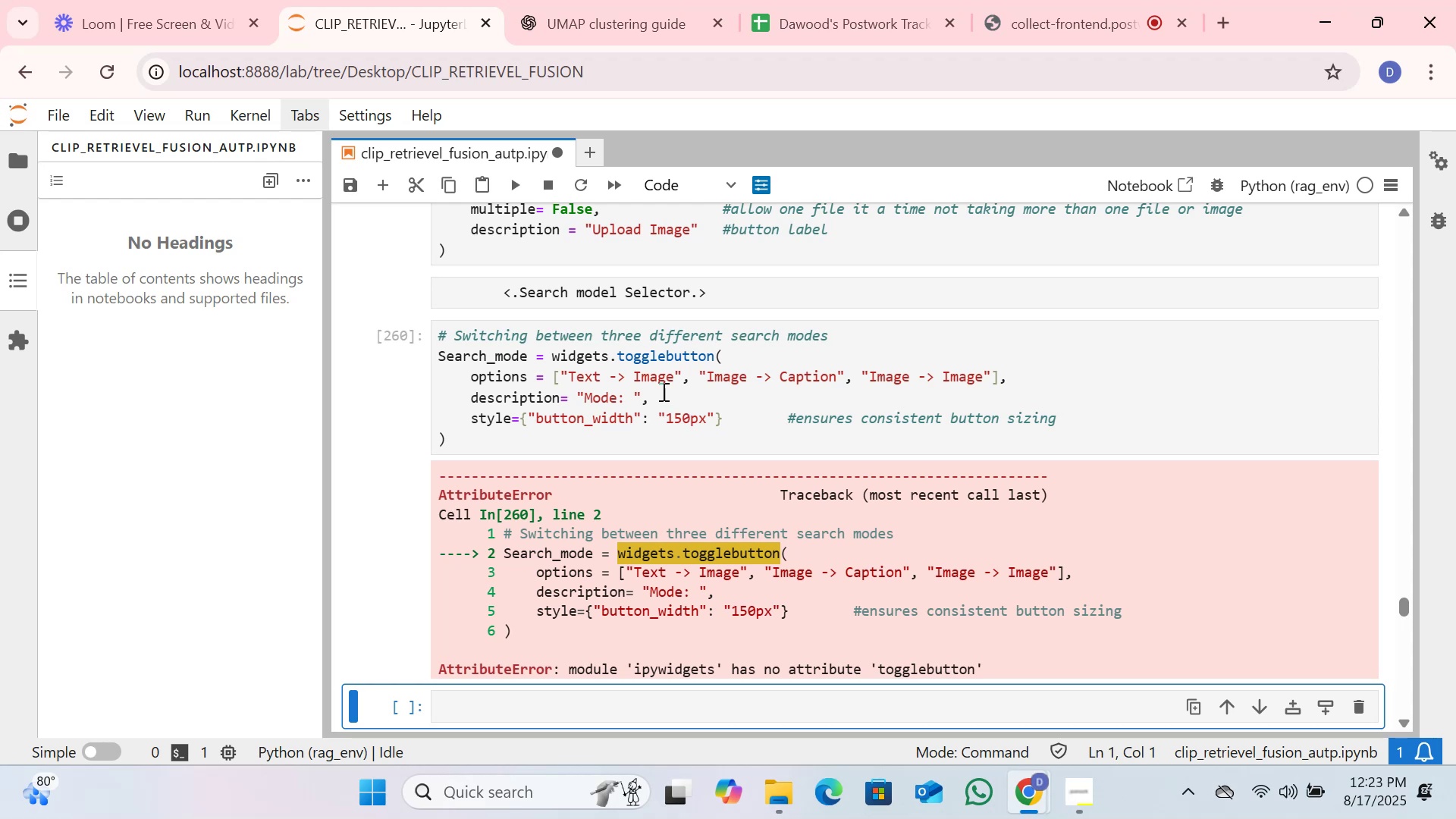 
left_click([550, 375])
 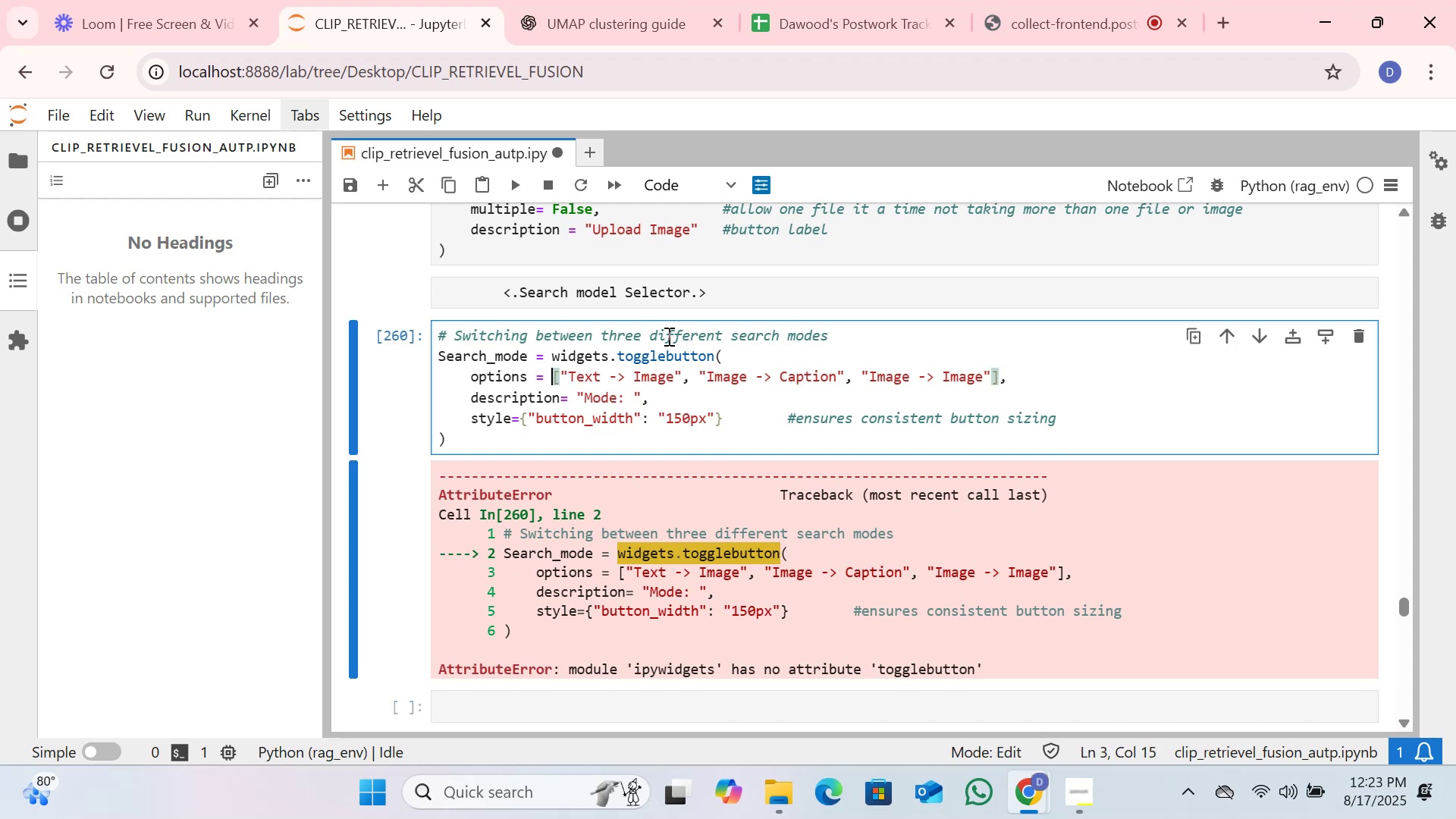 
left_click([610, 359])
 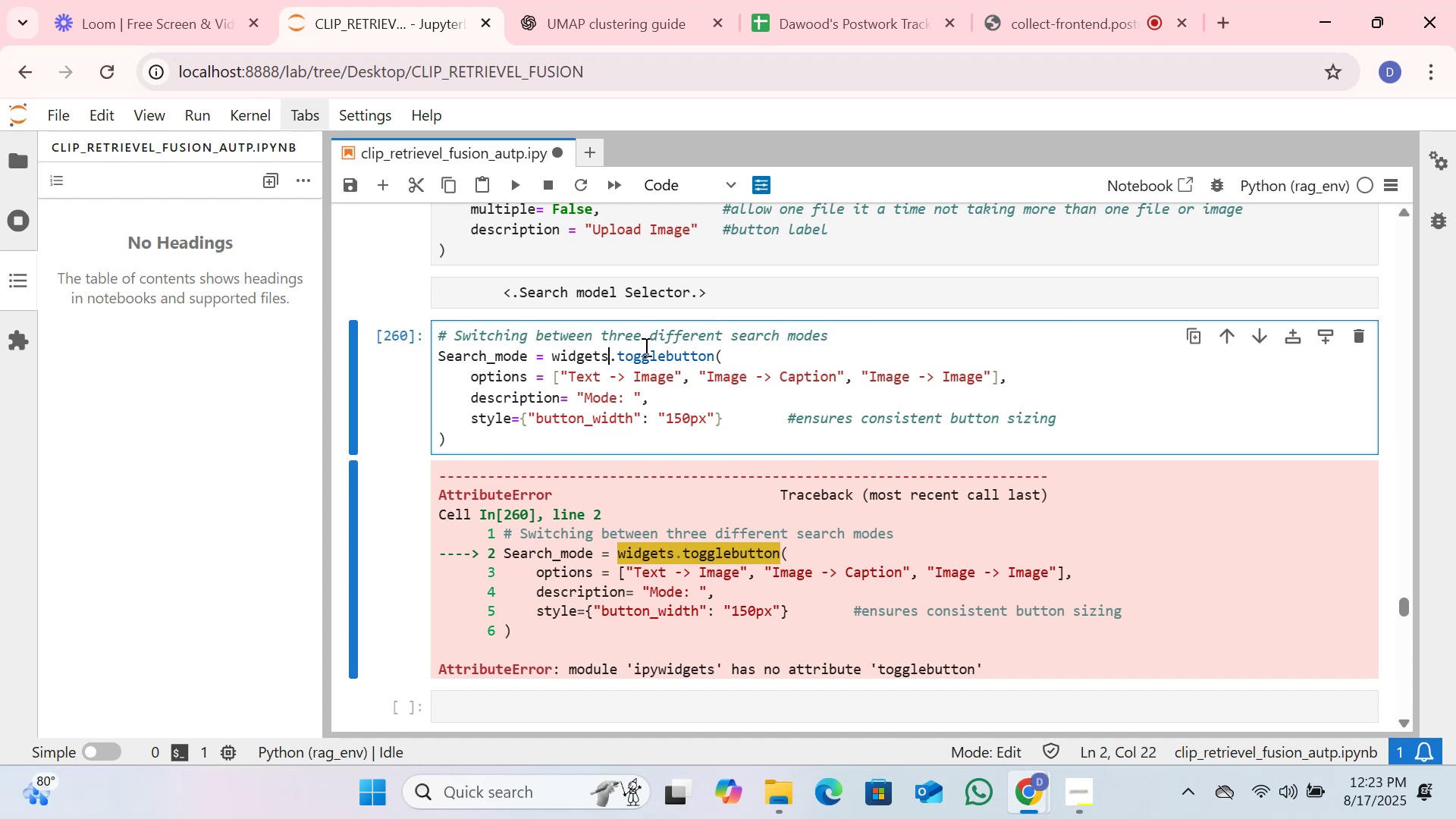 
wait(5.16)
 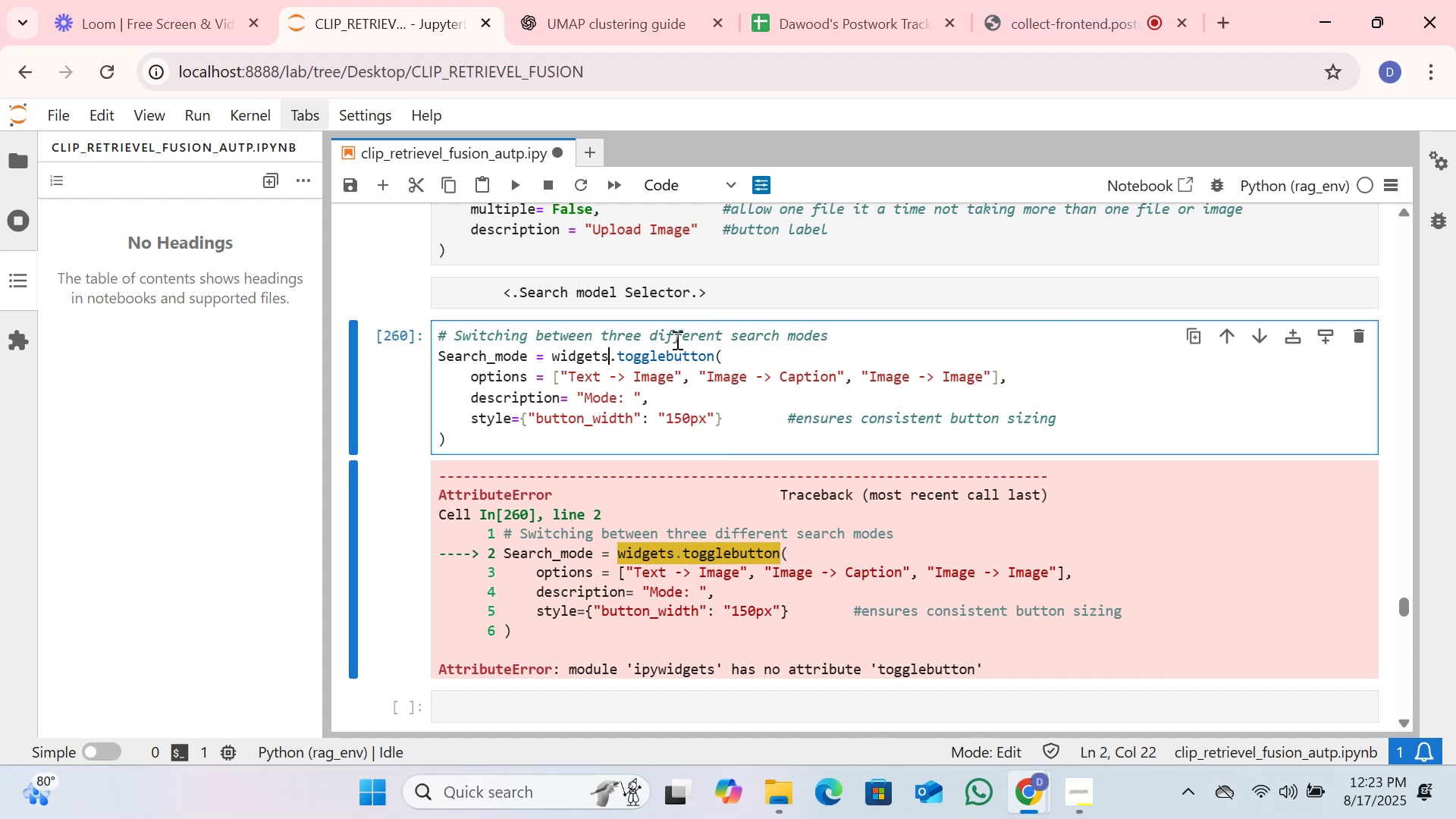 
left_click([626, 356])
 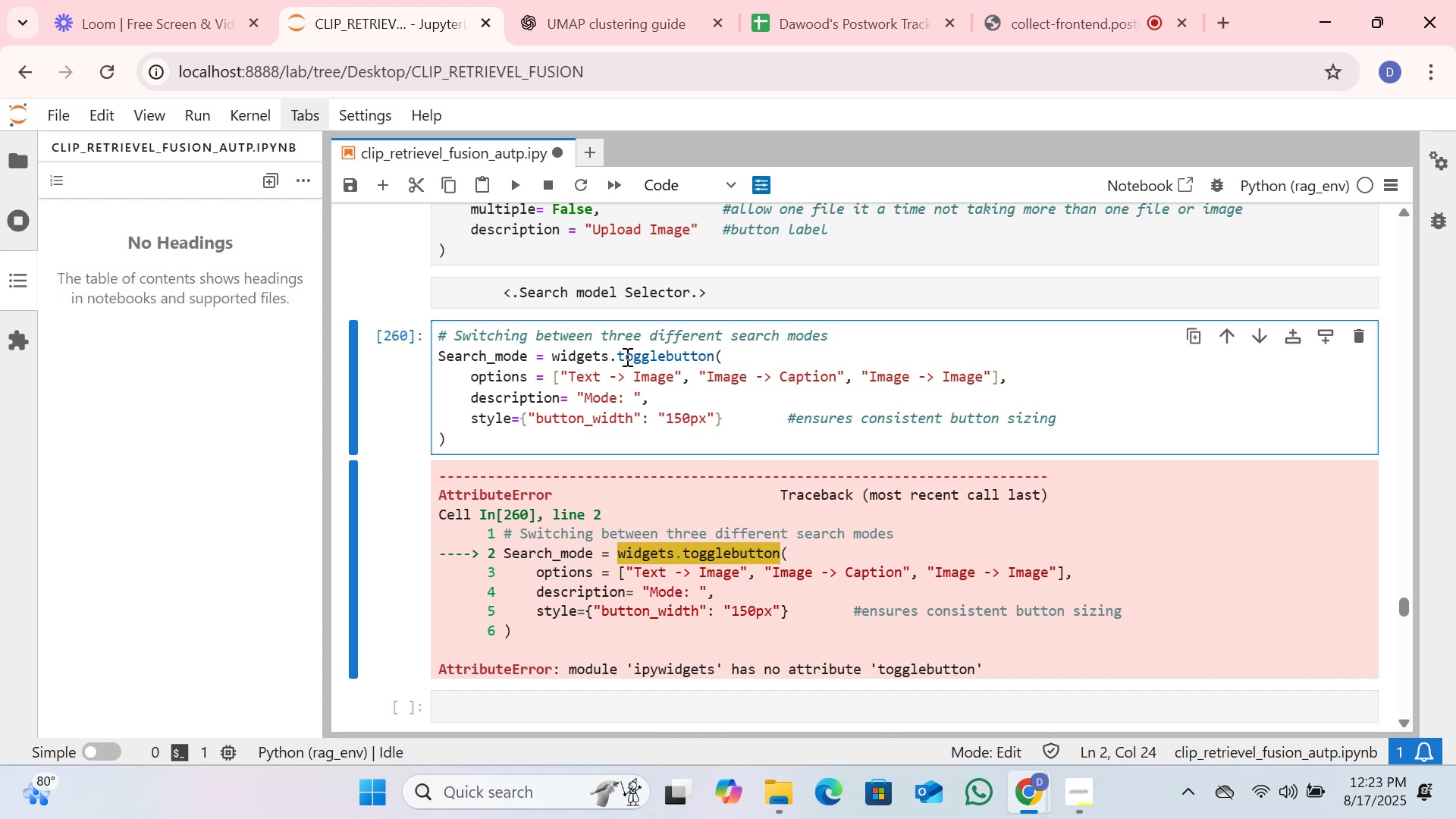 
key(Backspace)
 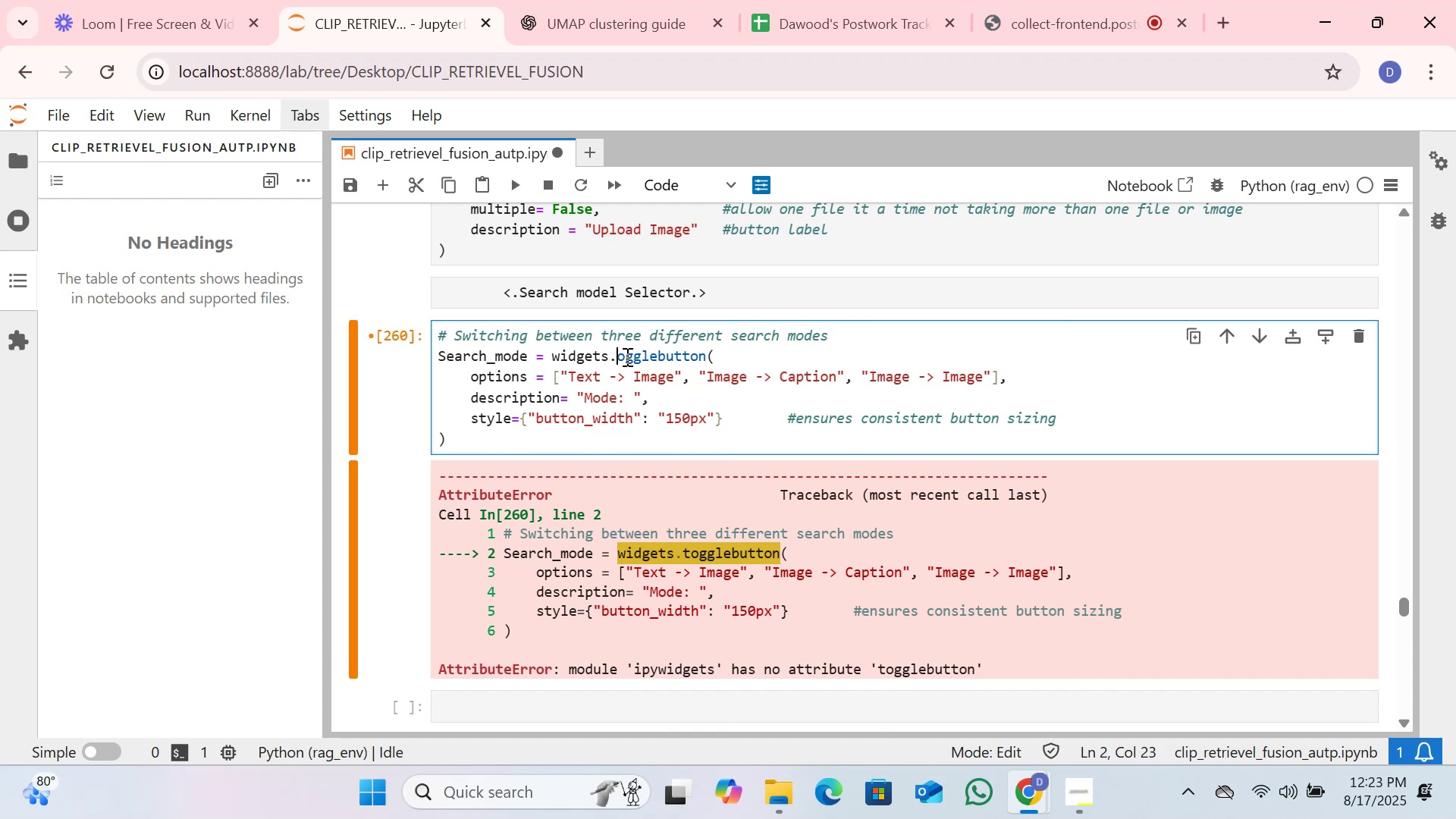 
key(Shift+T)
 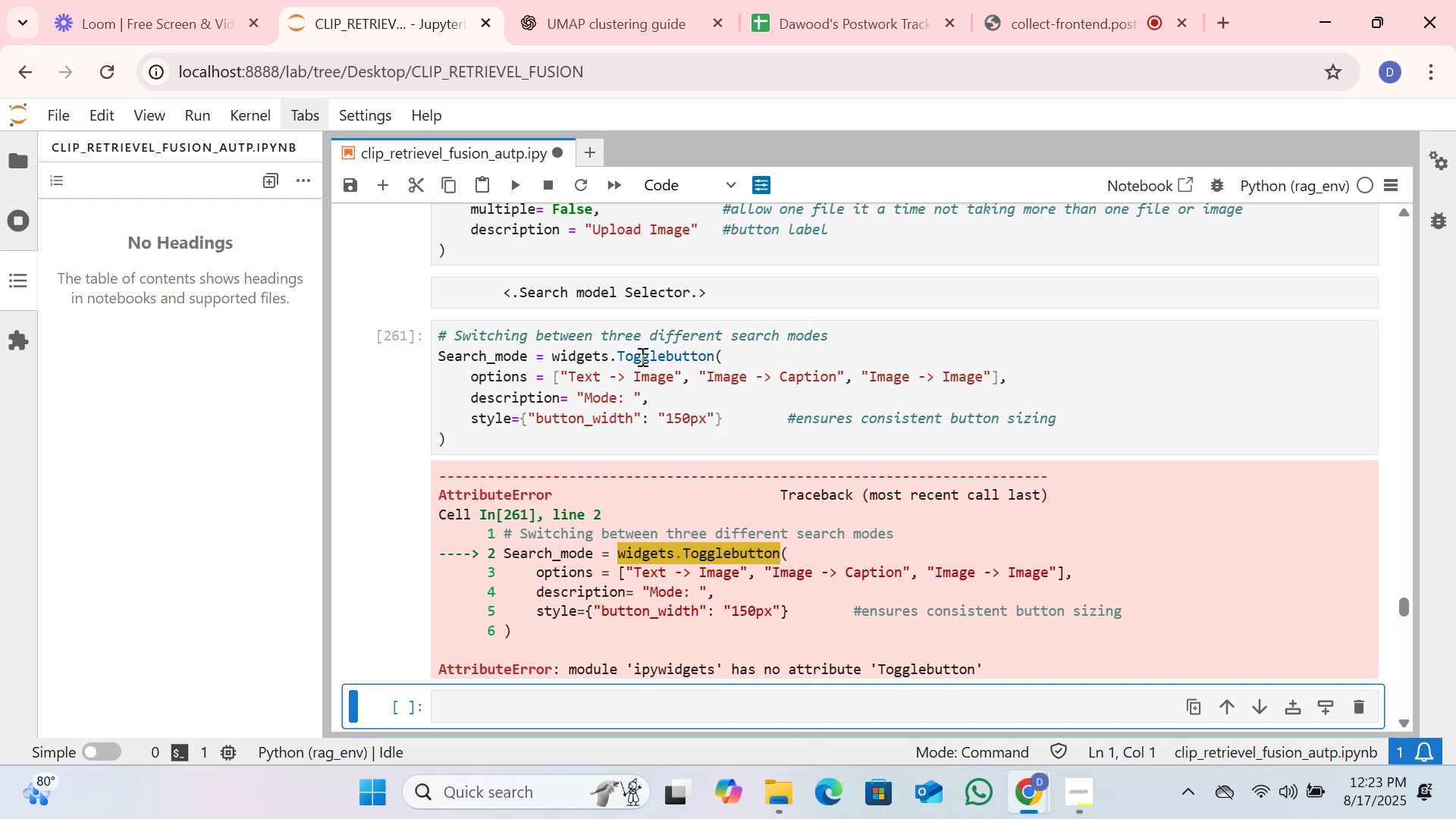 
wait(7.55)
 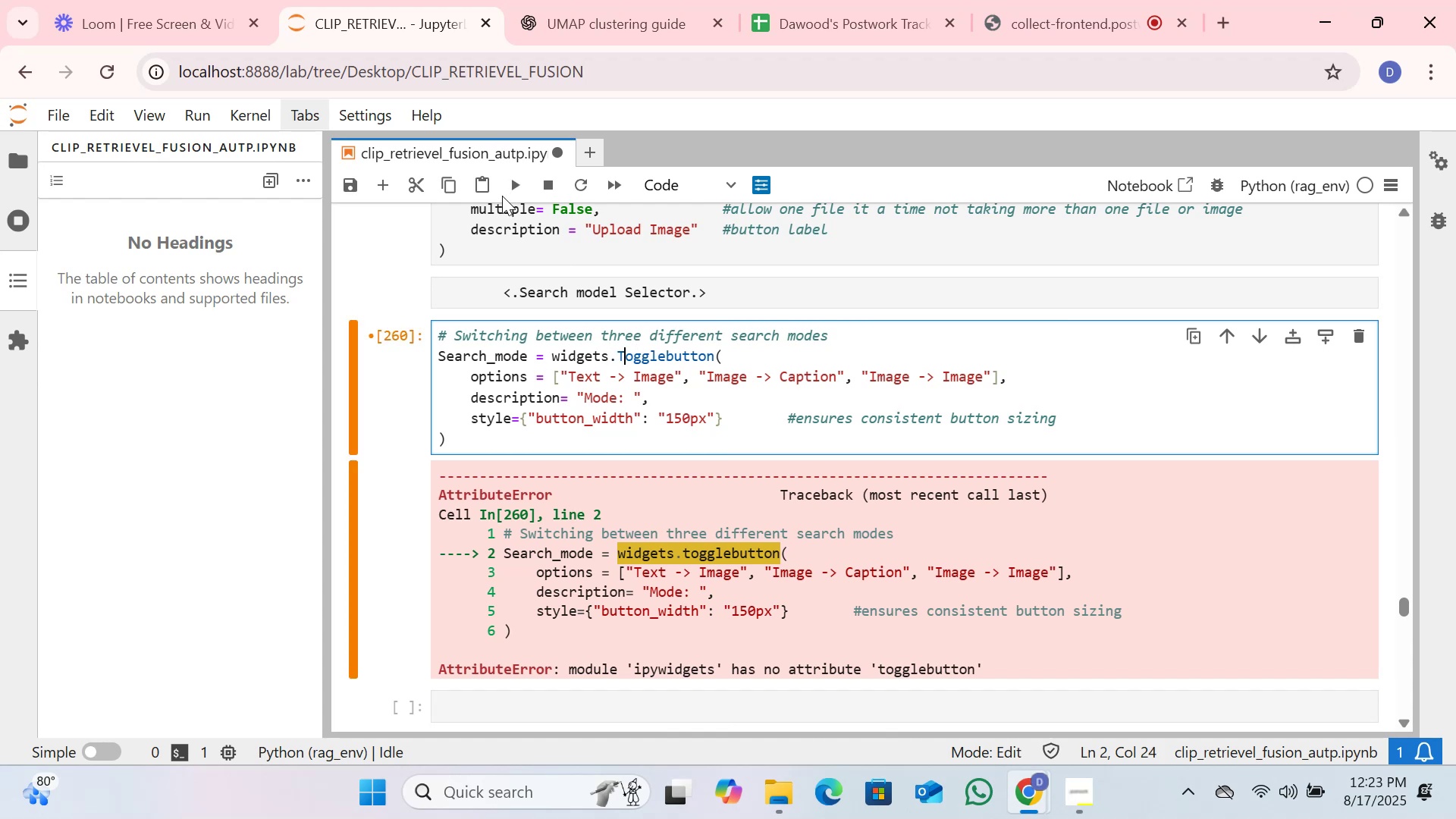 
left_click([626, 361])
 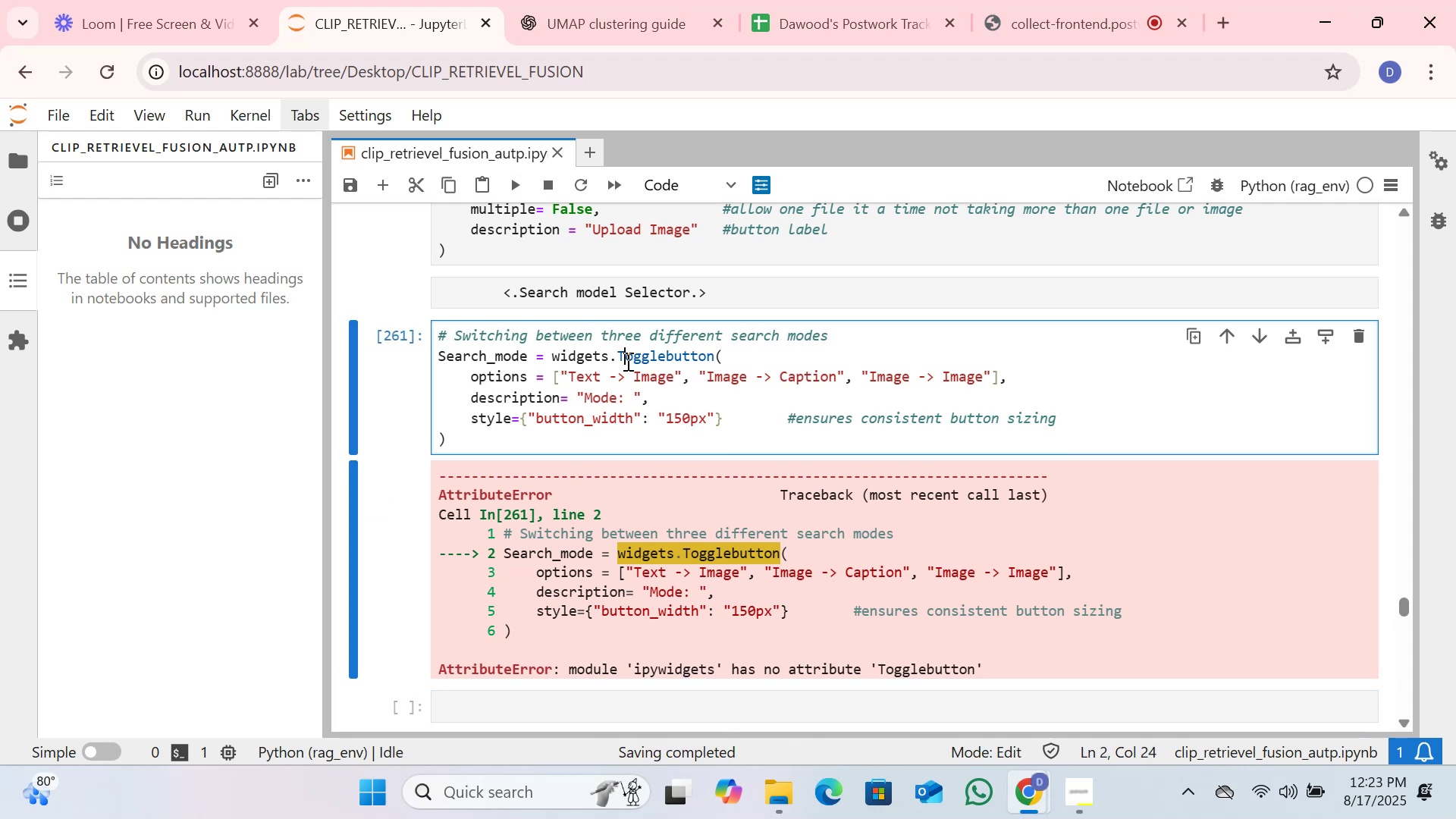 
key(Backspace)
 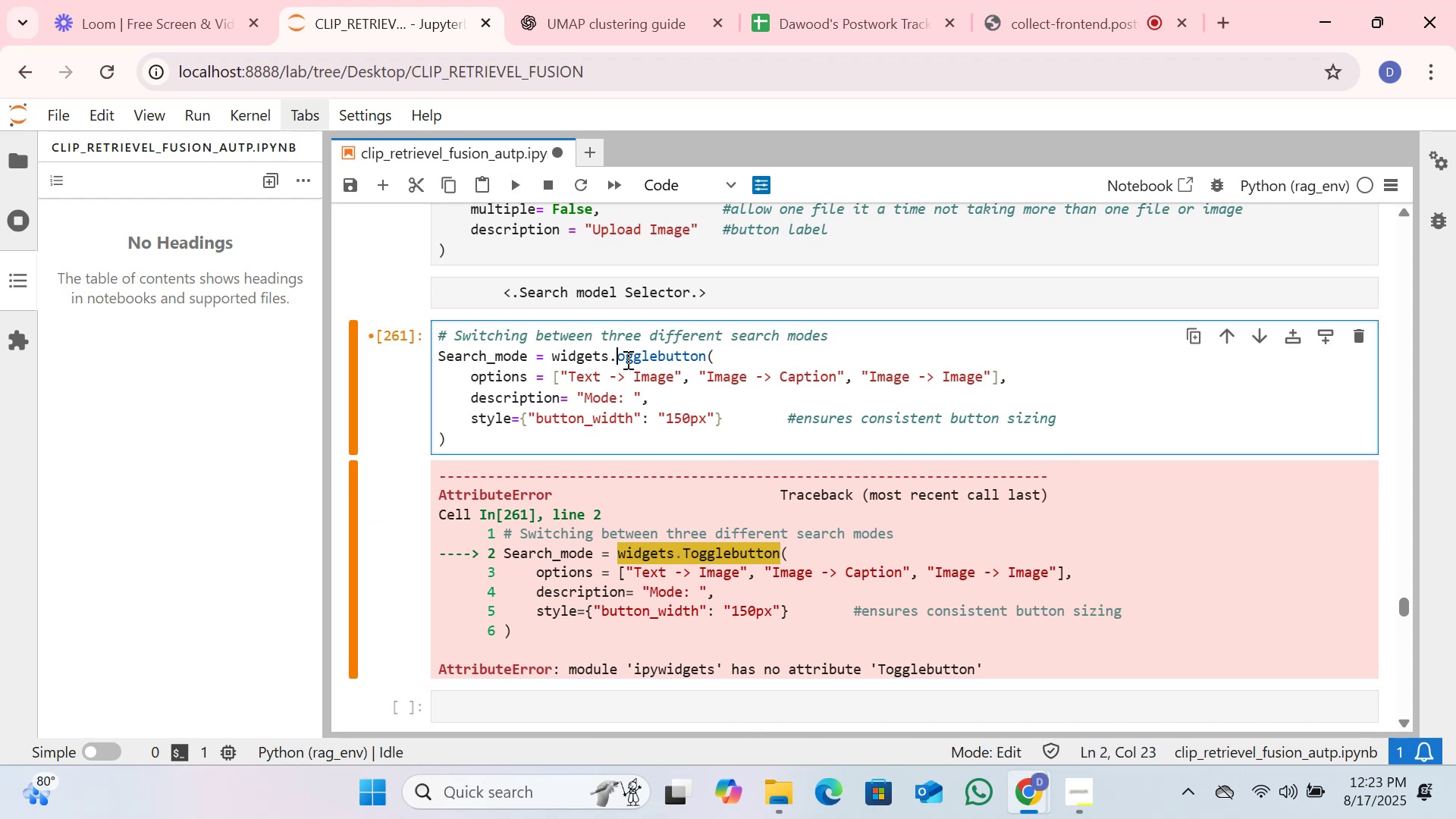 
key(T)
 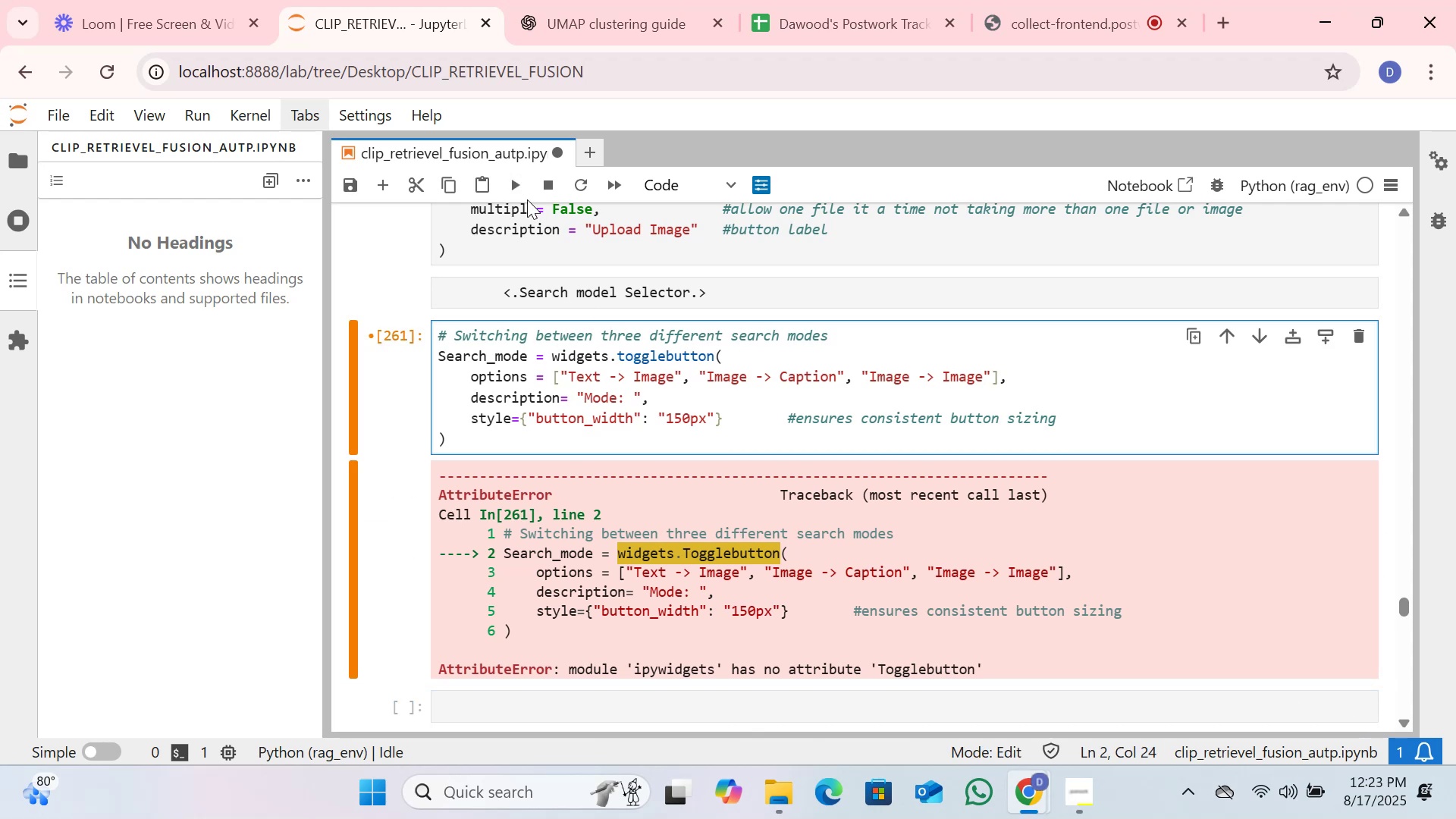 
left_click([524, 195])
 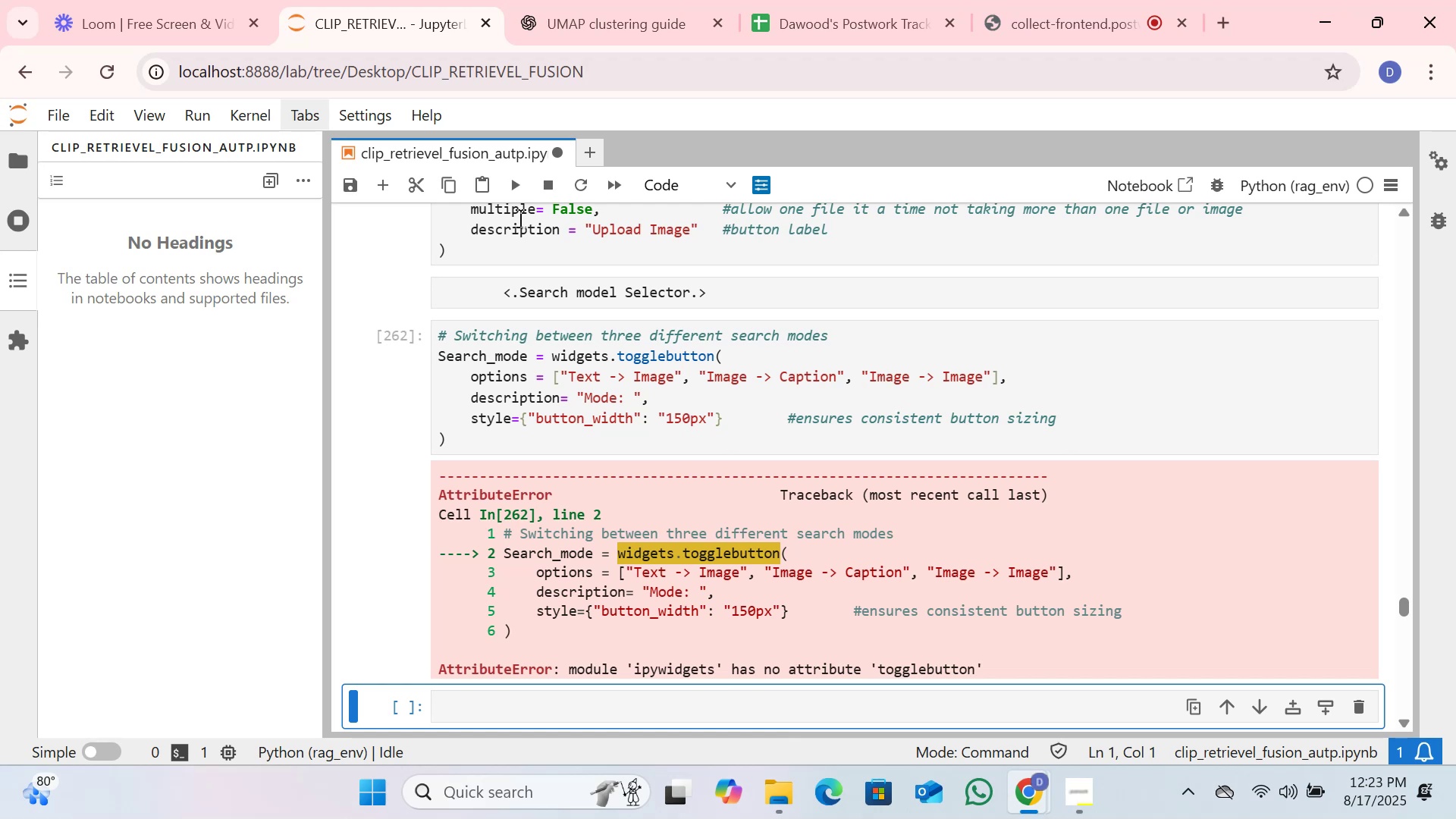 
scroll: coordinate [641, 426], scroll_direction: up, amount: 4.0
 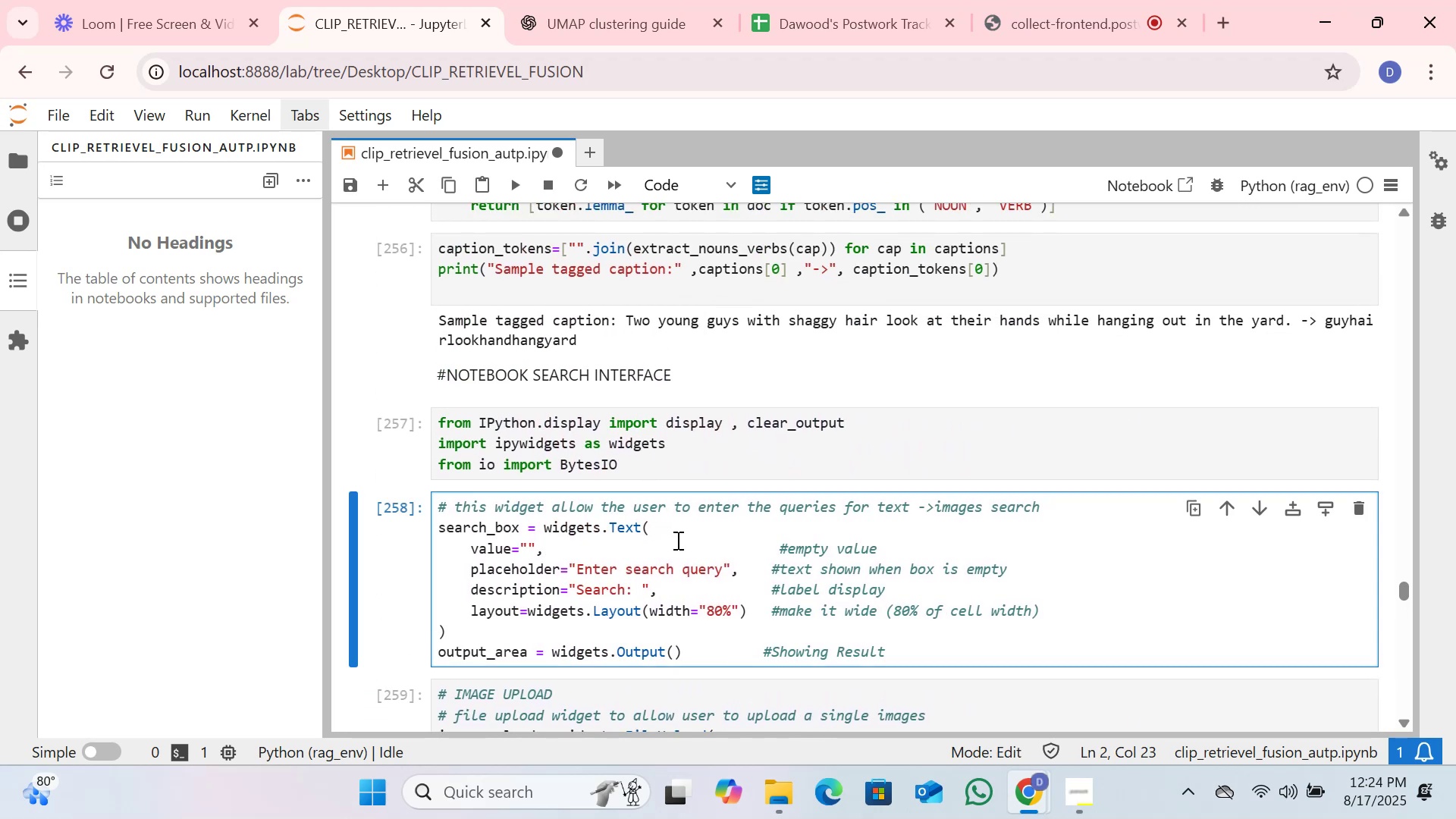 
scroll: coordinate [676, 536], scroll_direction: down, amount: 1.0
 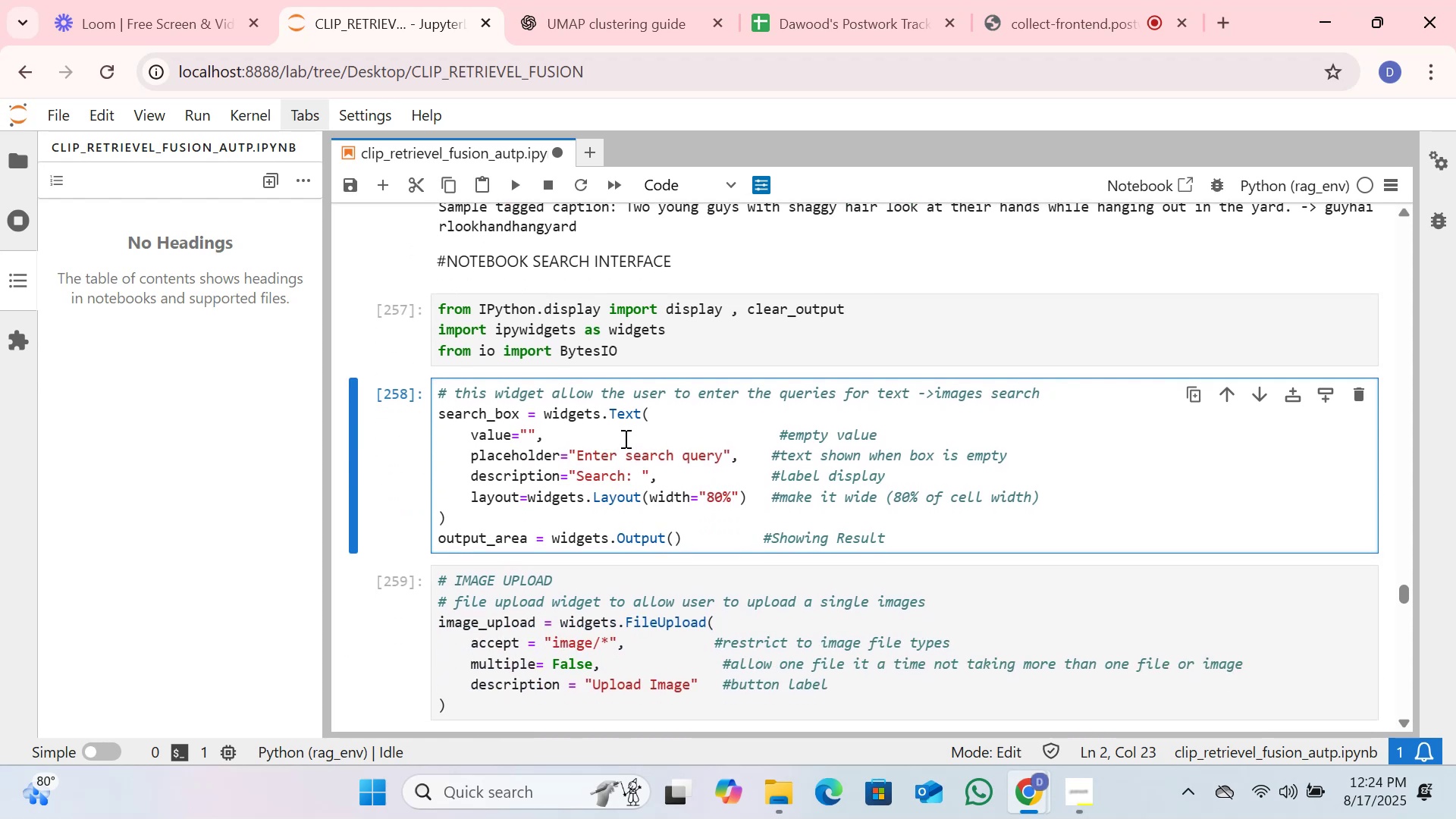 
left_click([579, 456])
 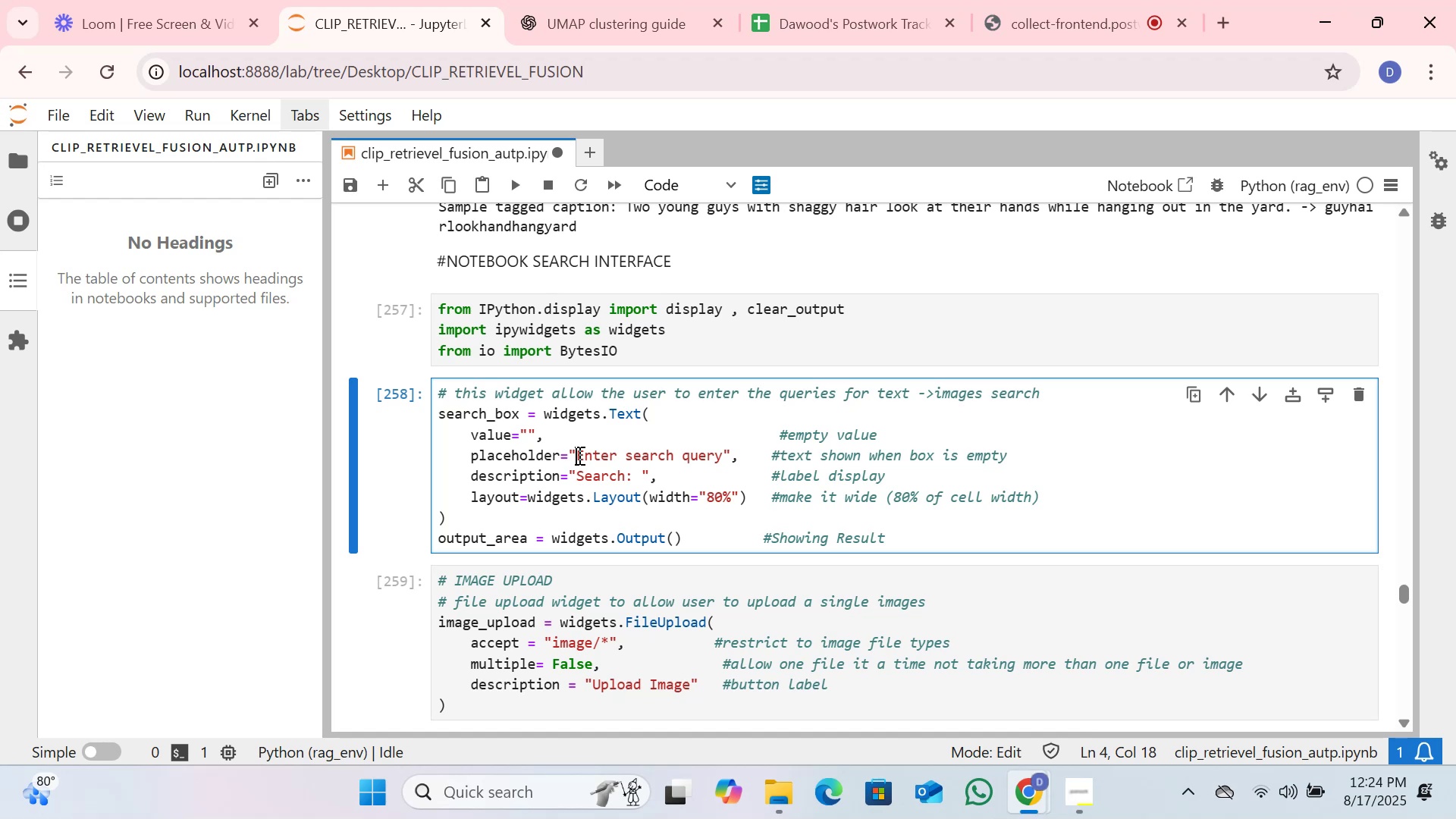 
wait(9.96)
 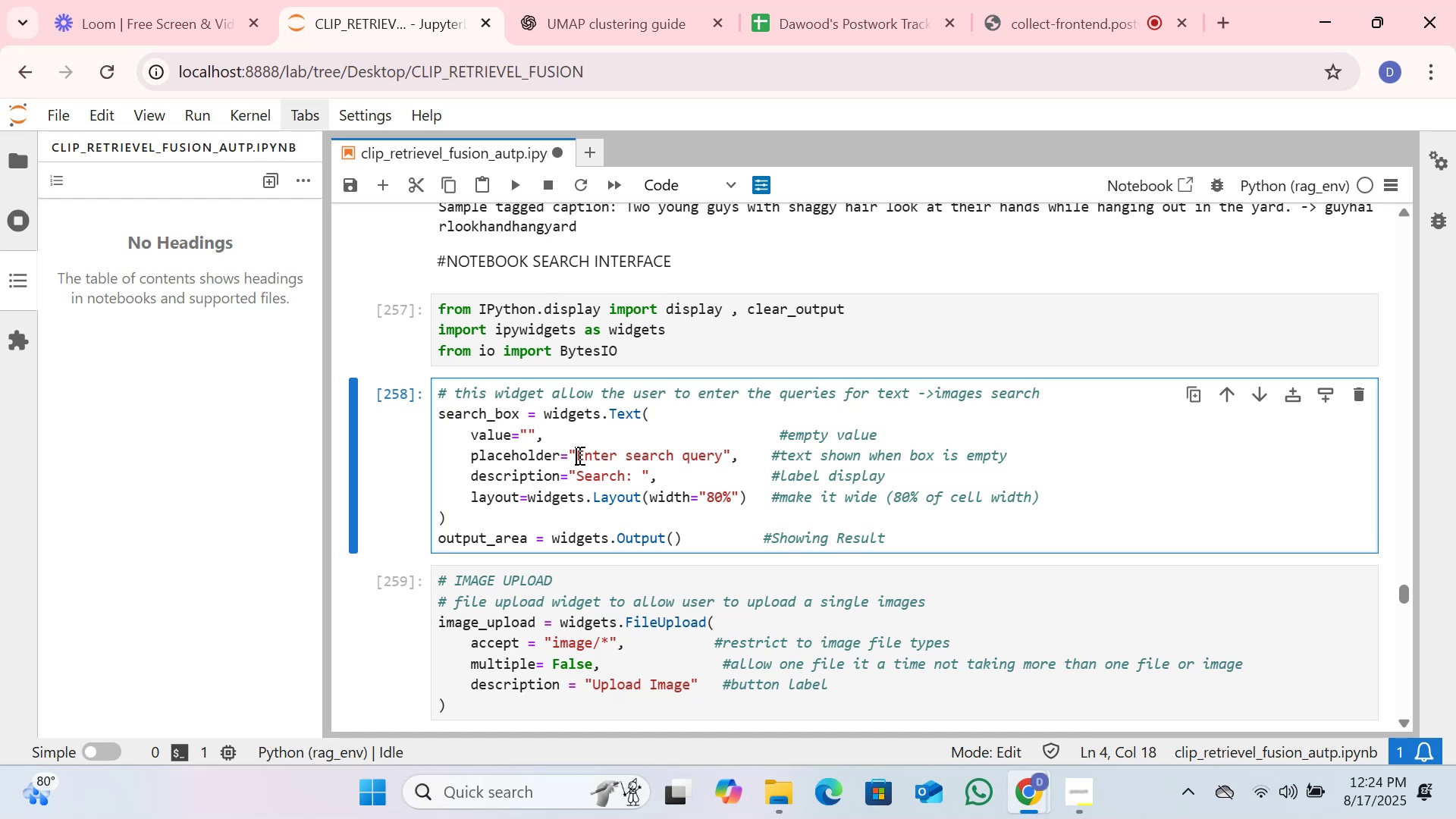 
scroll: coordinate [664, 354], scroll_direction: down, amount: 4.0
 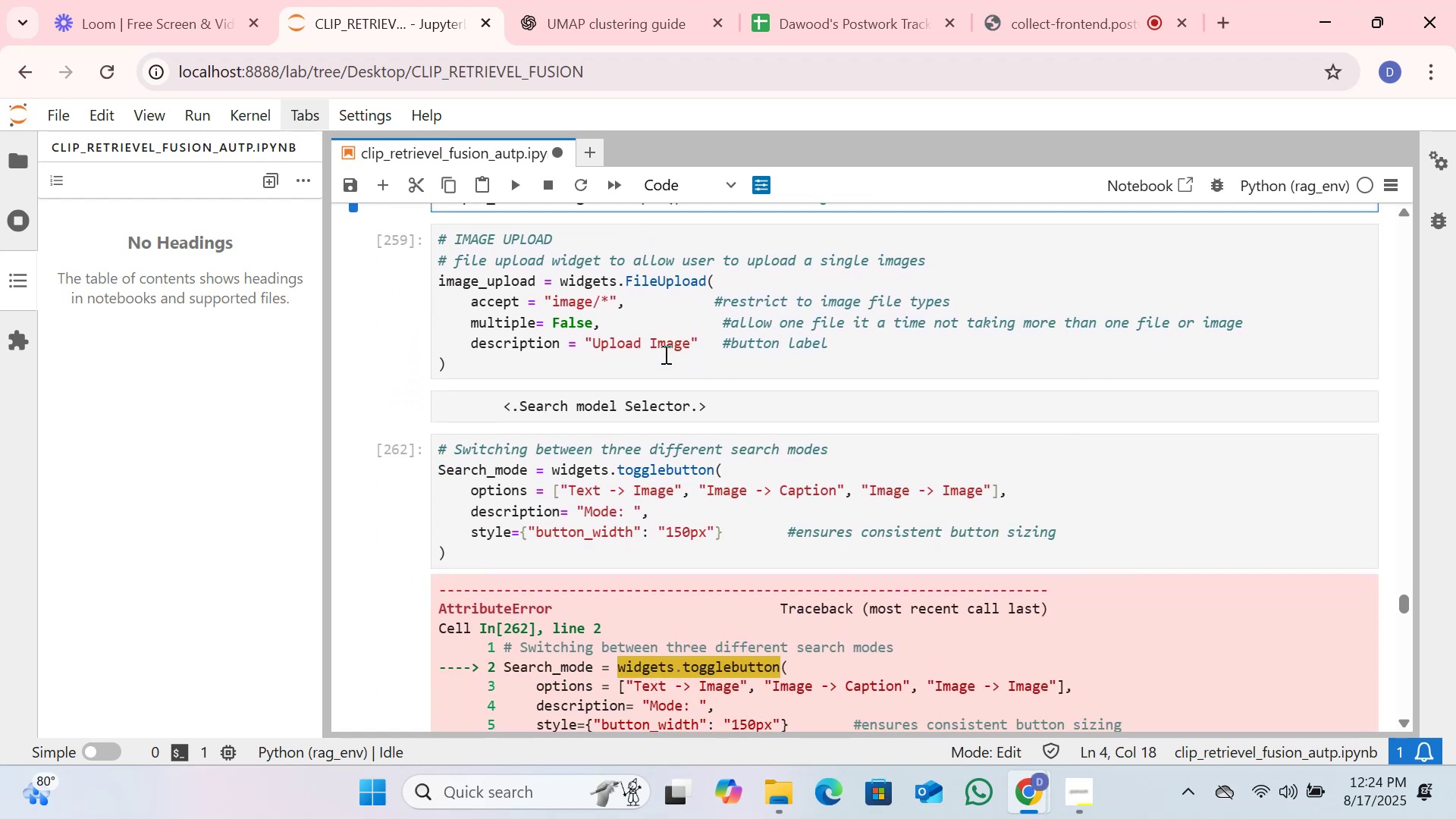 
scroll: coordinate [658, 354], scroll_direction: up, amount: 2.0
 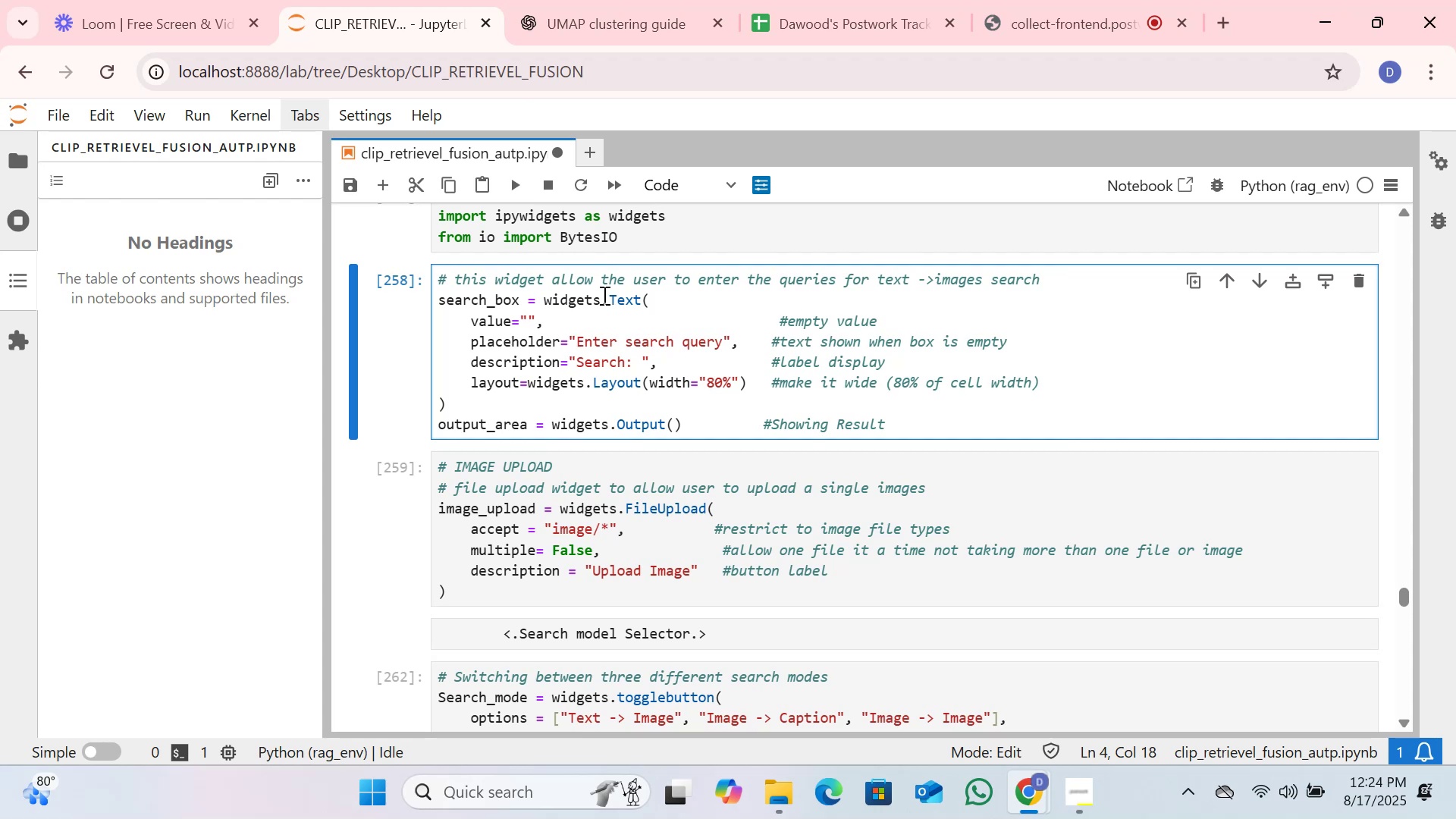 
scroll: coordinate [603, 295], scroll_direction: down, amount: 2.0
 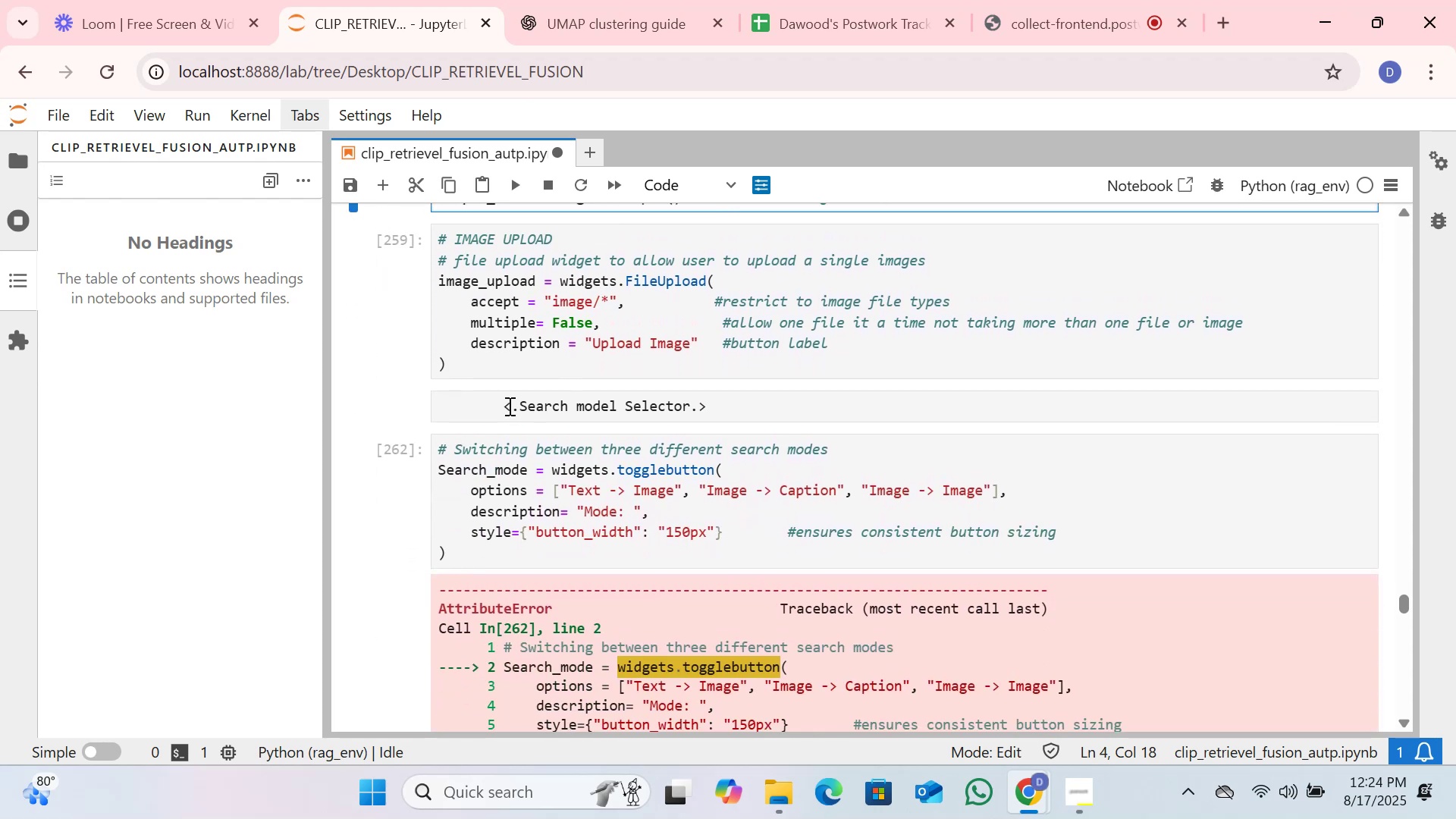 
left_click([517, 409])
 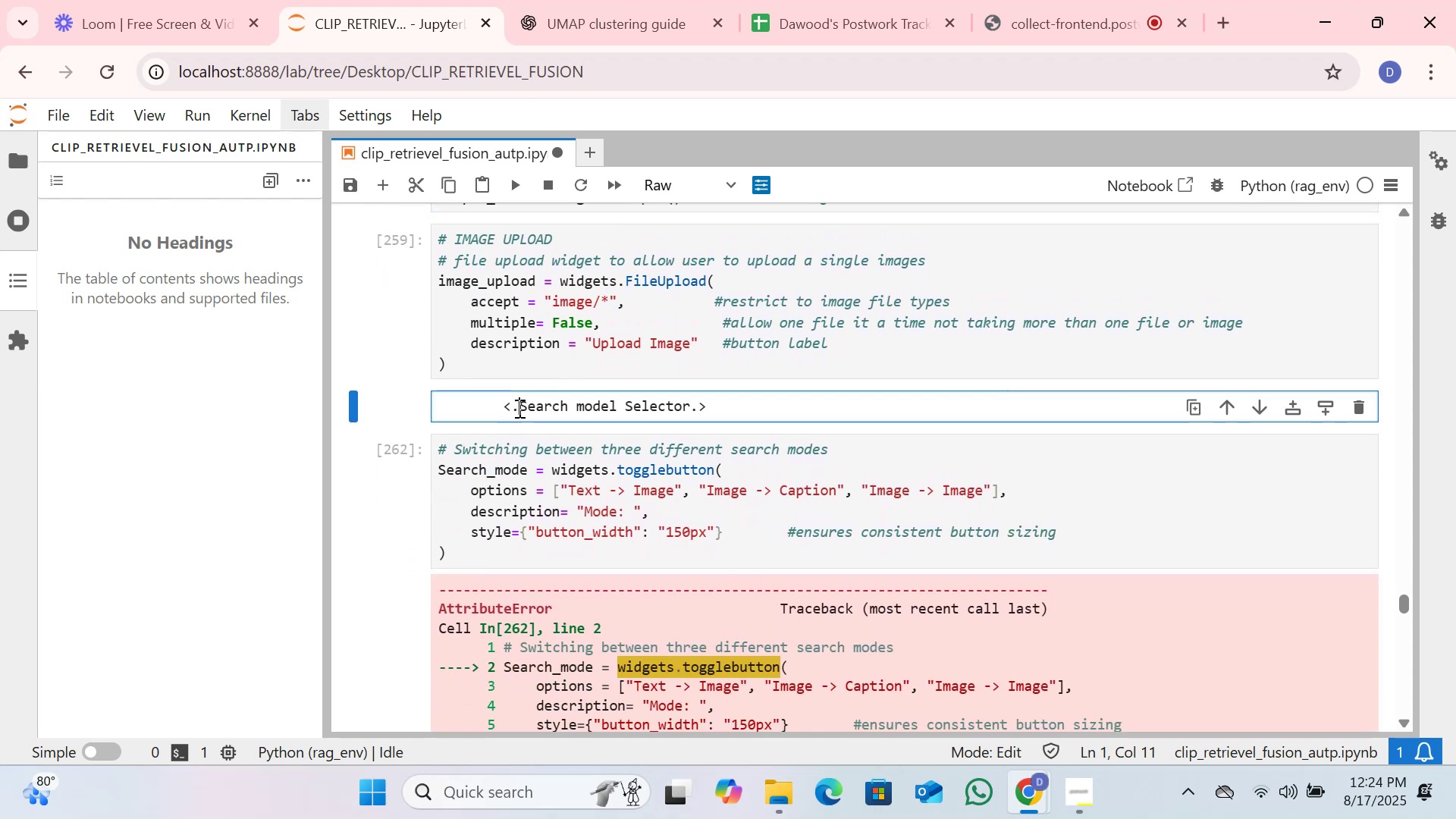 
key(Shift+Minus)
 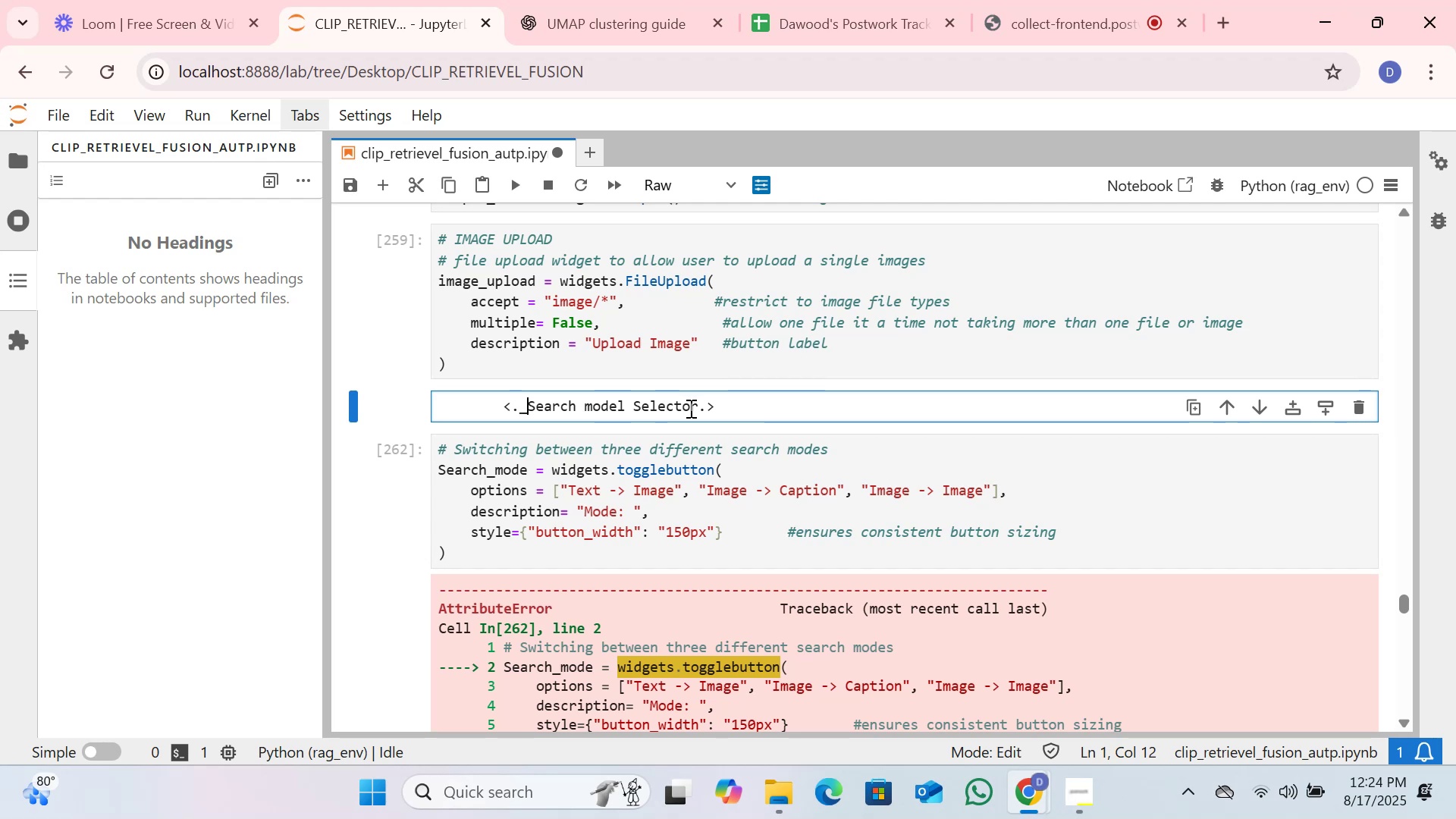 
left_click([697, 409])
 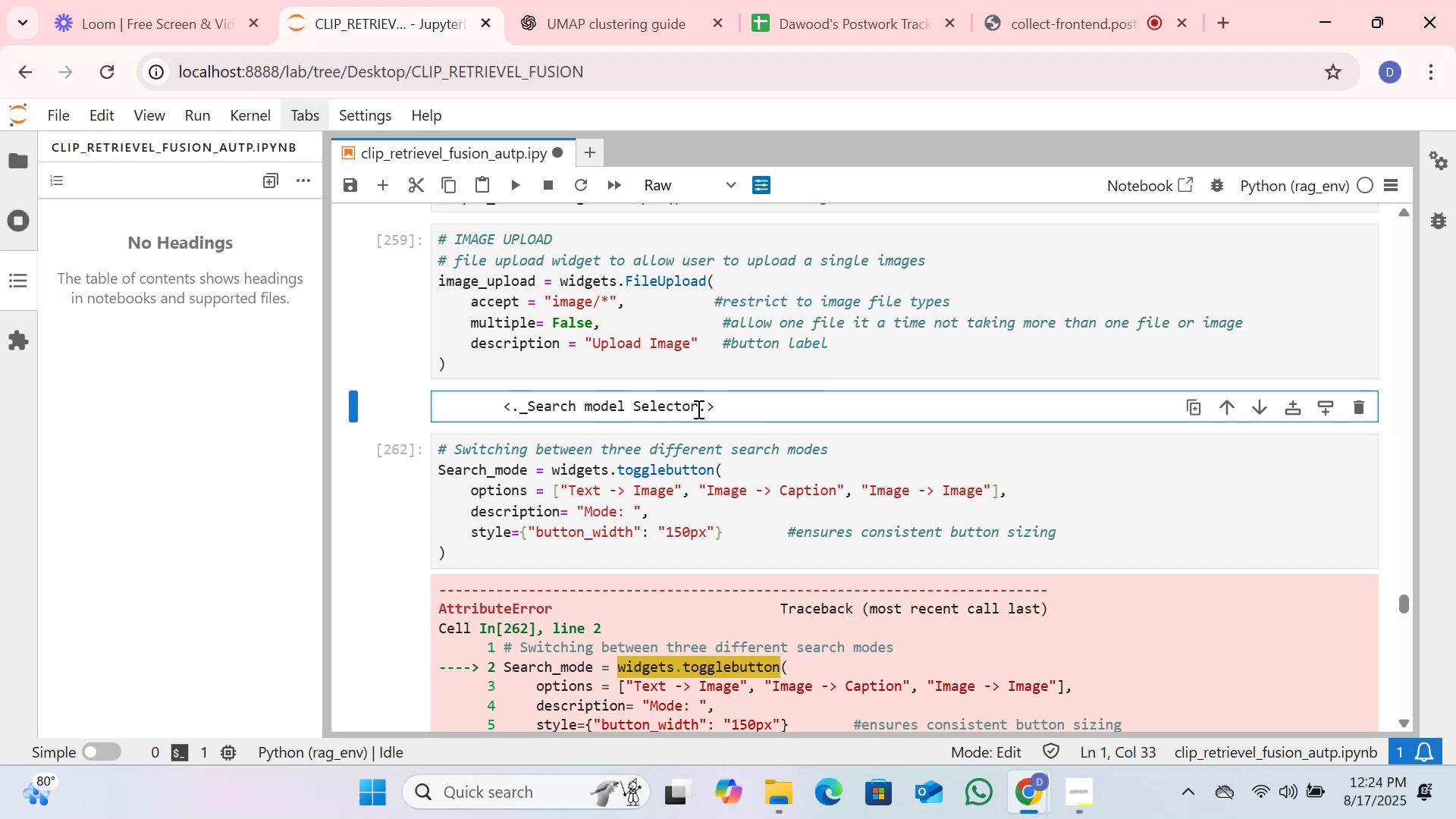 
key(Shift+Minus)
 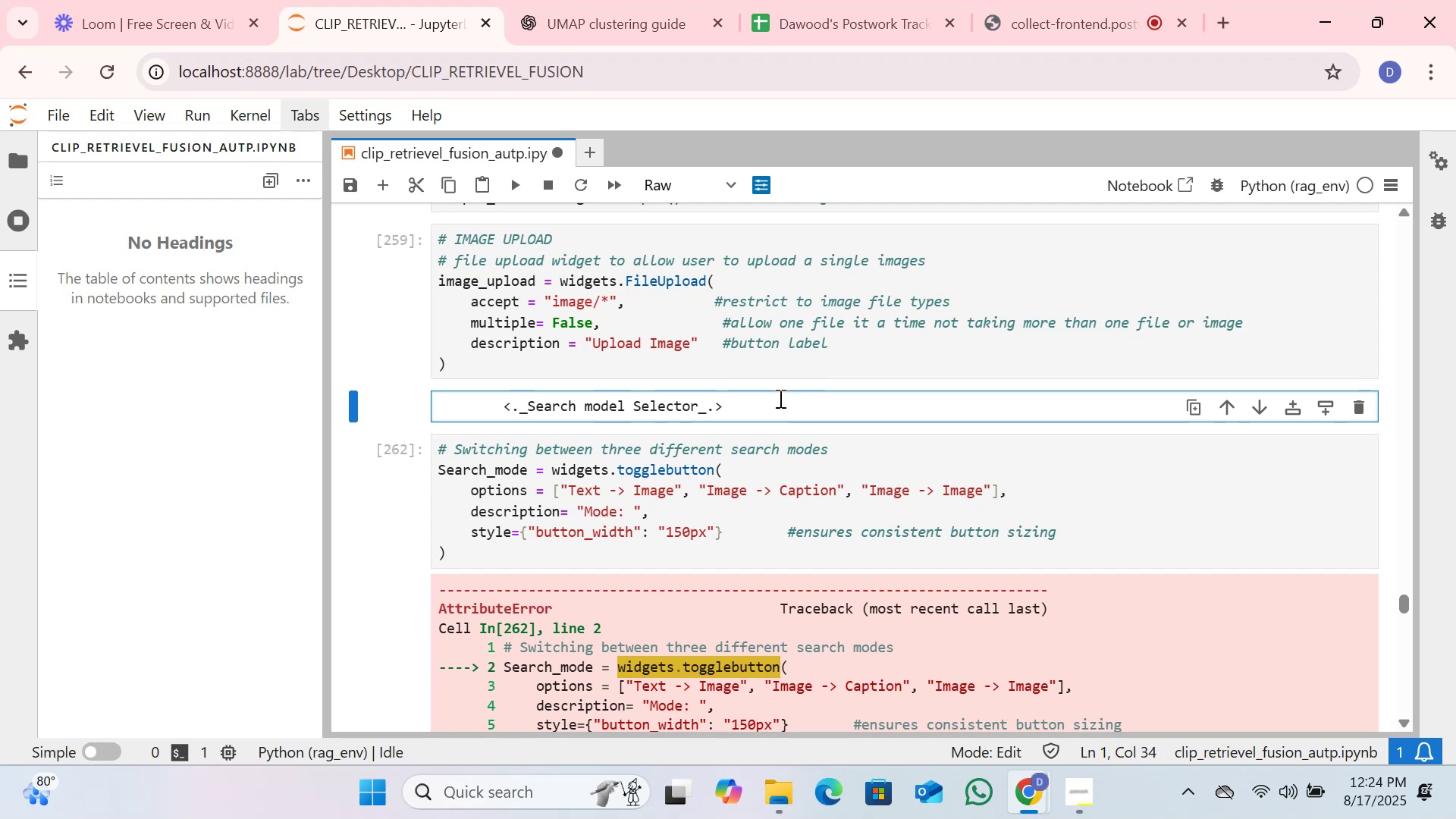 
left_click([778, 397])
 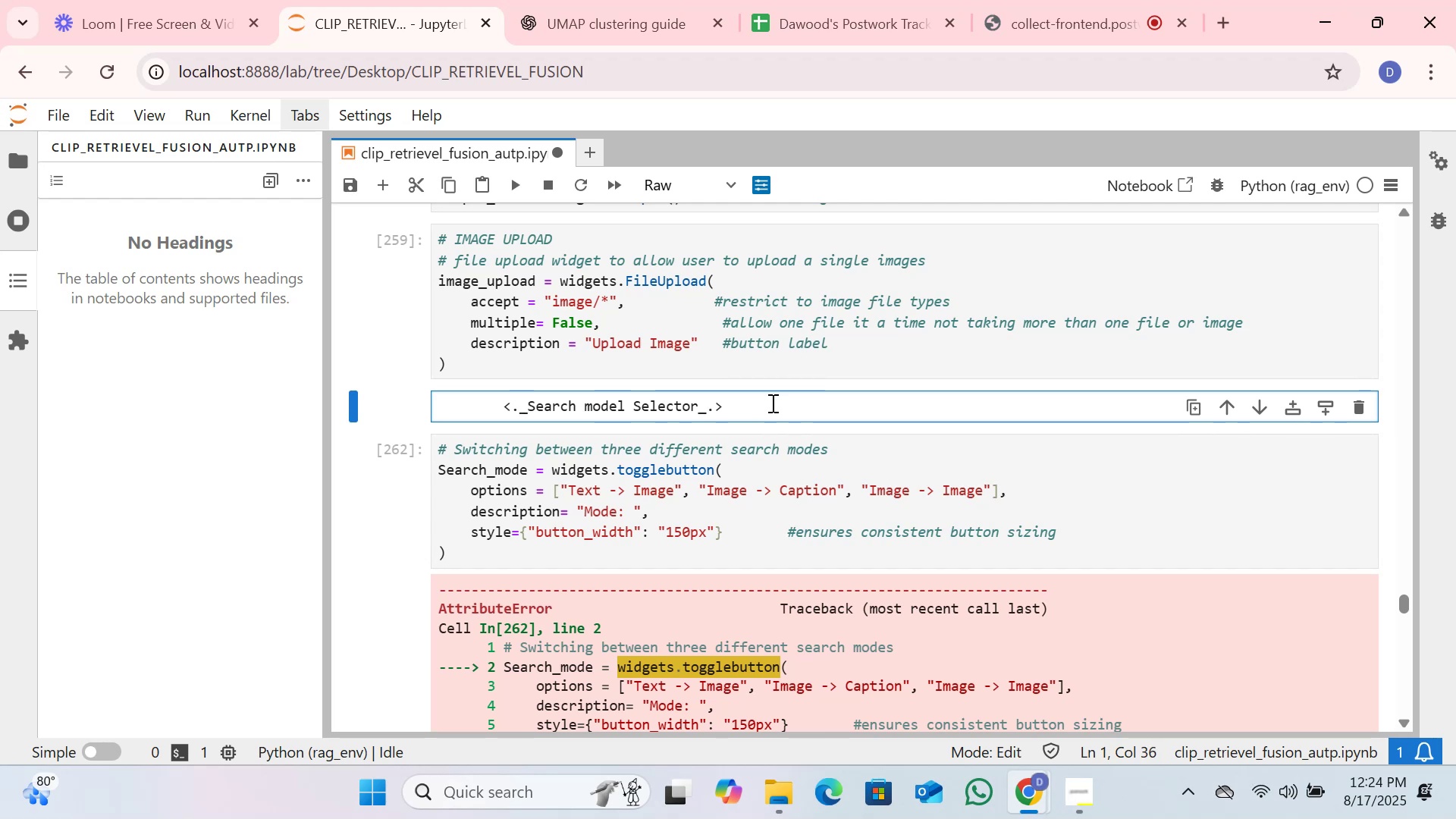 
wait(5.94)
 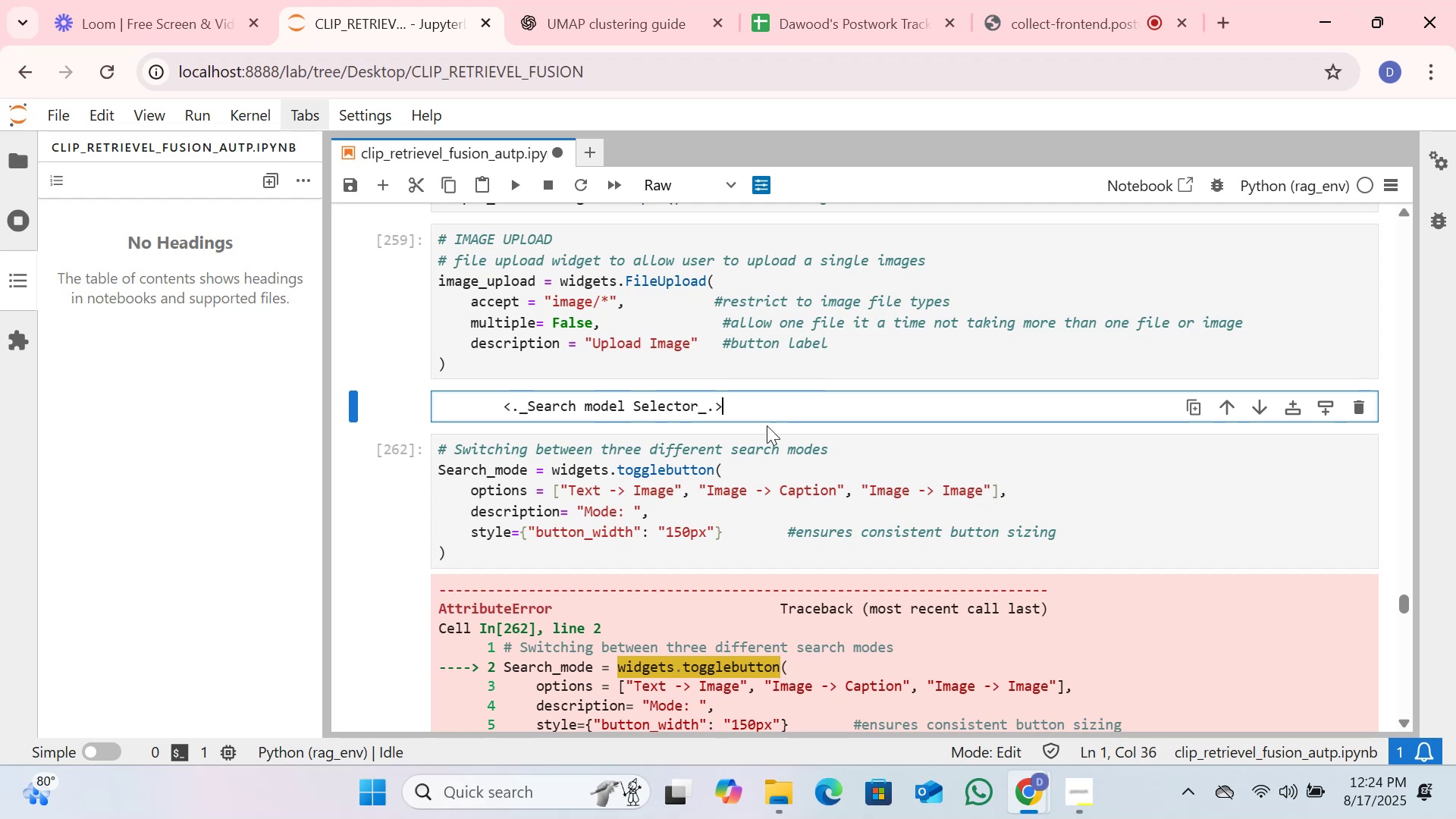 
left_click([771, 403])
 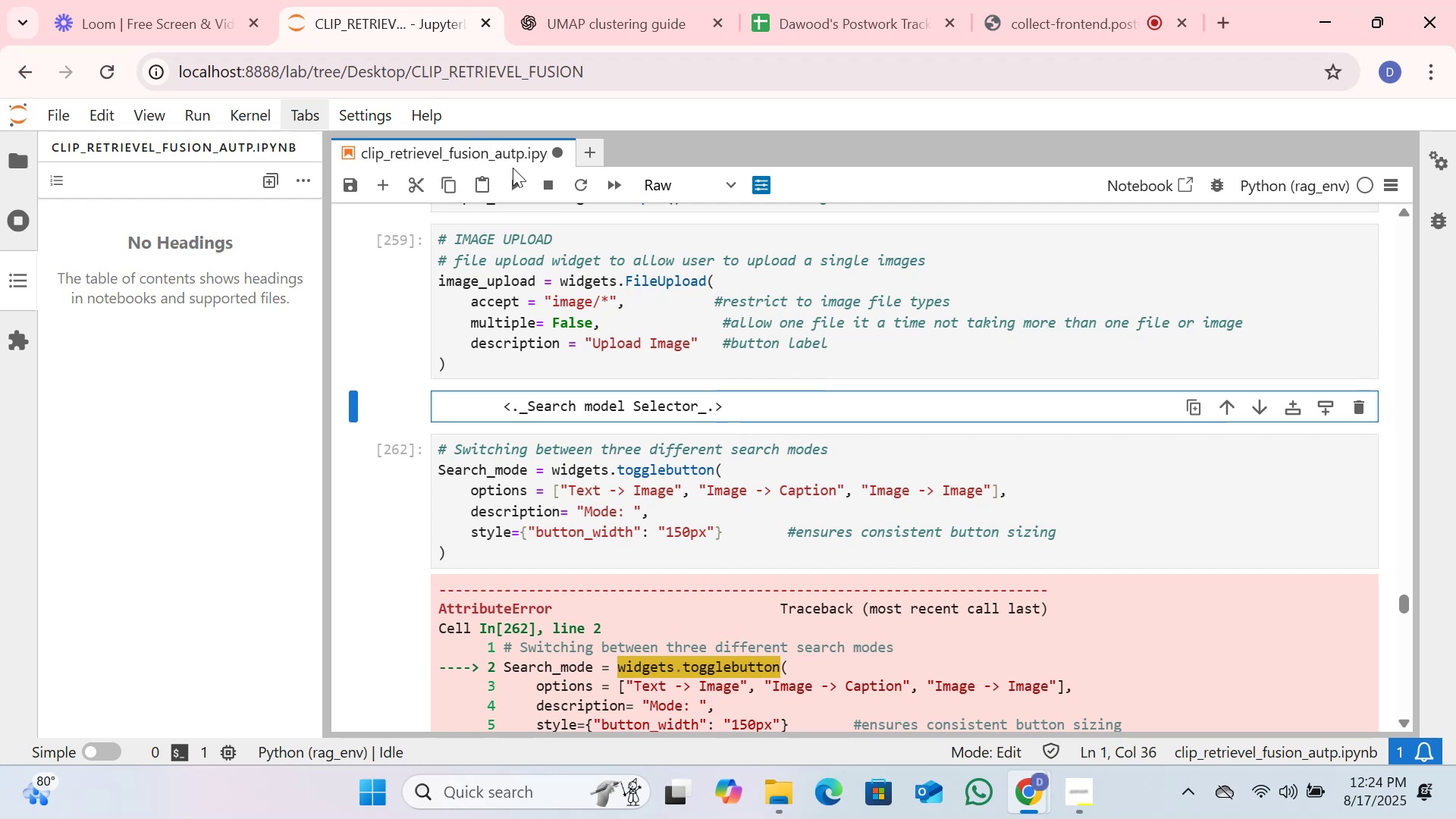 
left_click([512, 184])
 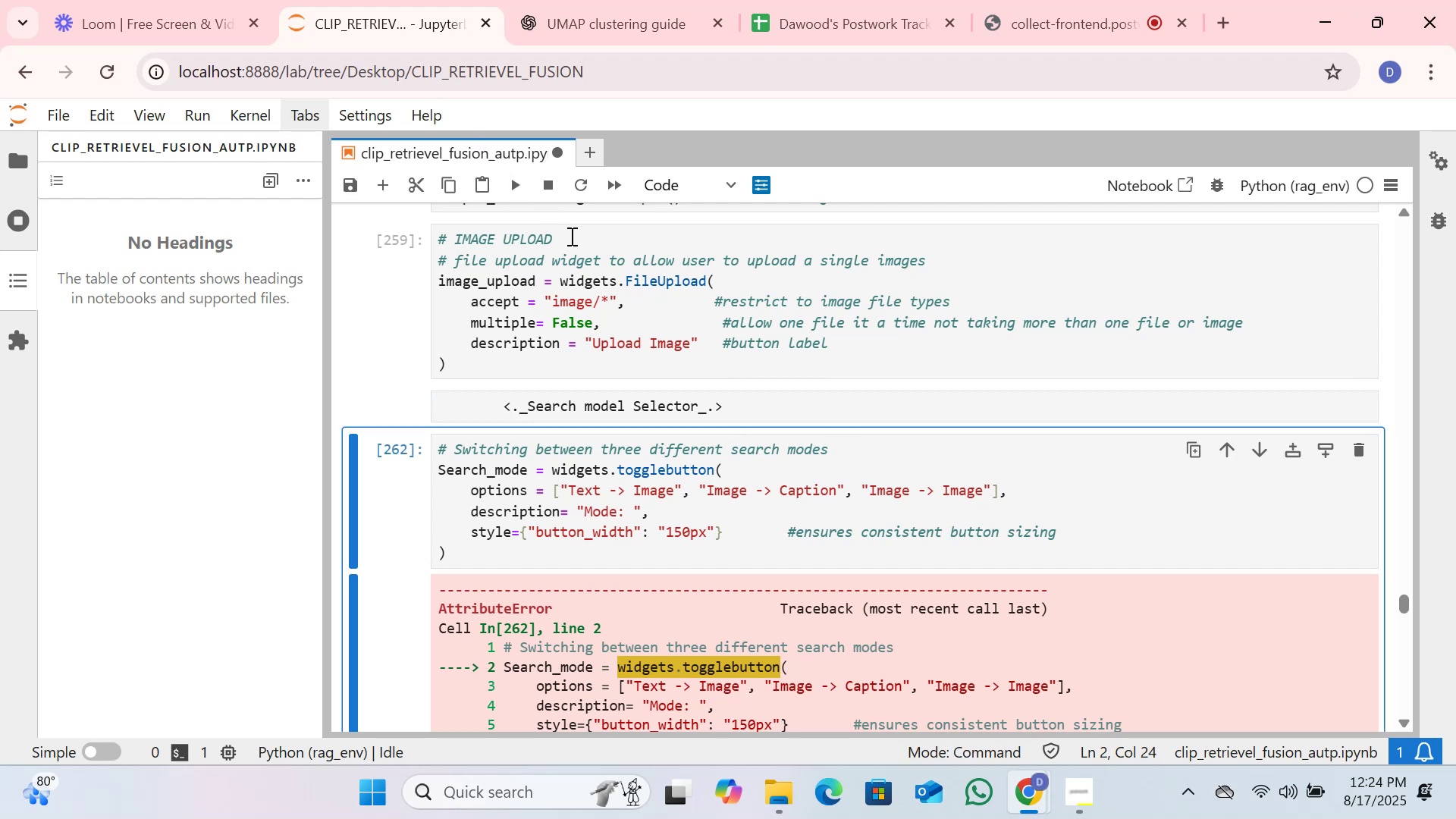 
scroll: coordinate [571, 241], scroll_direction: up, amount: 5.0
 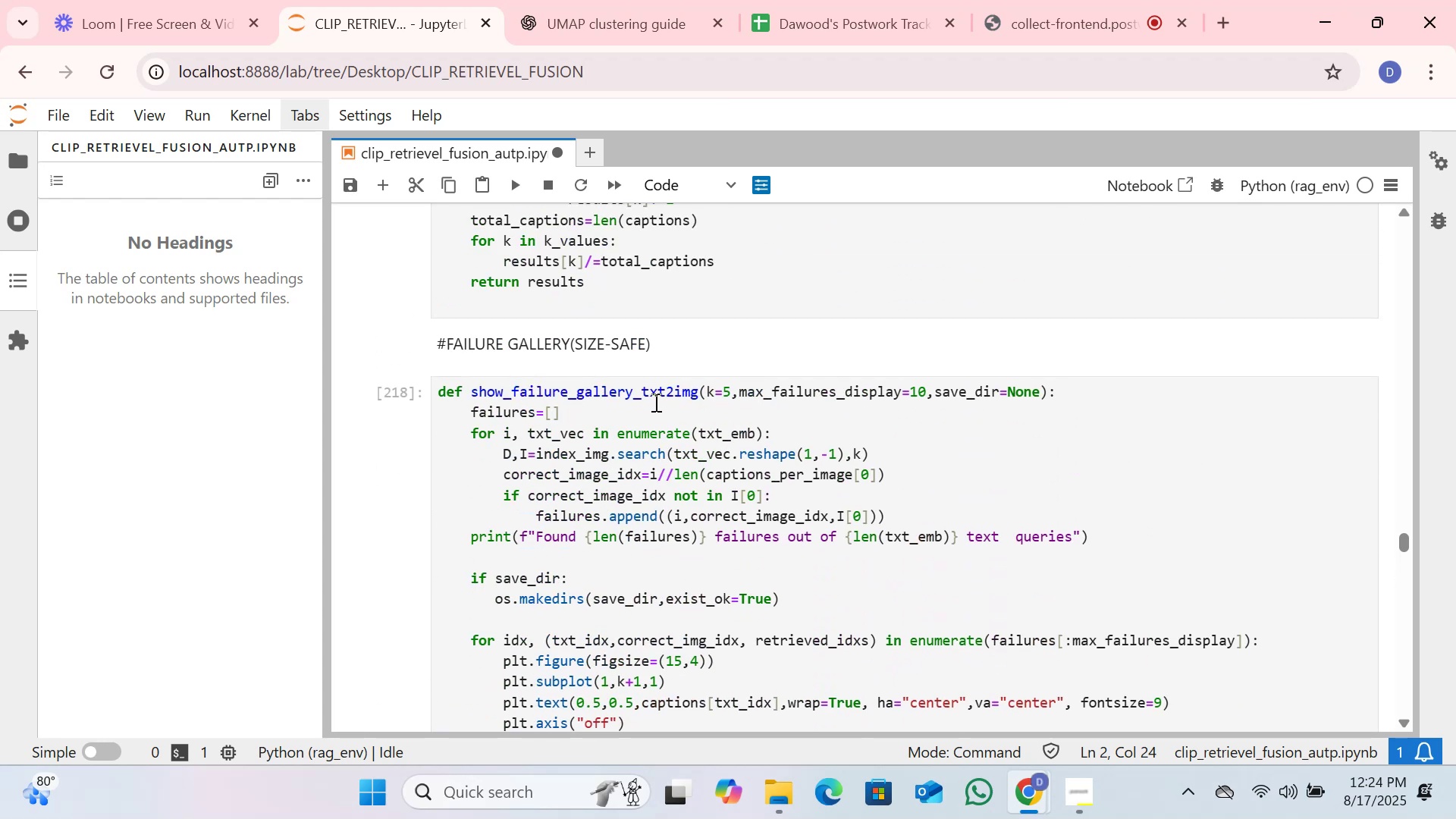 
left_click([657, 371])
 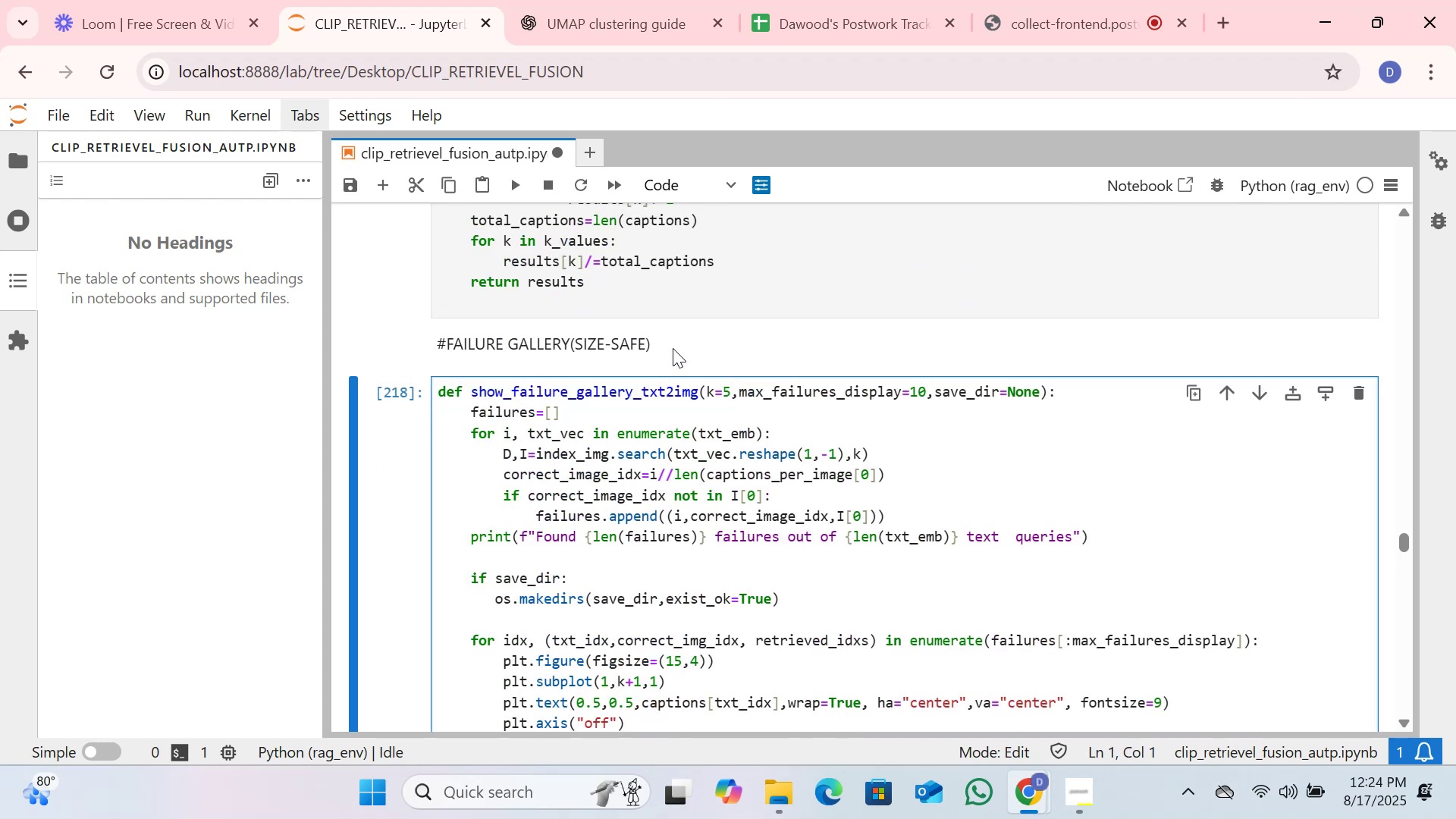 
left_click([677, 340])
 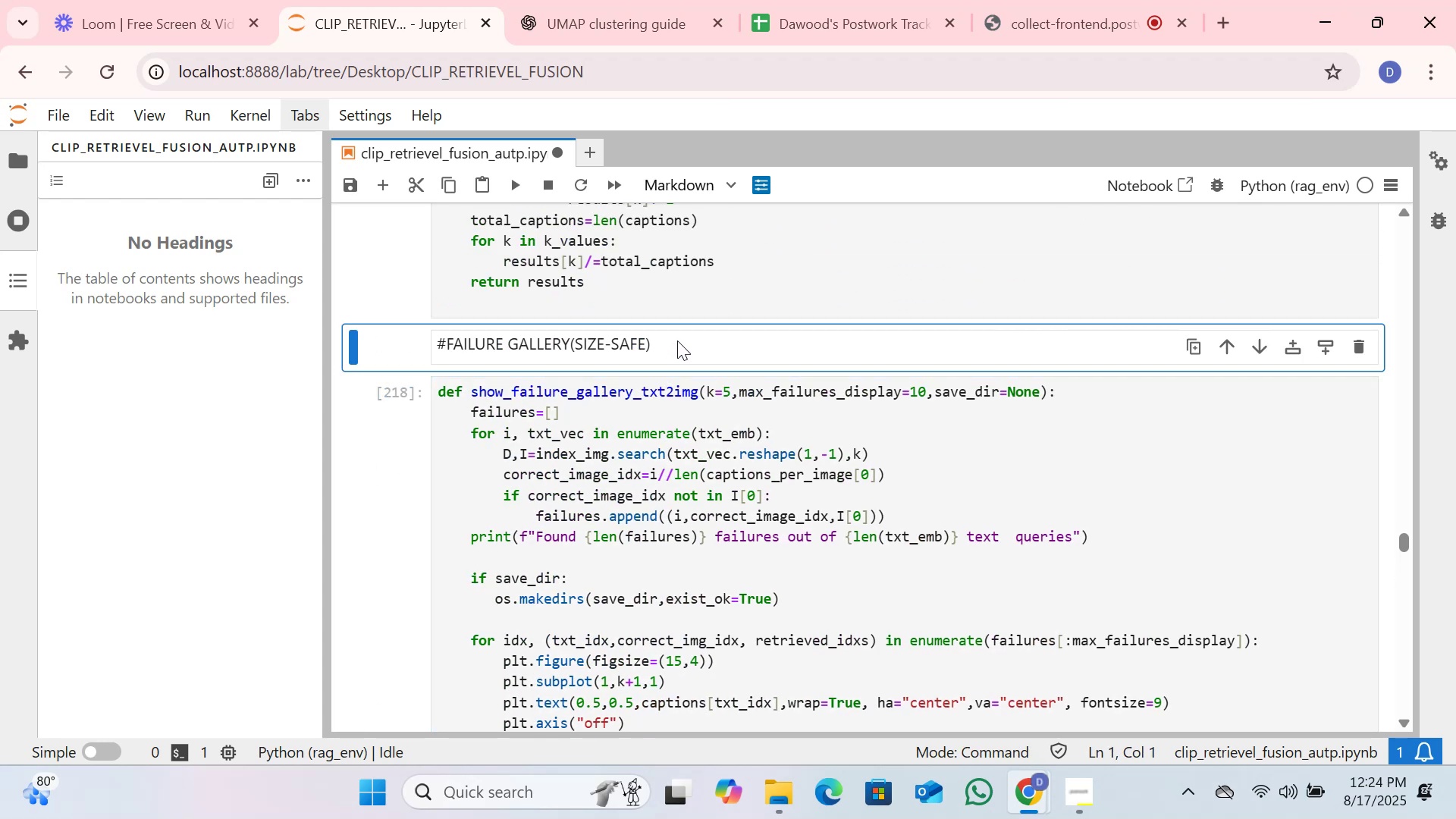 
scroll: coordinate [657, 424], scroll_direction: down, amount: 18.0
 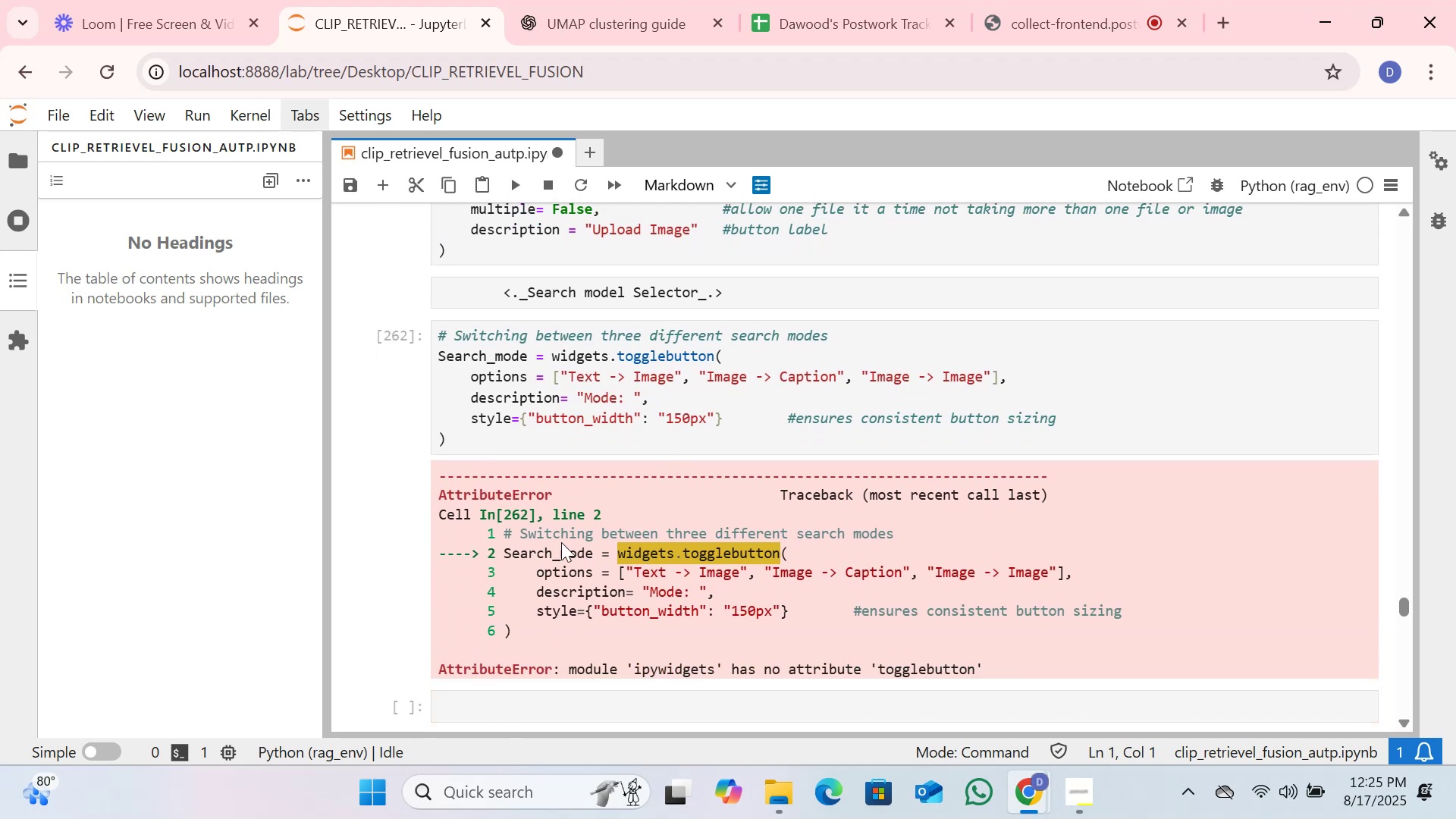 
left_click([605, 551])
 